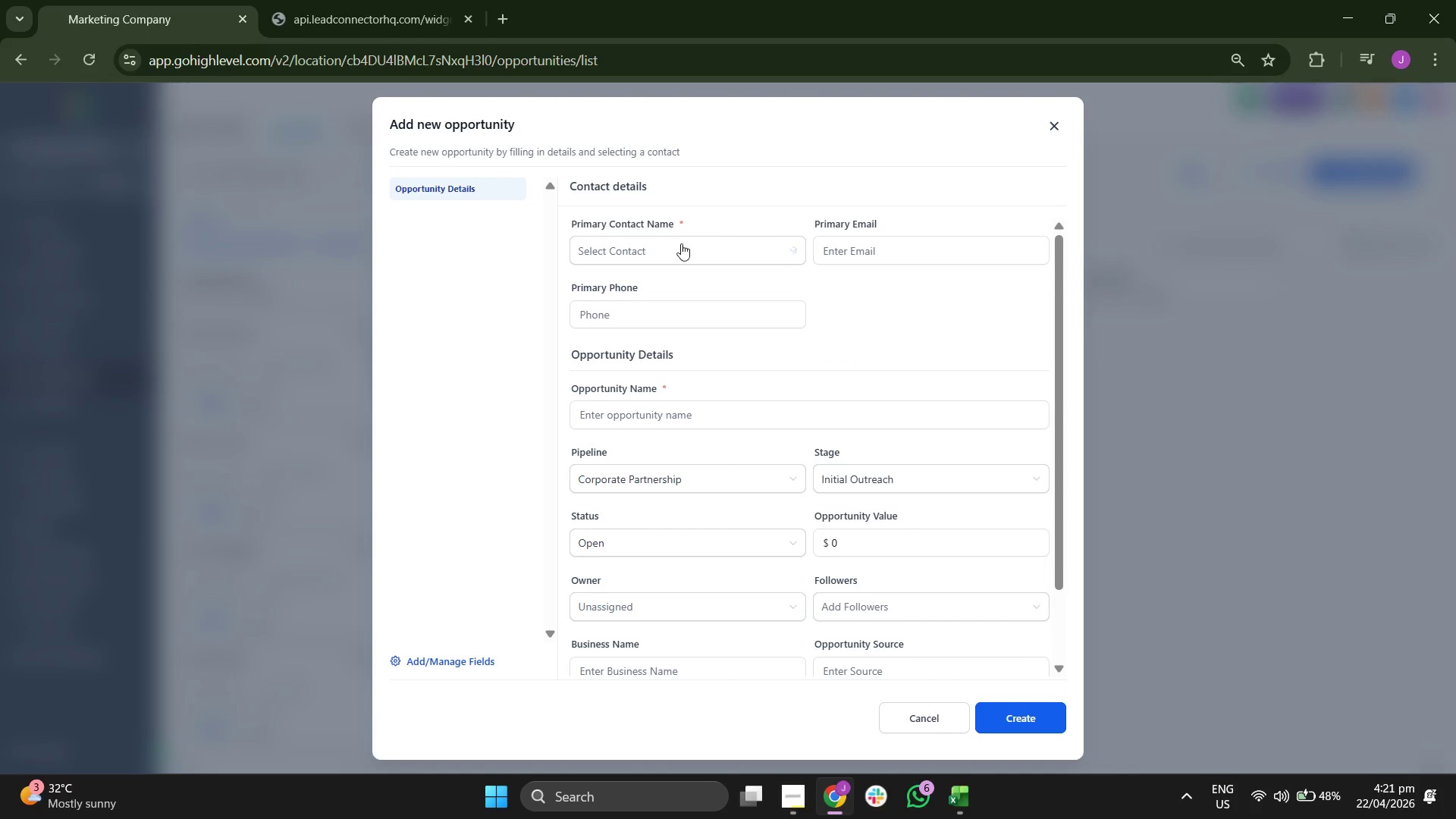 
left_click([673, 259])
 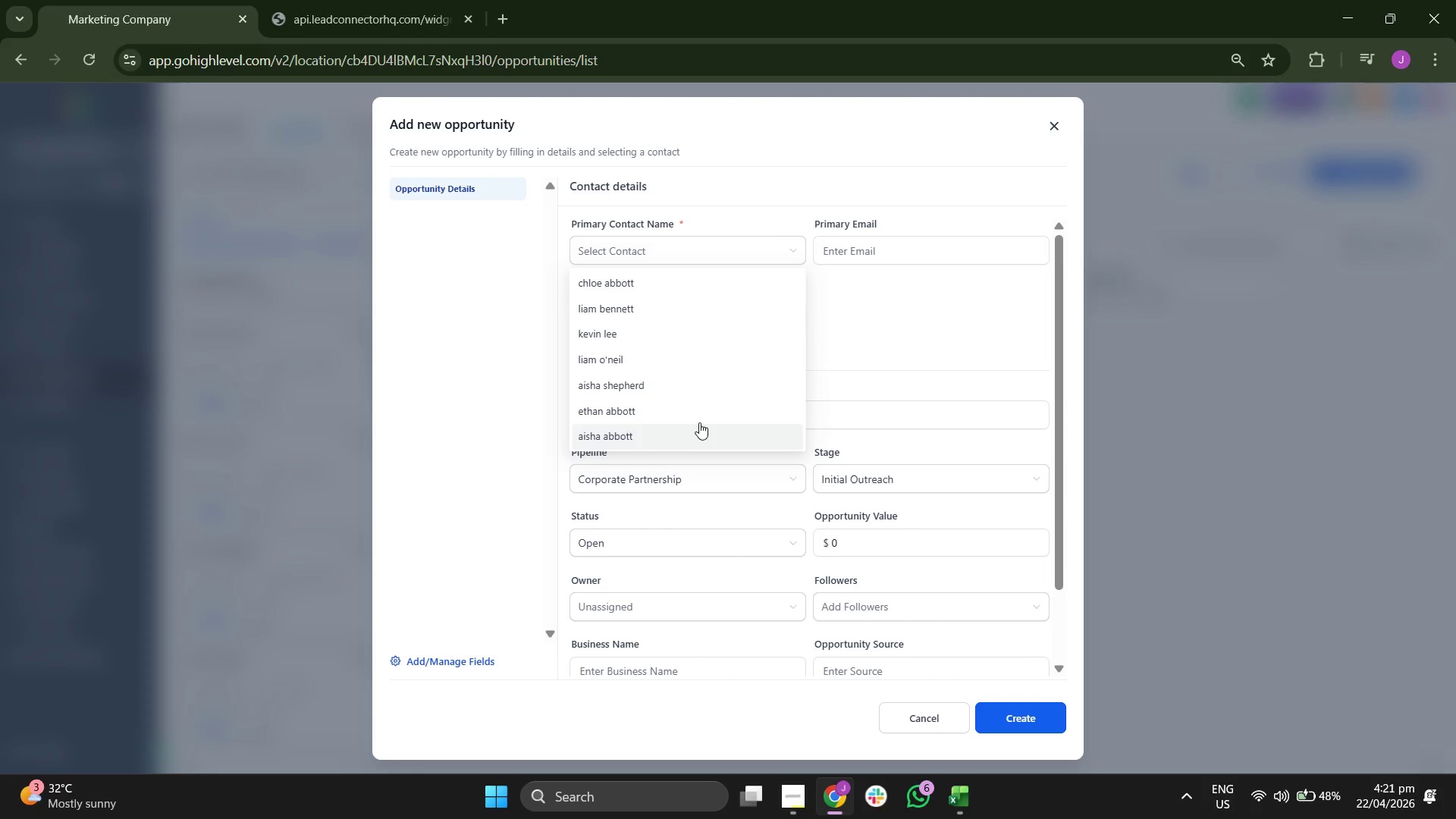 
scroll: coordinate [700, 422], scroll_direction: down, amount: 4.0
 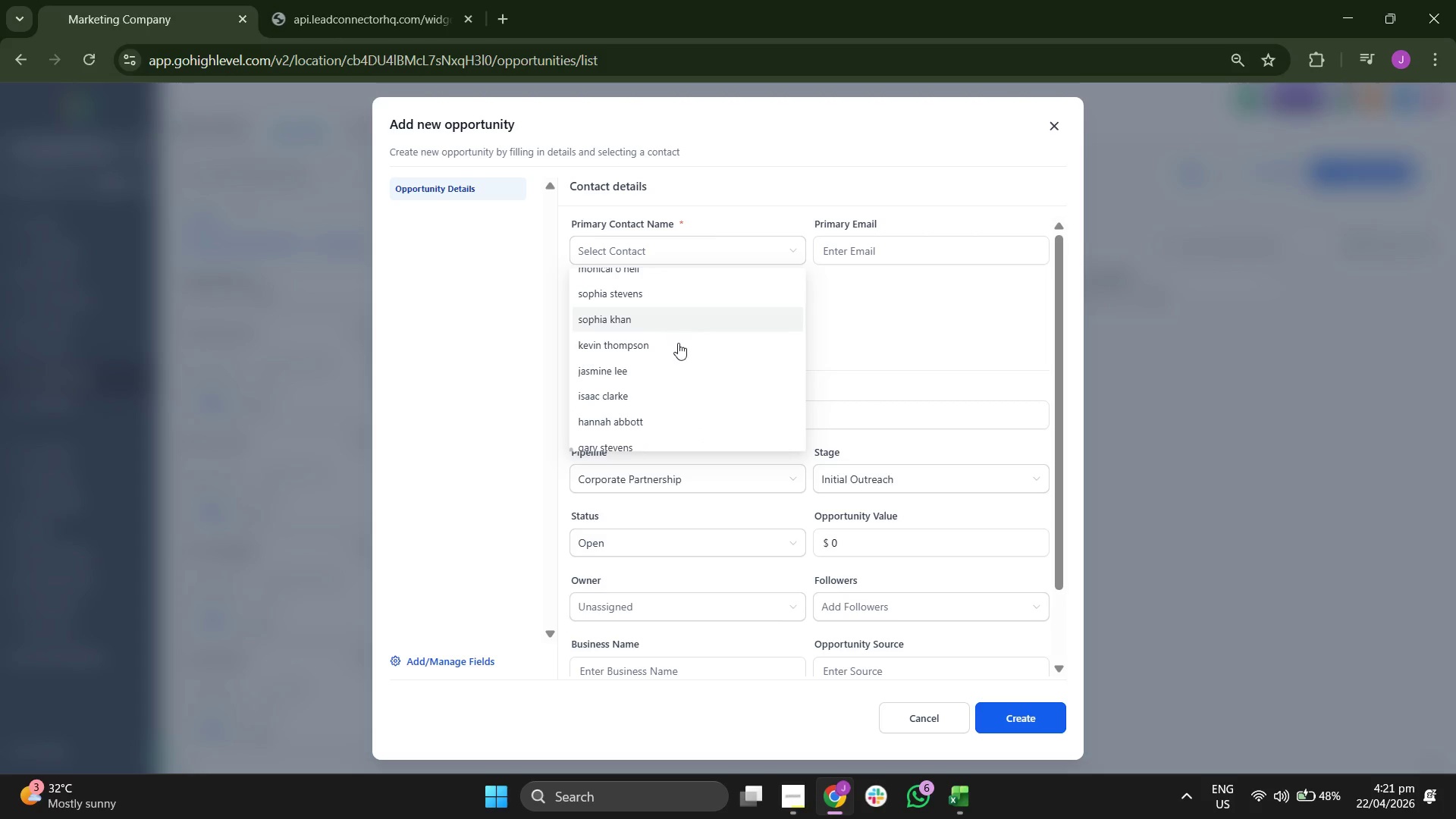 
scroll: coordinate [698, 386], scroll_direction: up, amount: 1.0
 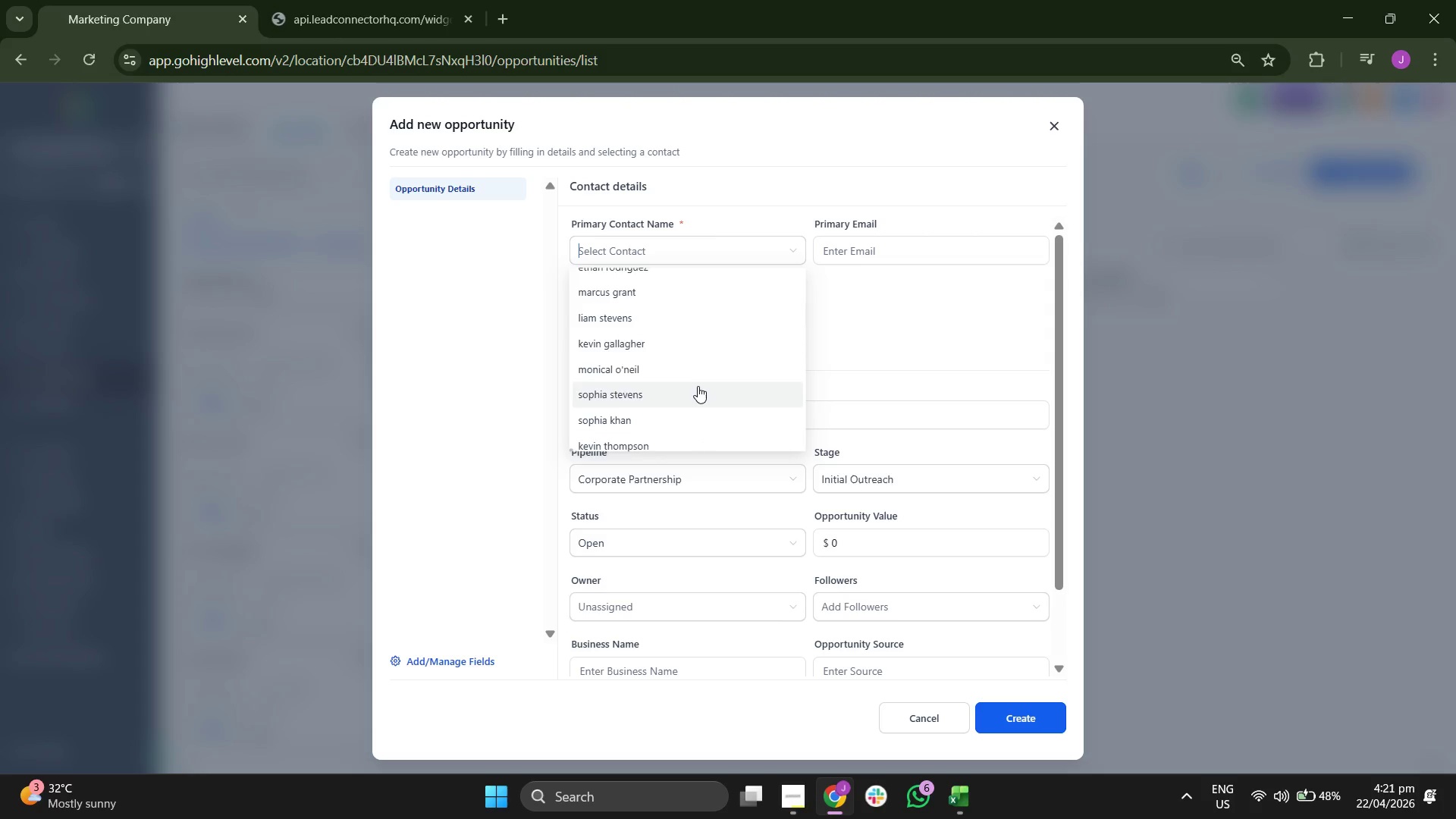 
scroll: coordinate [698, 386], scroll_direction: down, amount: 1.0
 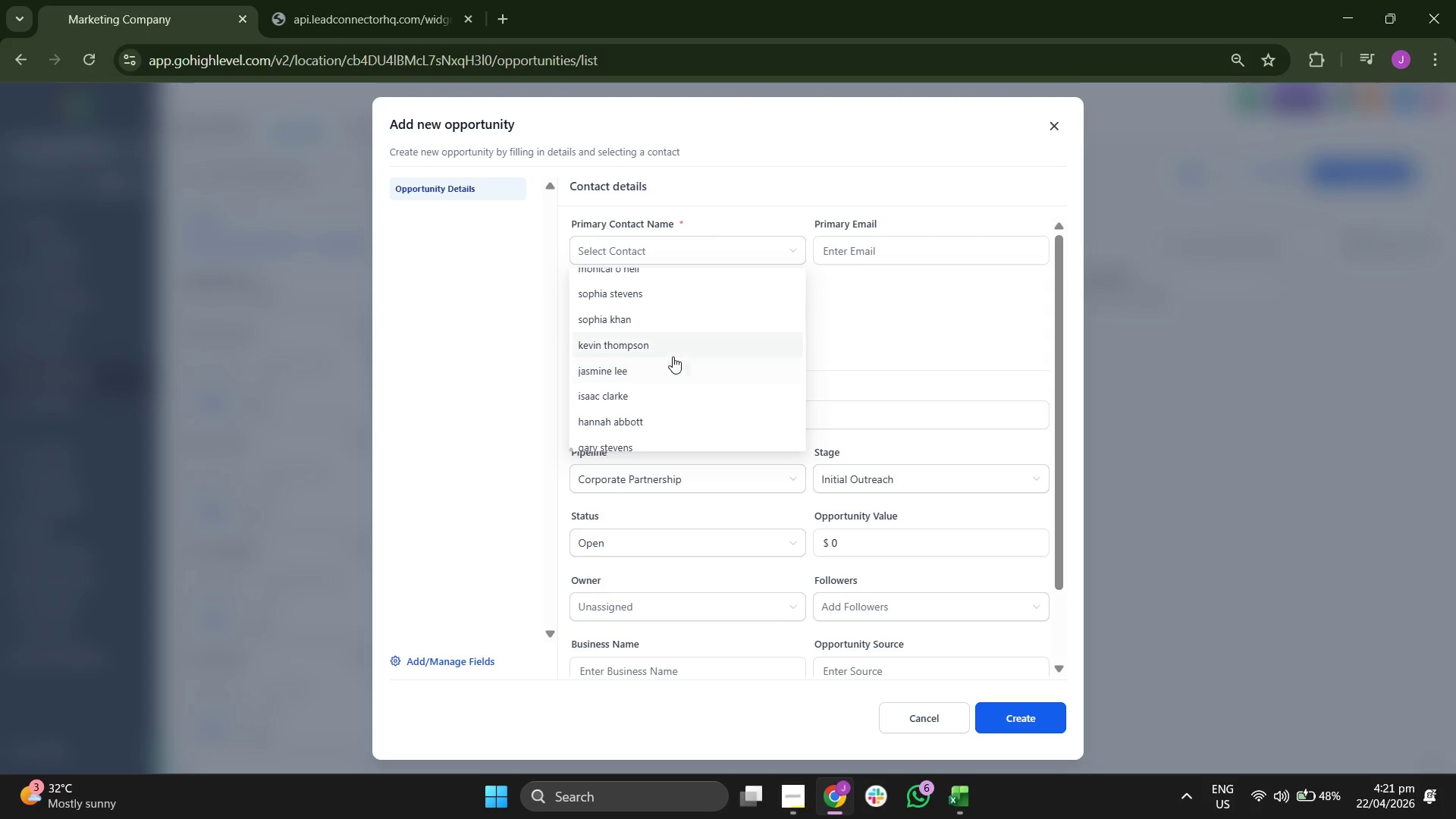 
left_click([662, 364])
 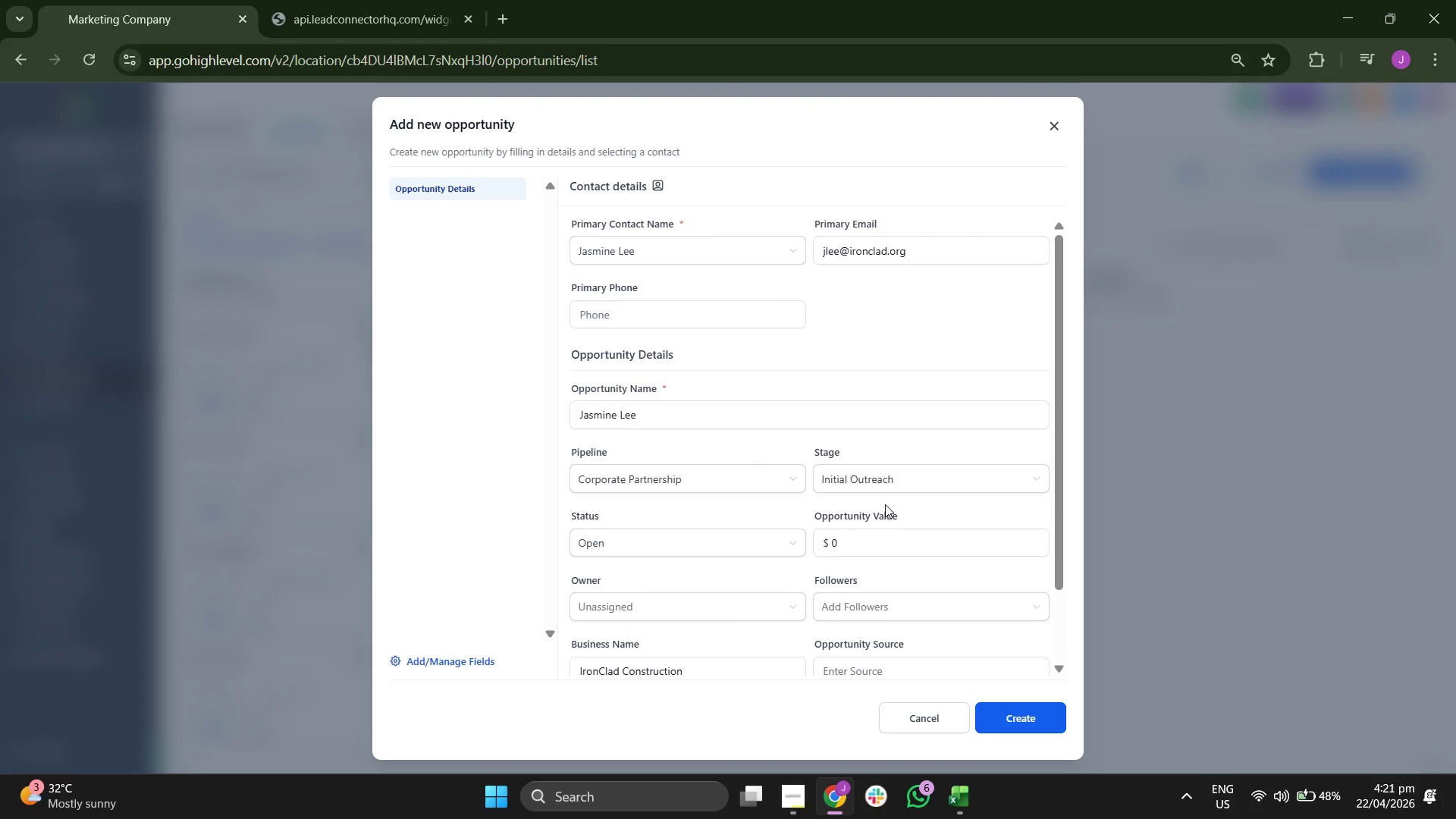 
scroll: coordinate [948, 615], scroll_direction: down, amount: 4.0
 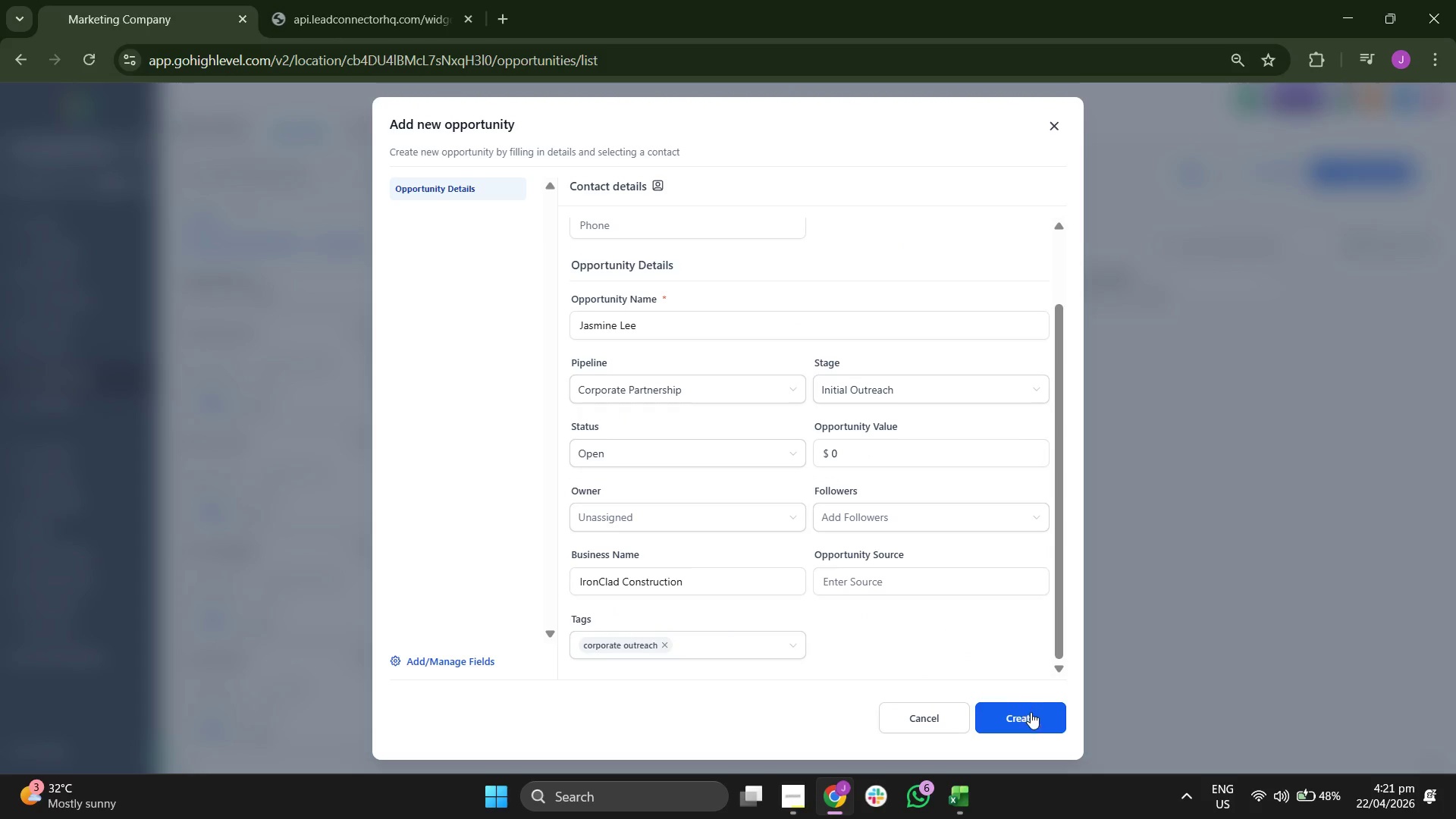 
left_click([1033, 714])
 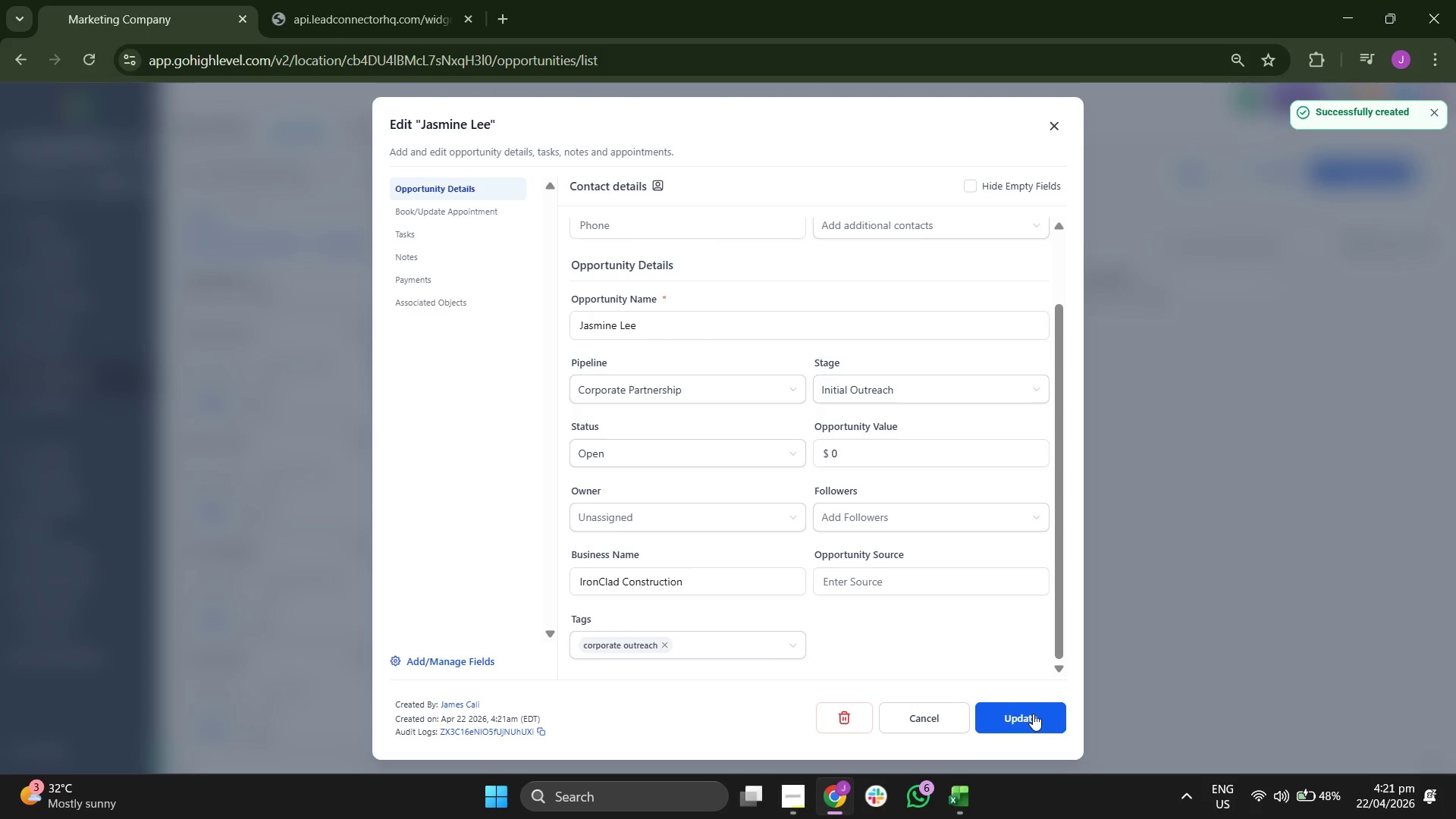 
left_click([1033, 714])
 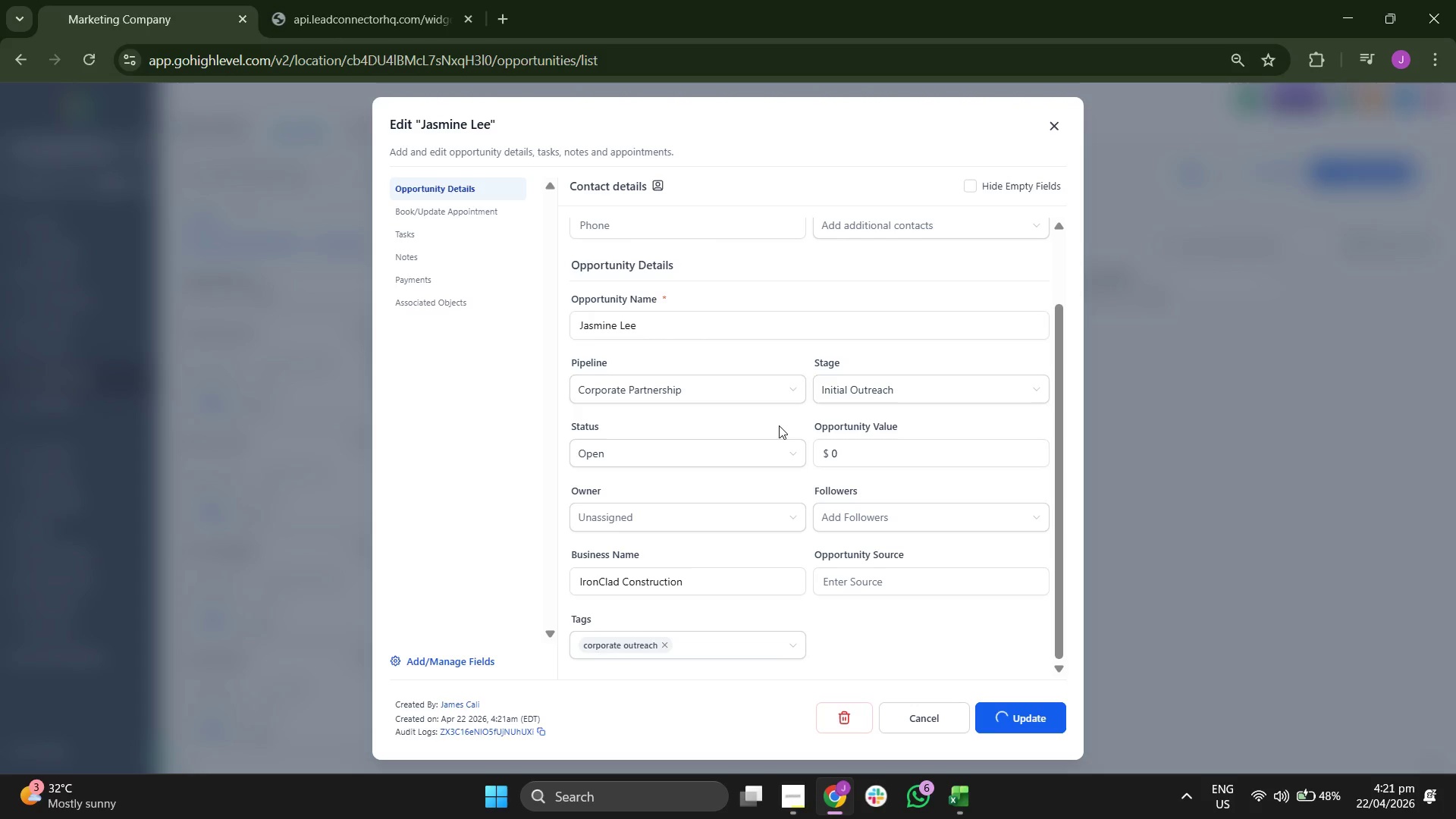 
scroll: coordinate [803, 477], scroll_direction: up, amount: 1.0
 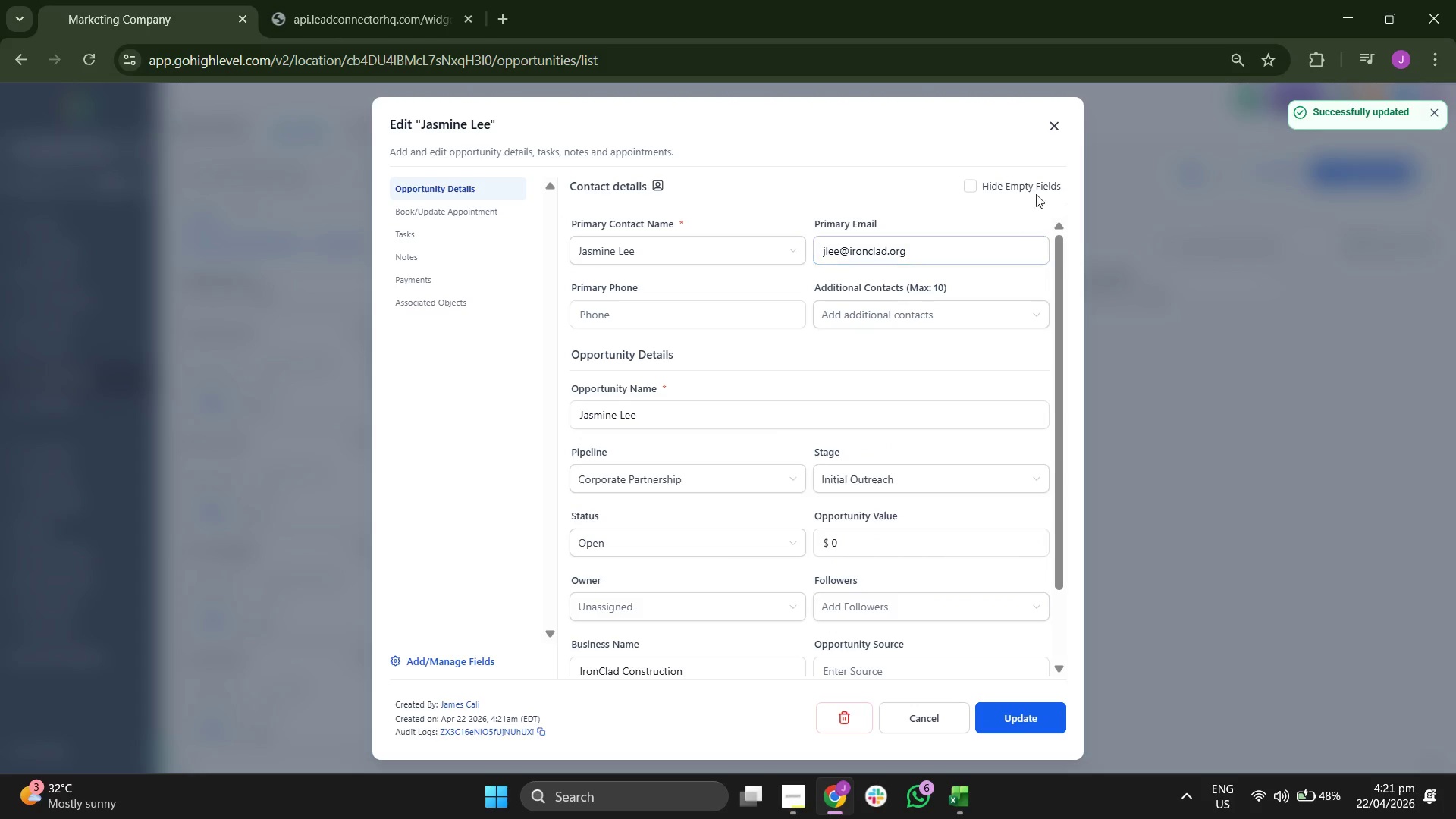 
left_click([1056, 123])
 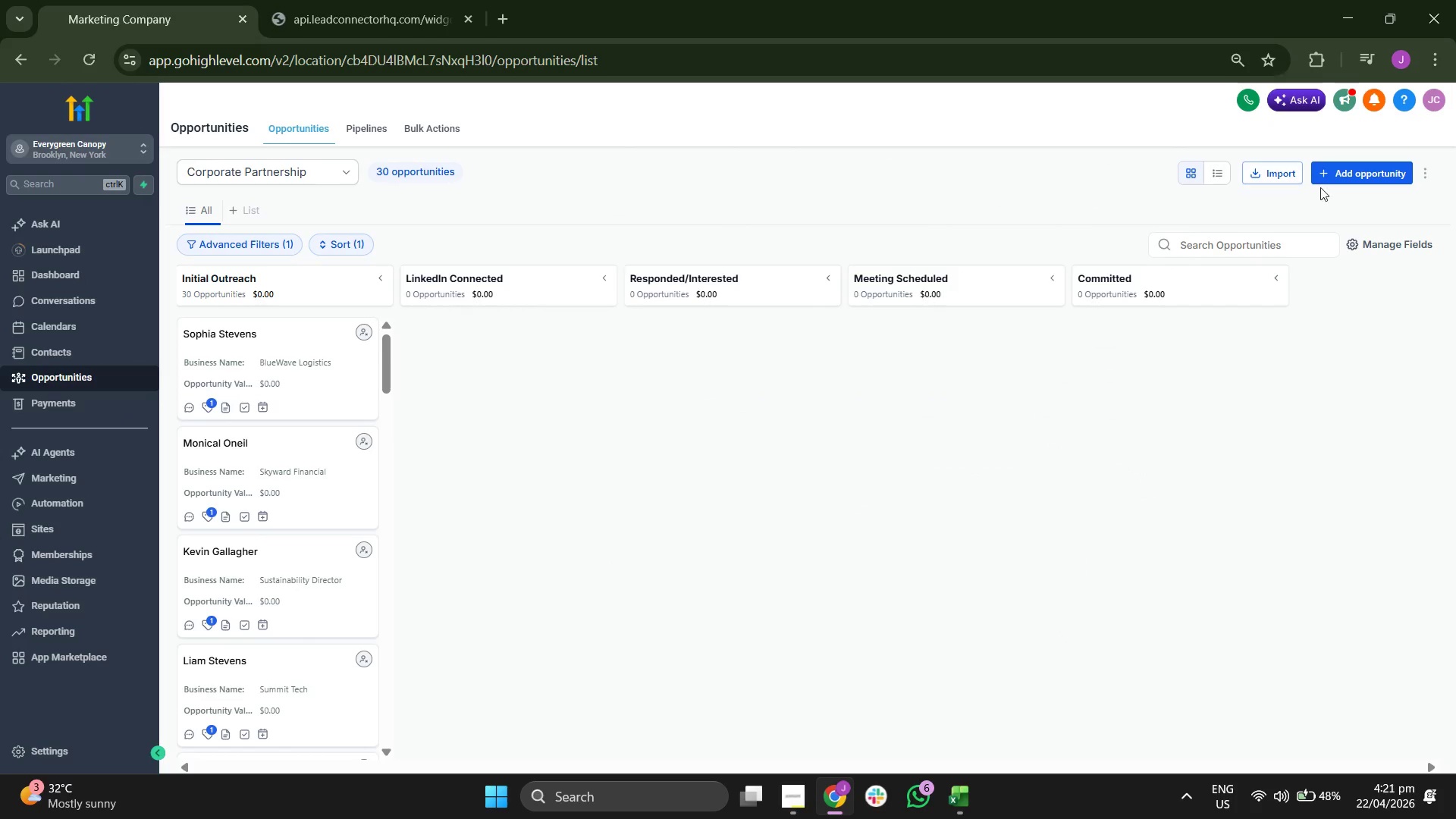 
left_click([1345, 174])
 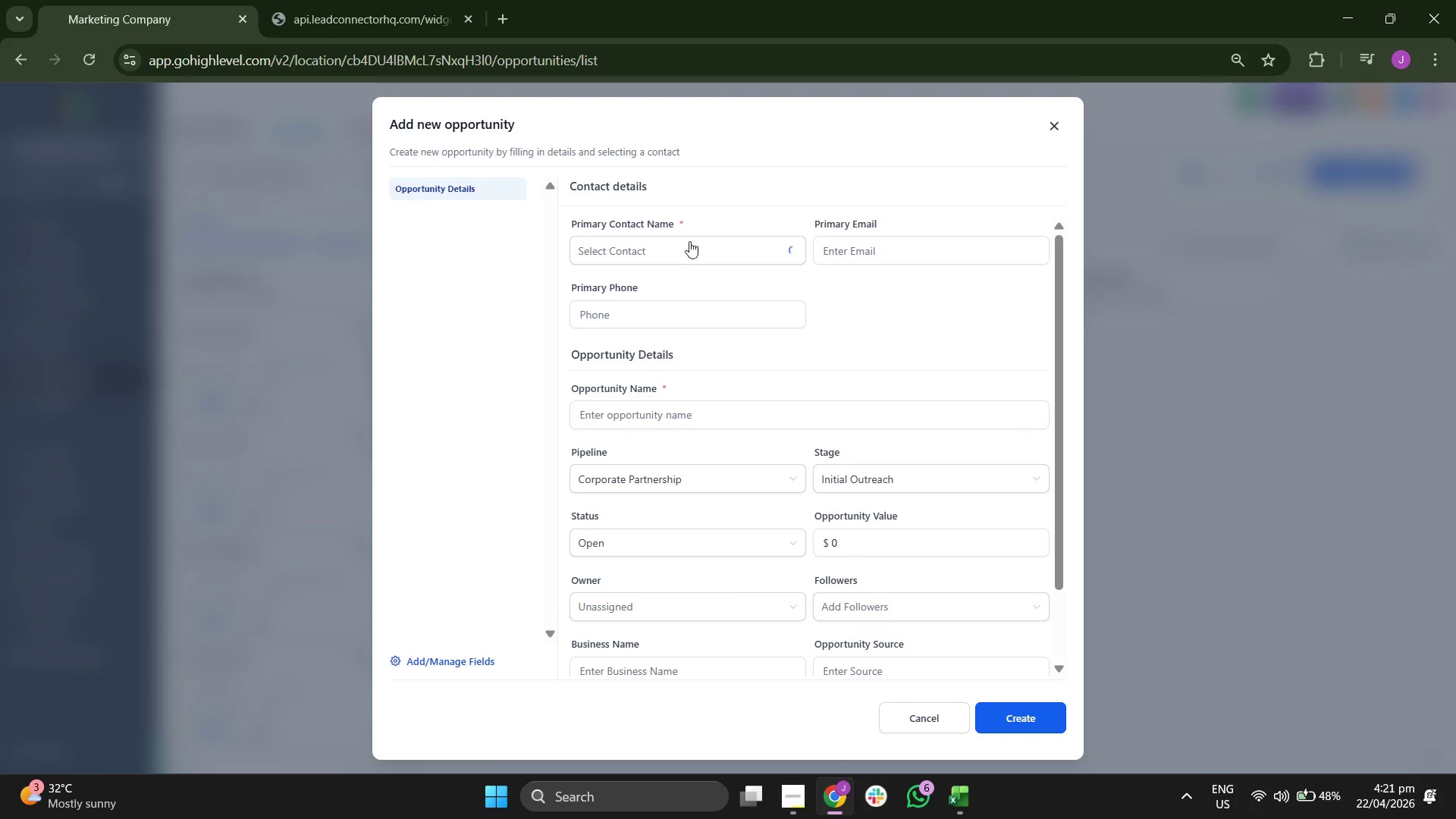 
left_click([667, 243])
 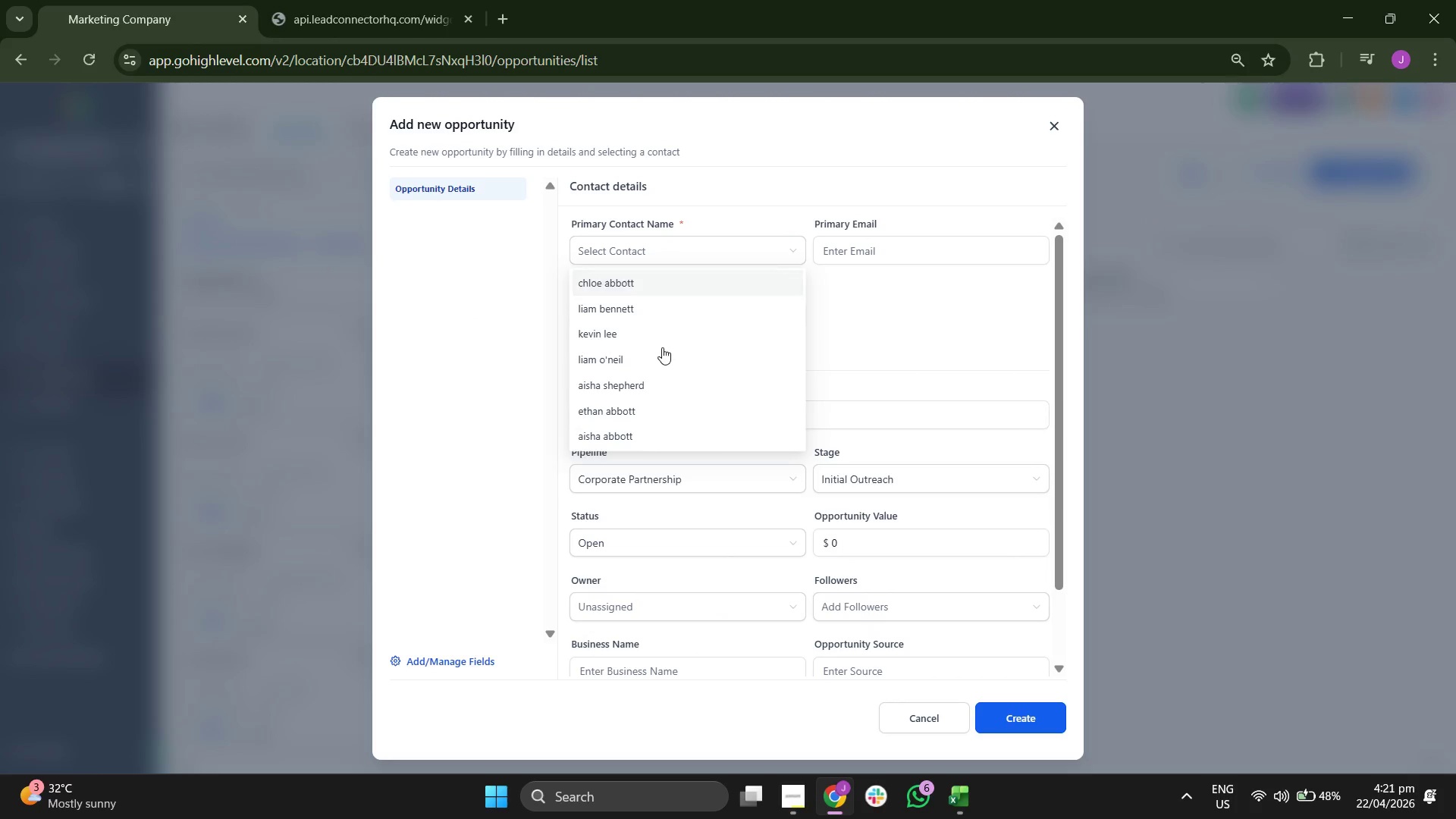 
scroll: coordinate [731, 328], scroll_direction: down, amount: 3.0
 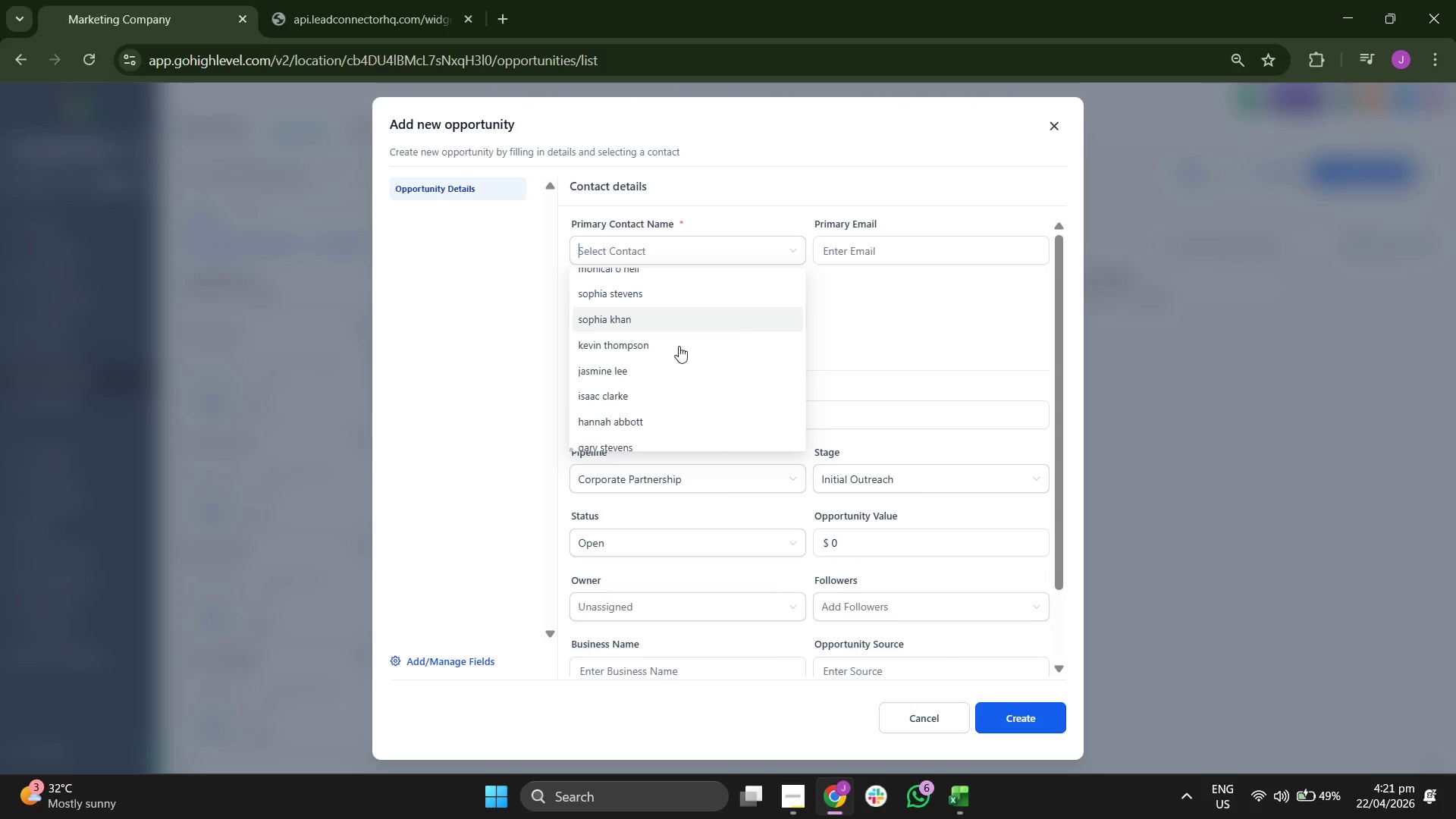 
left_click([627, 400])
 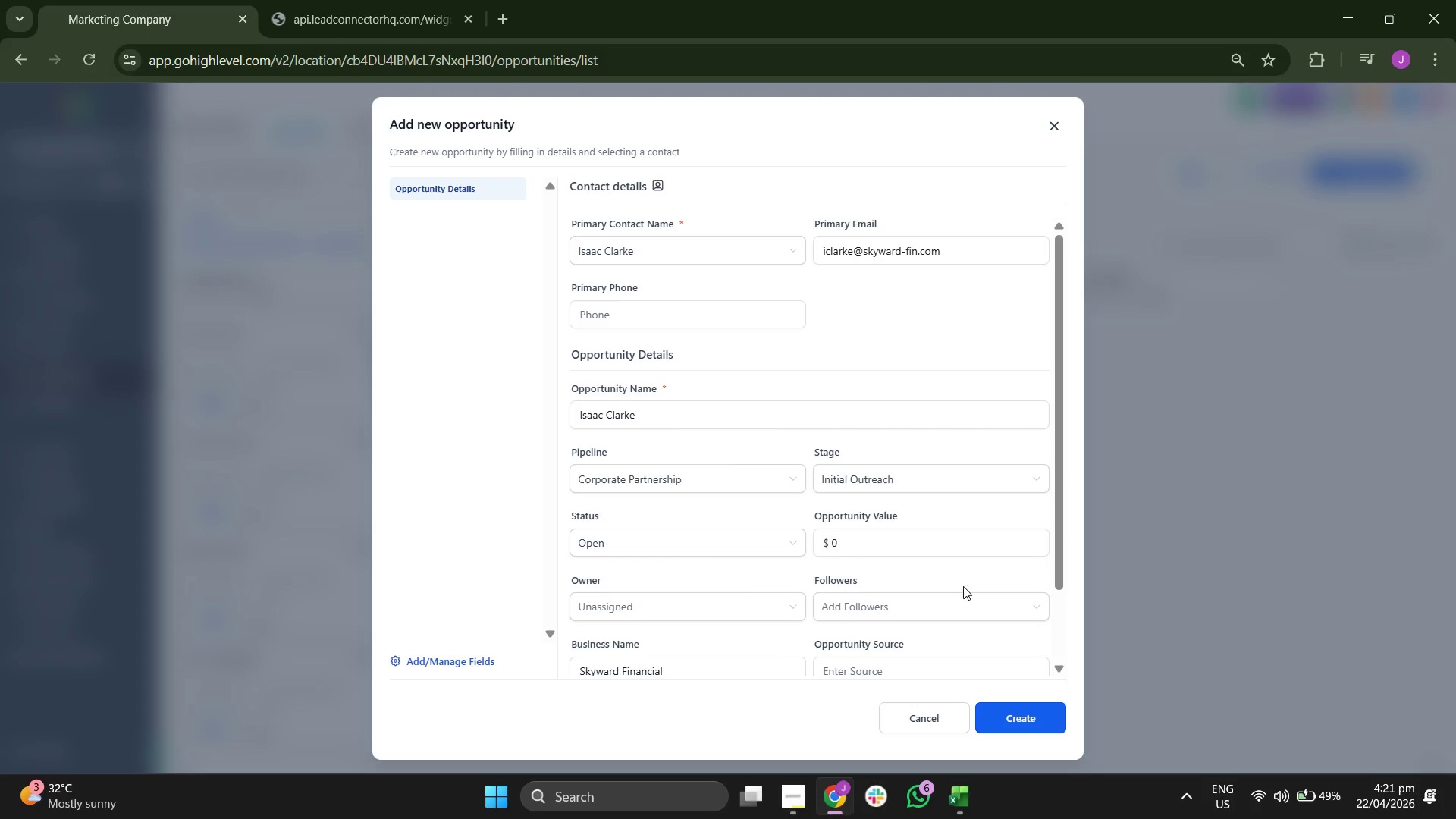 
left_click([1013, 719])
 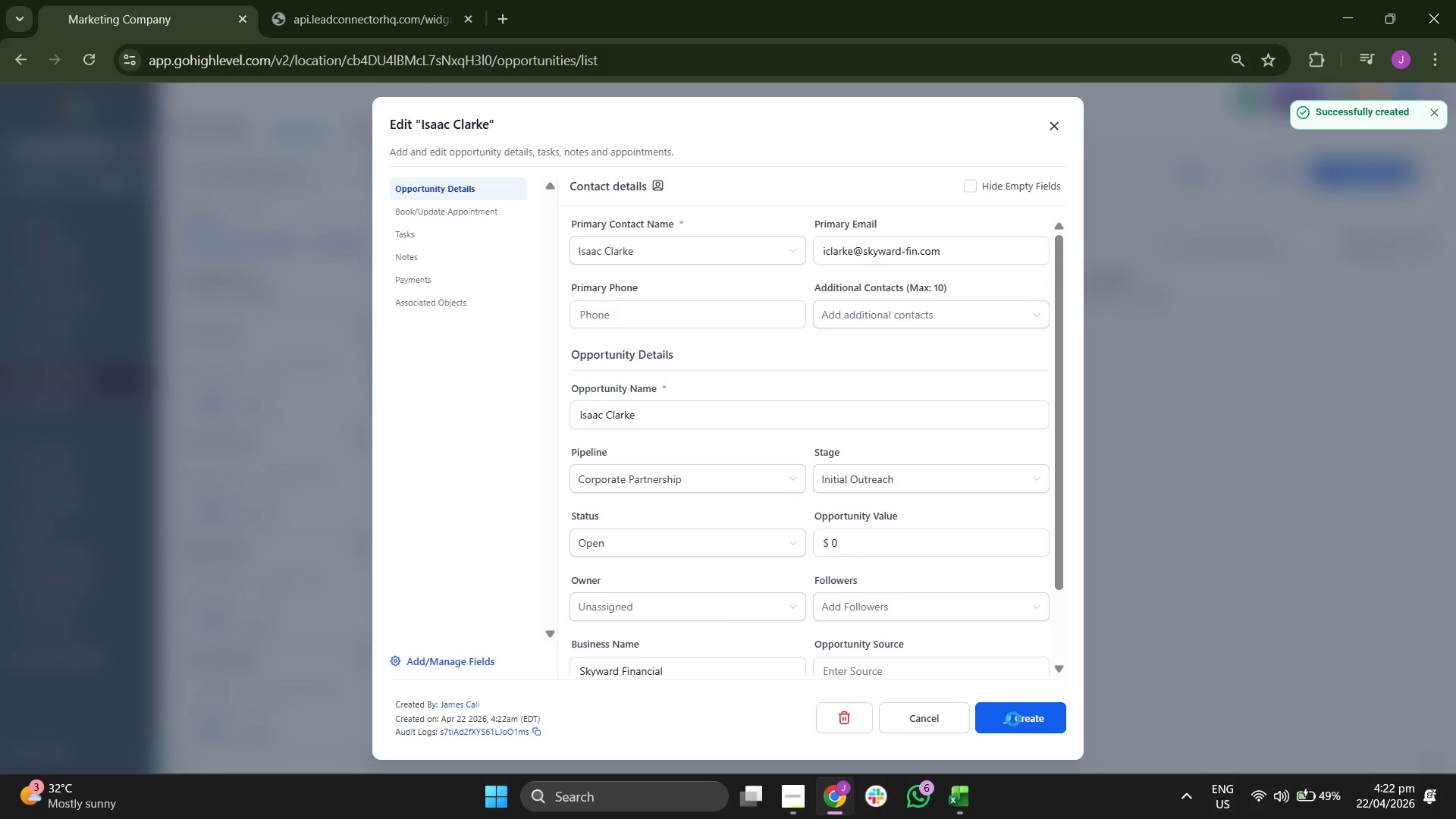 
left_click([1013, 719])
 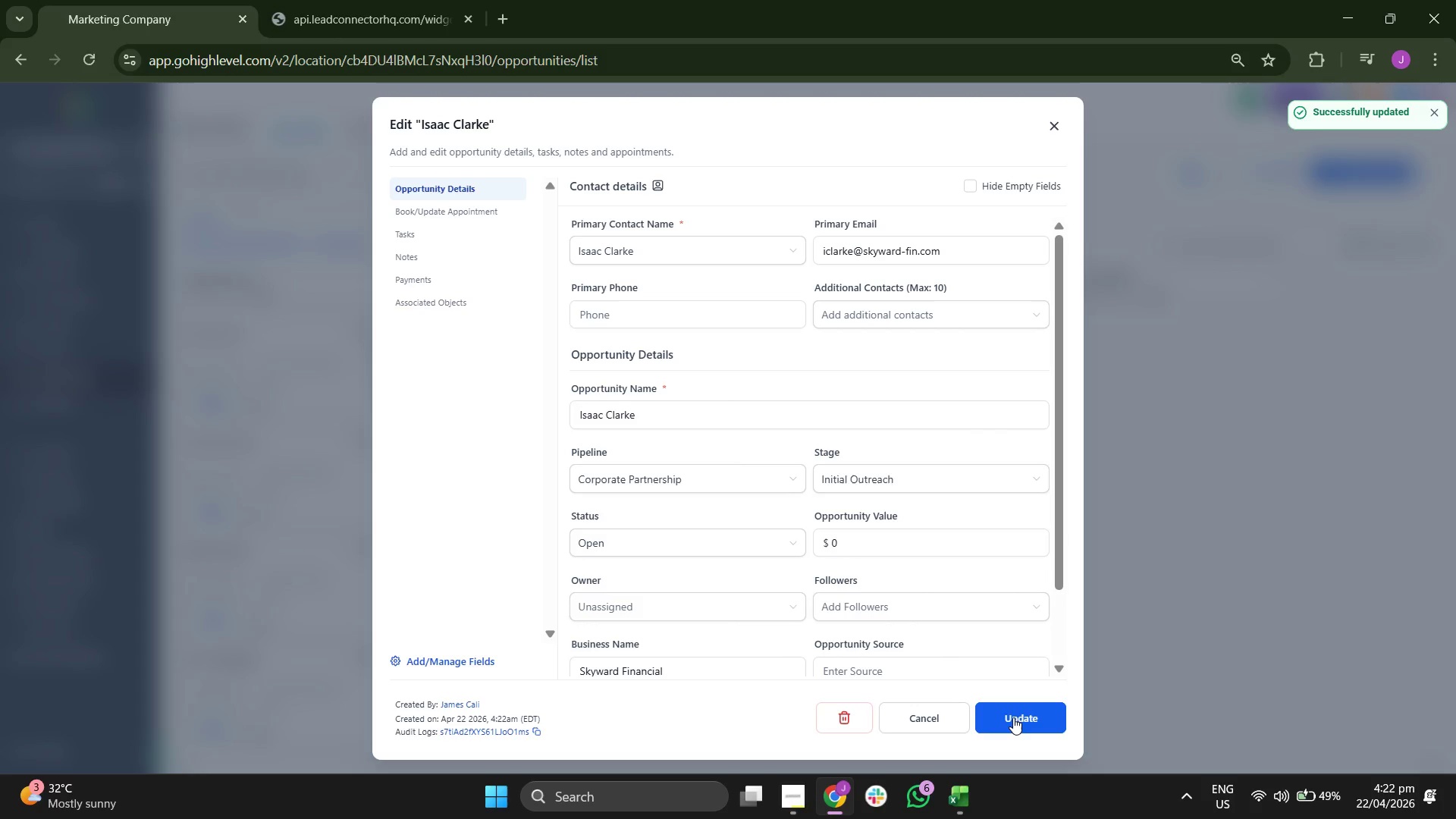 
left_click([1013, 717])
 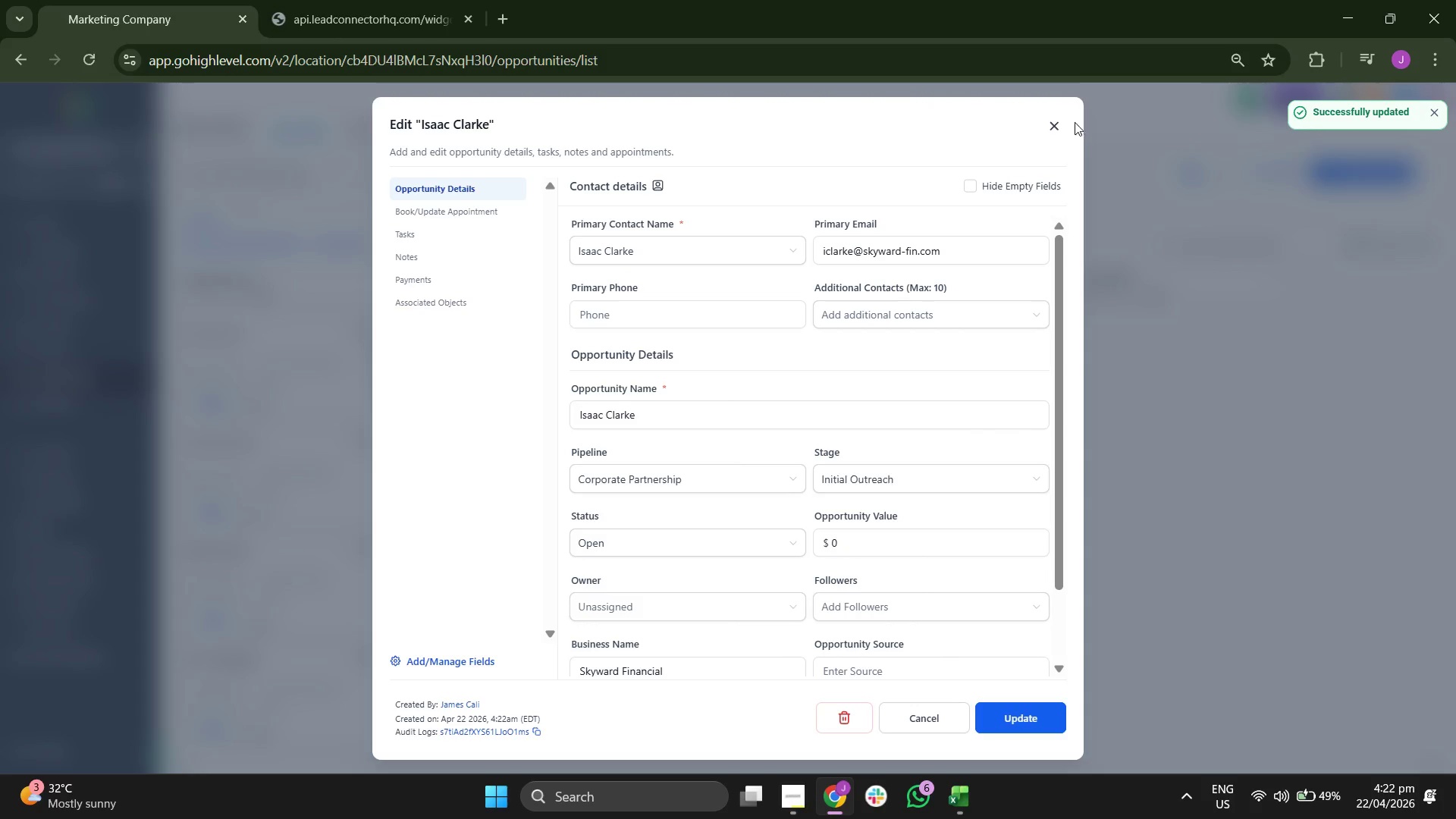 
left_click([1048, 121])
 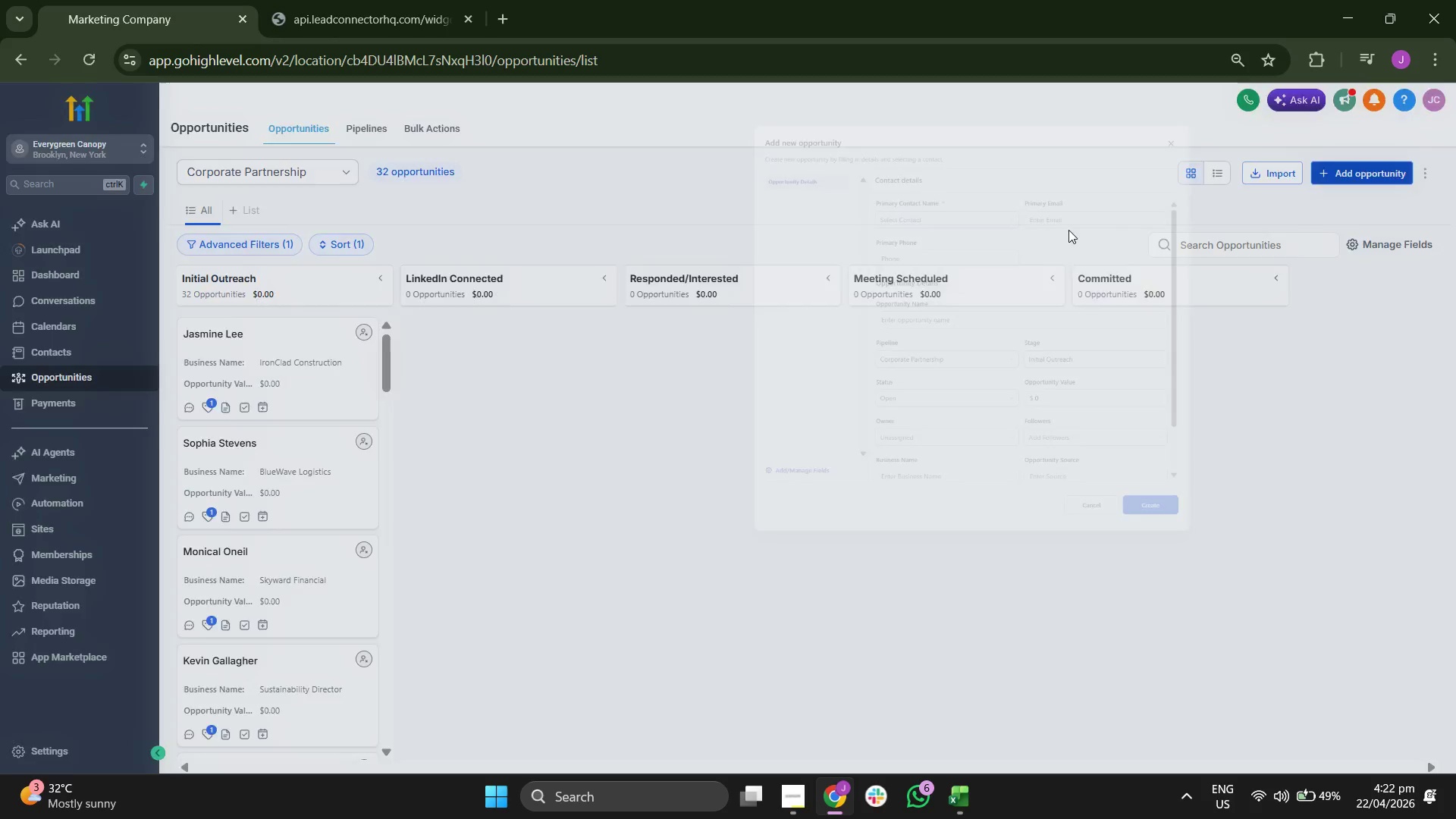 
left_click([630, 247])
 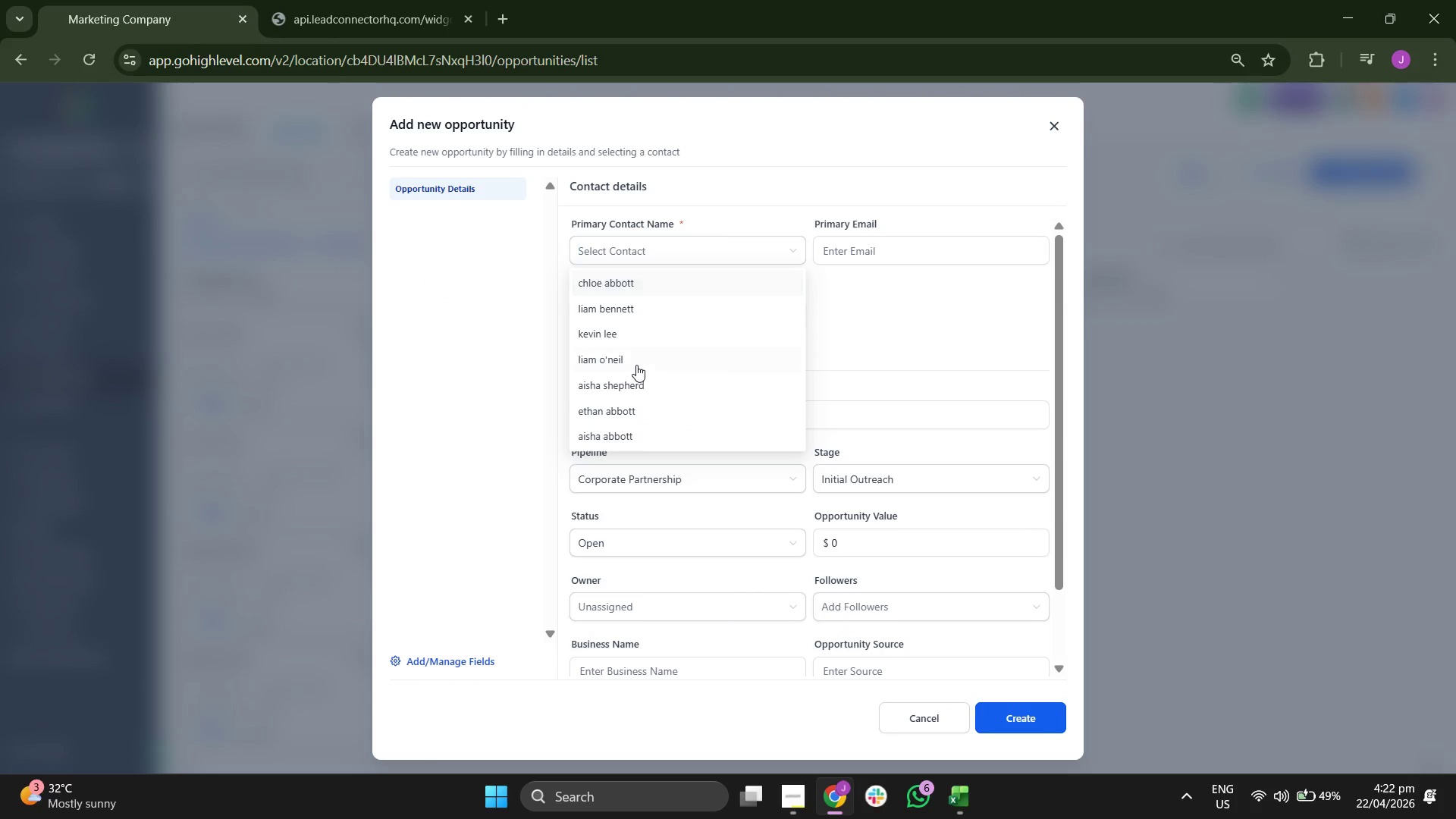 
scroll: coordinate [636, 365], scroll_direction: down, amount: 4.0
 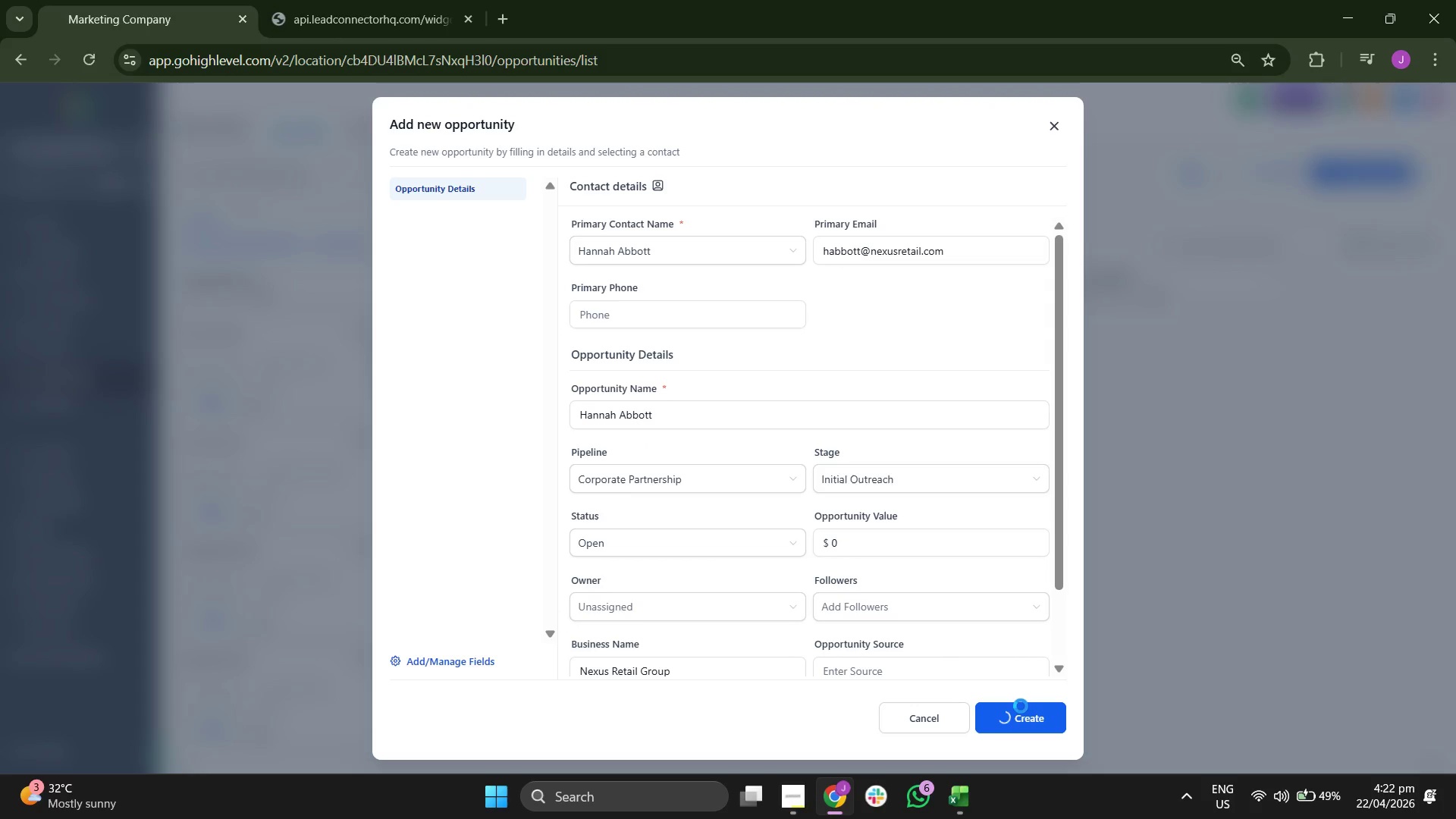 
wait(5.81)
 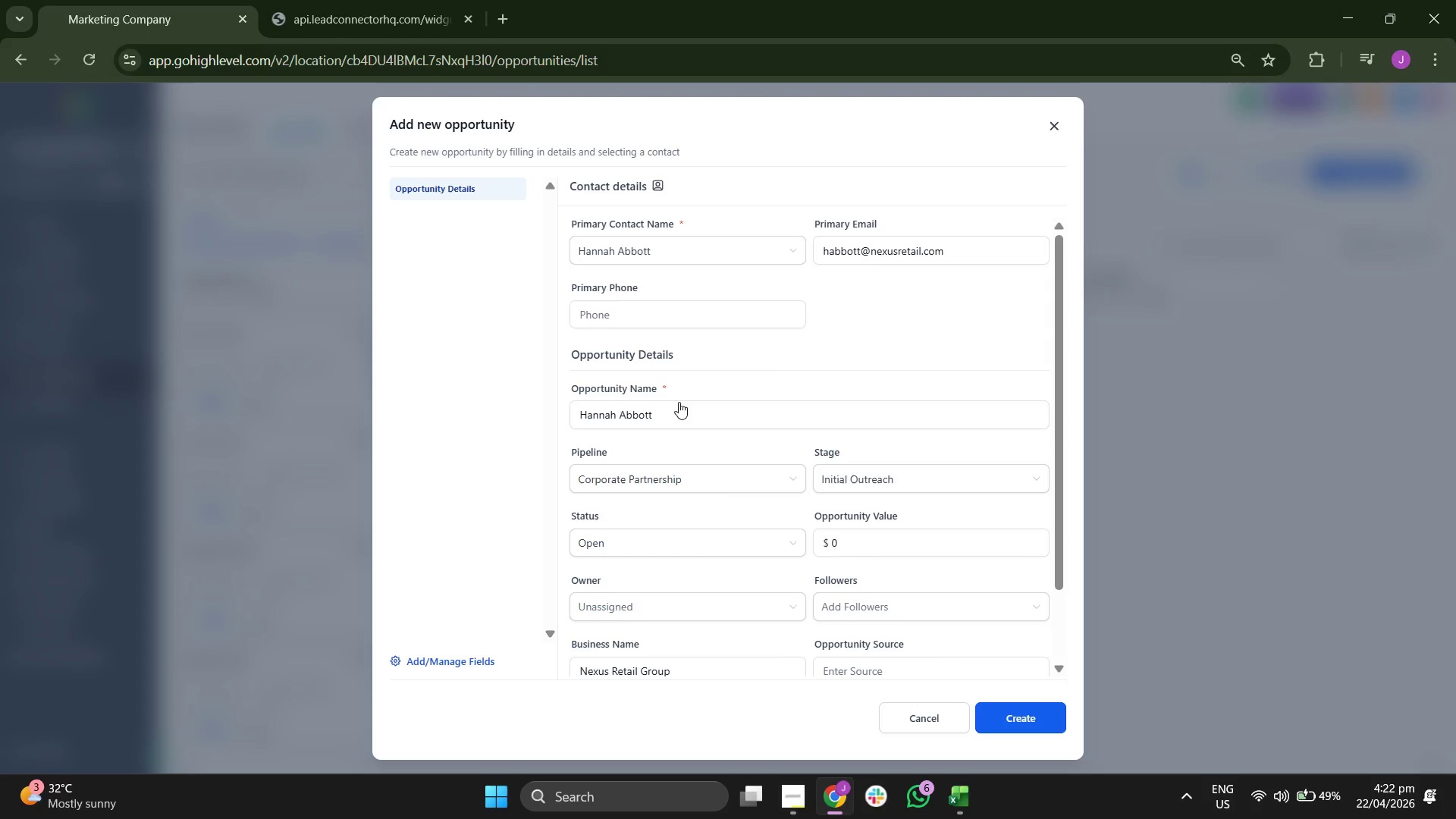 
scroll: coordinate [883, 546], scroll_direction: down, amount: 1.0
 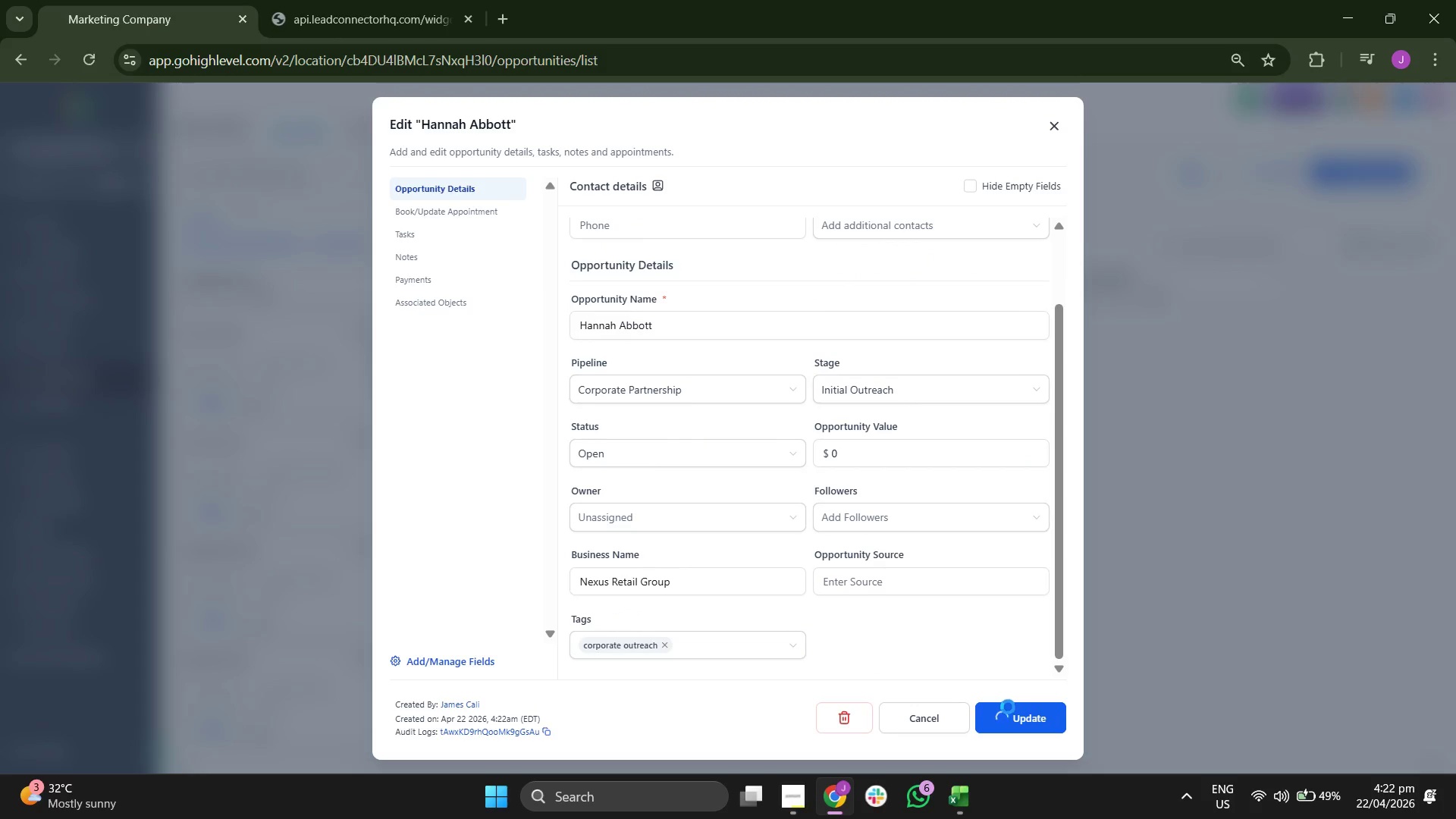 
scroll: coordinate [1031, 691], scroll_direction: up, amount: 1.0
 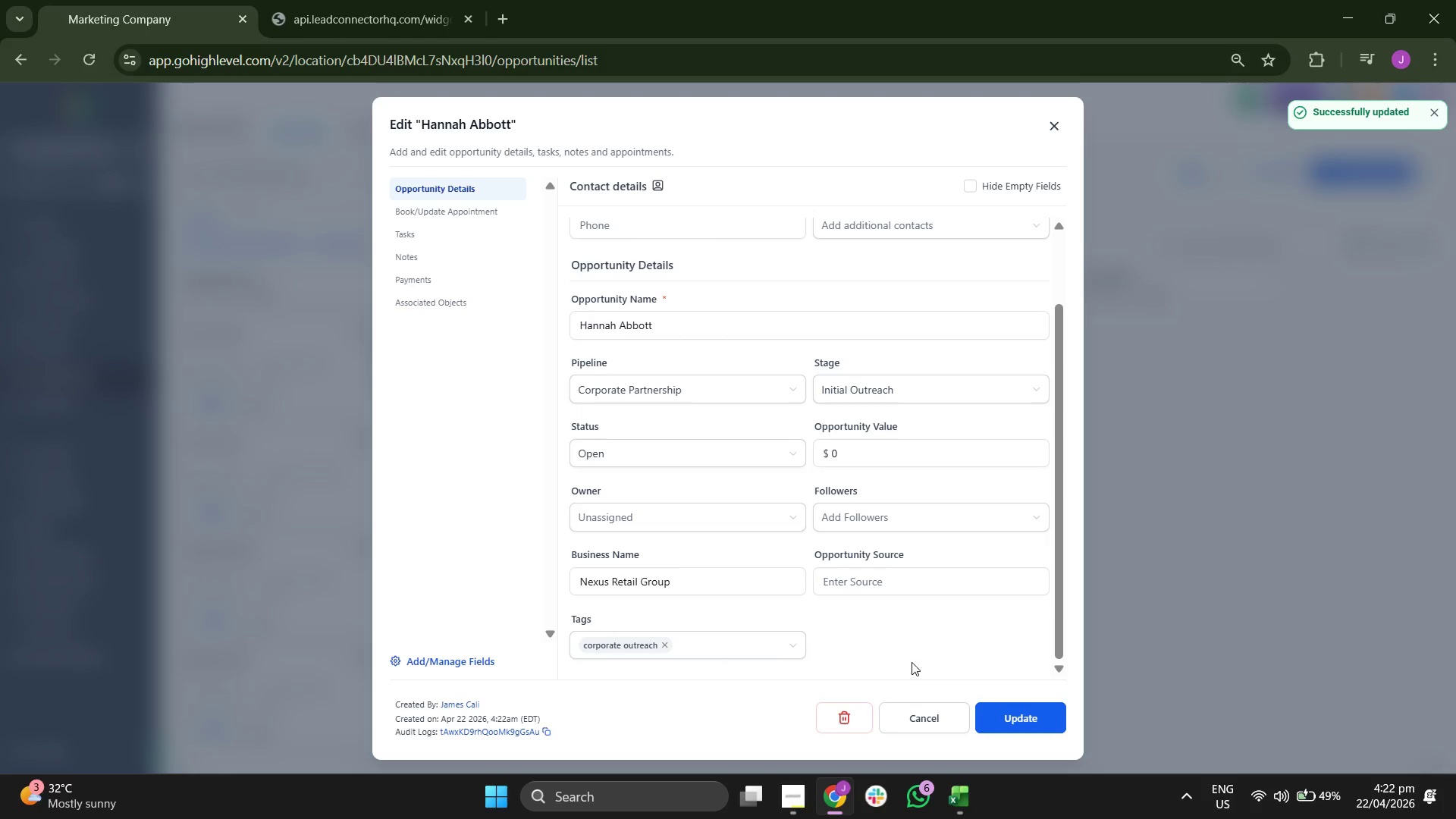 
scroll: coordinate [964, 621], scroll_direction: down, amount: 1.0
 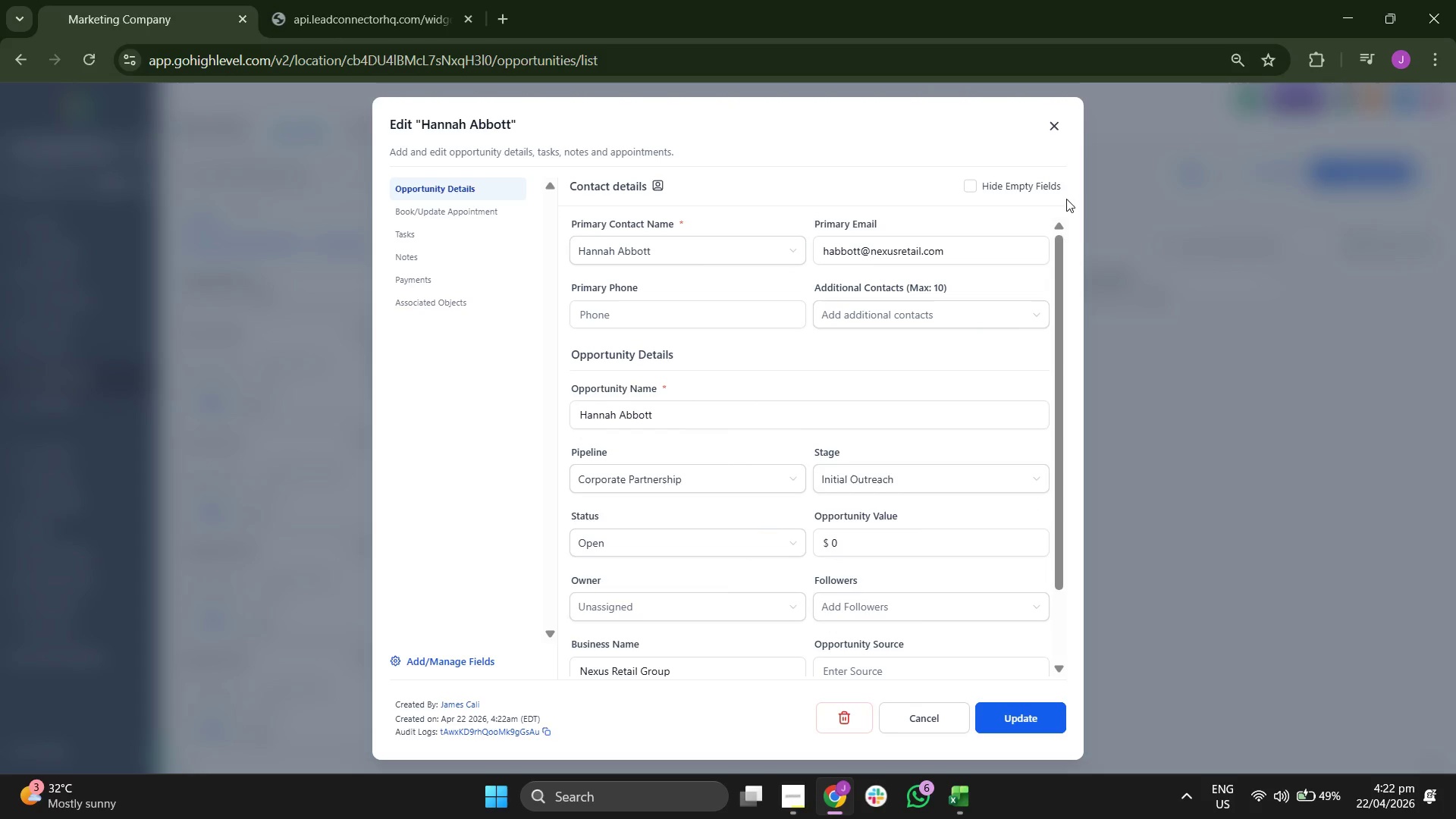 
left_click([1059, 121])
 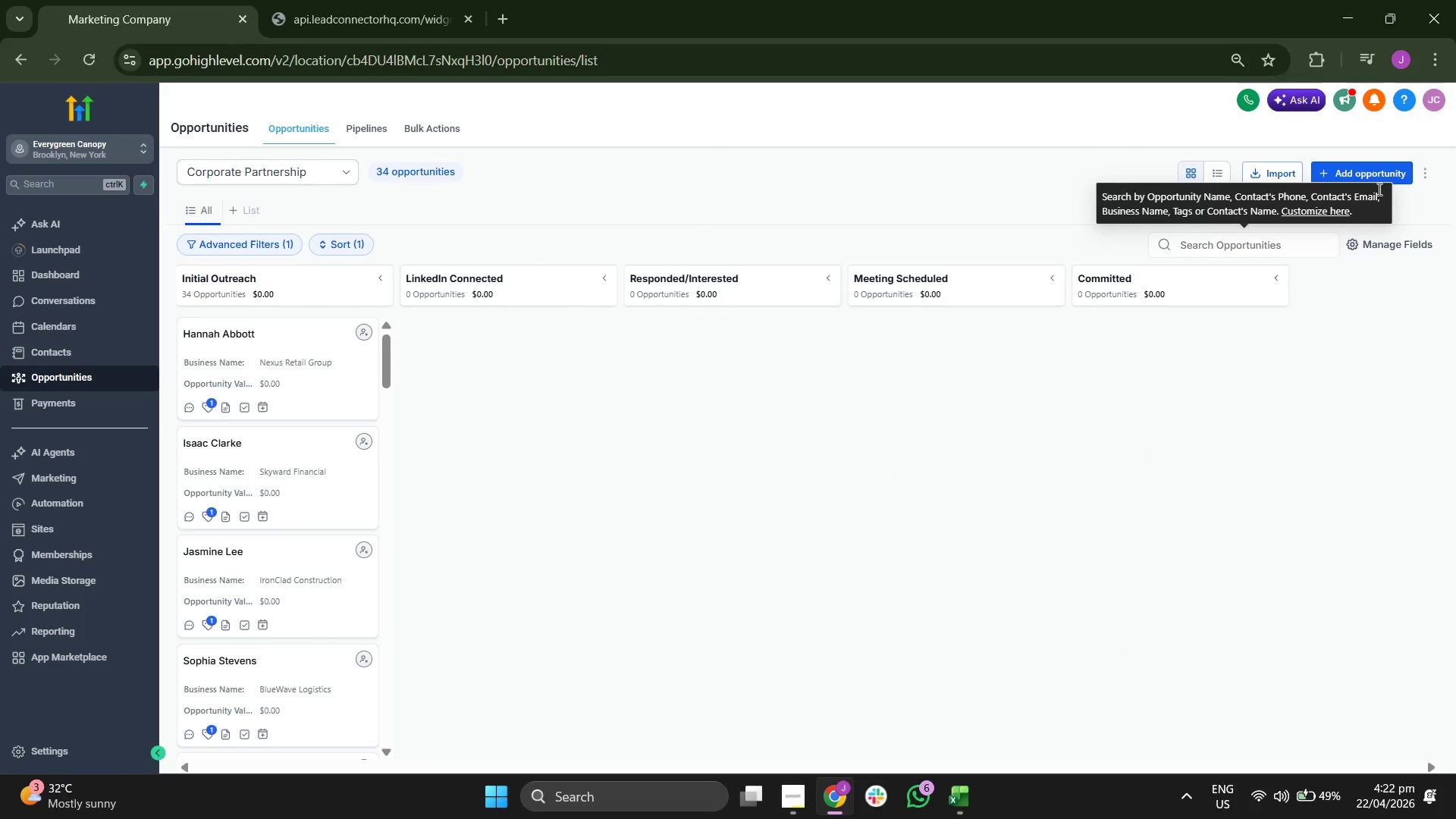 
double_click([1370, 175])
 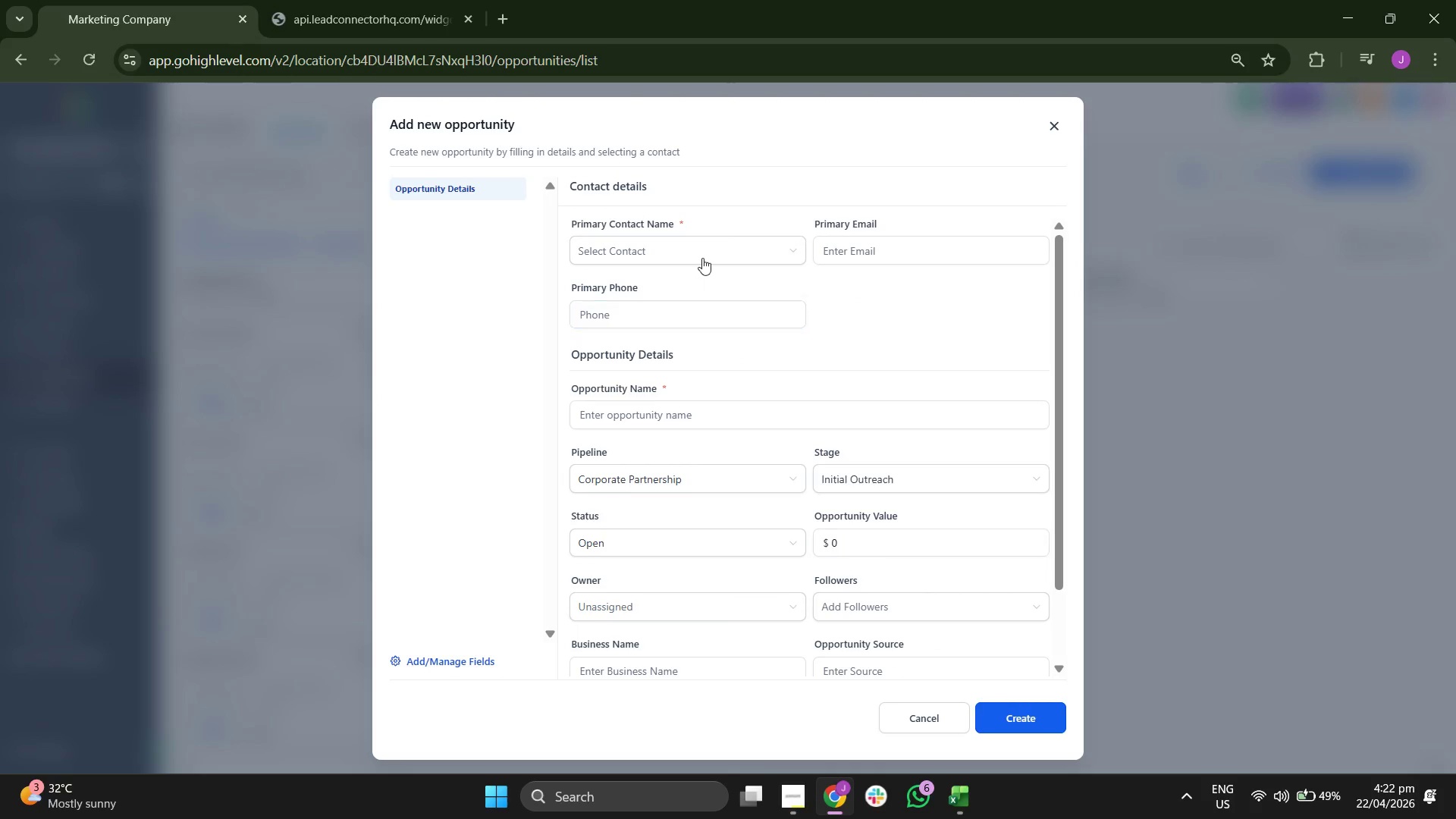 
left_click([703, 258])
 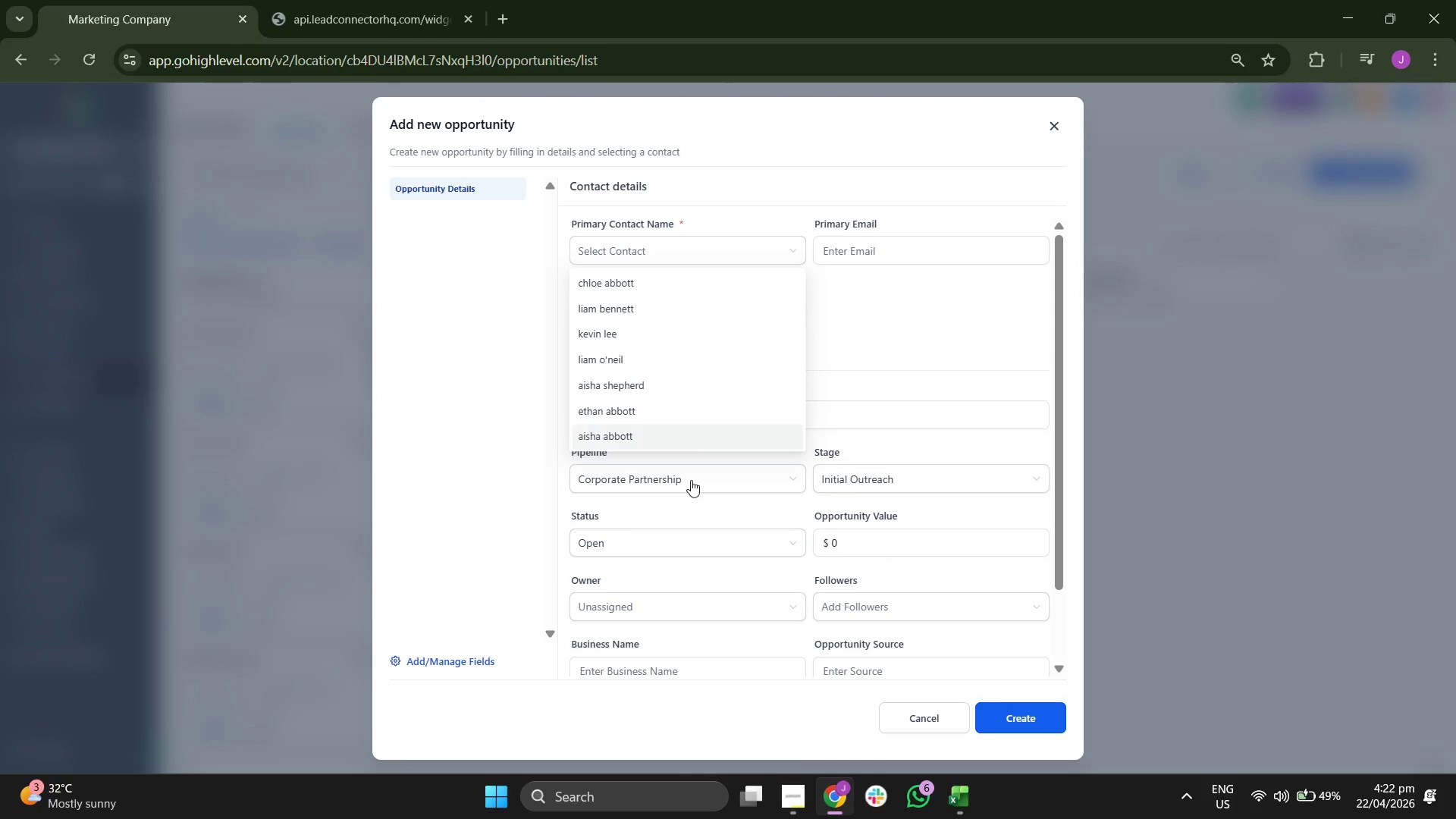 
scroll: coordinate [692, 299], scroll_direction: down, amount: 4.0
 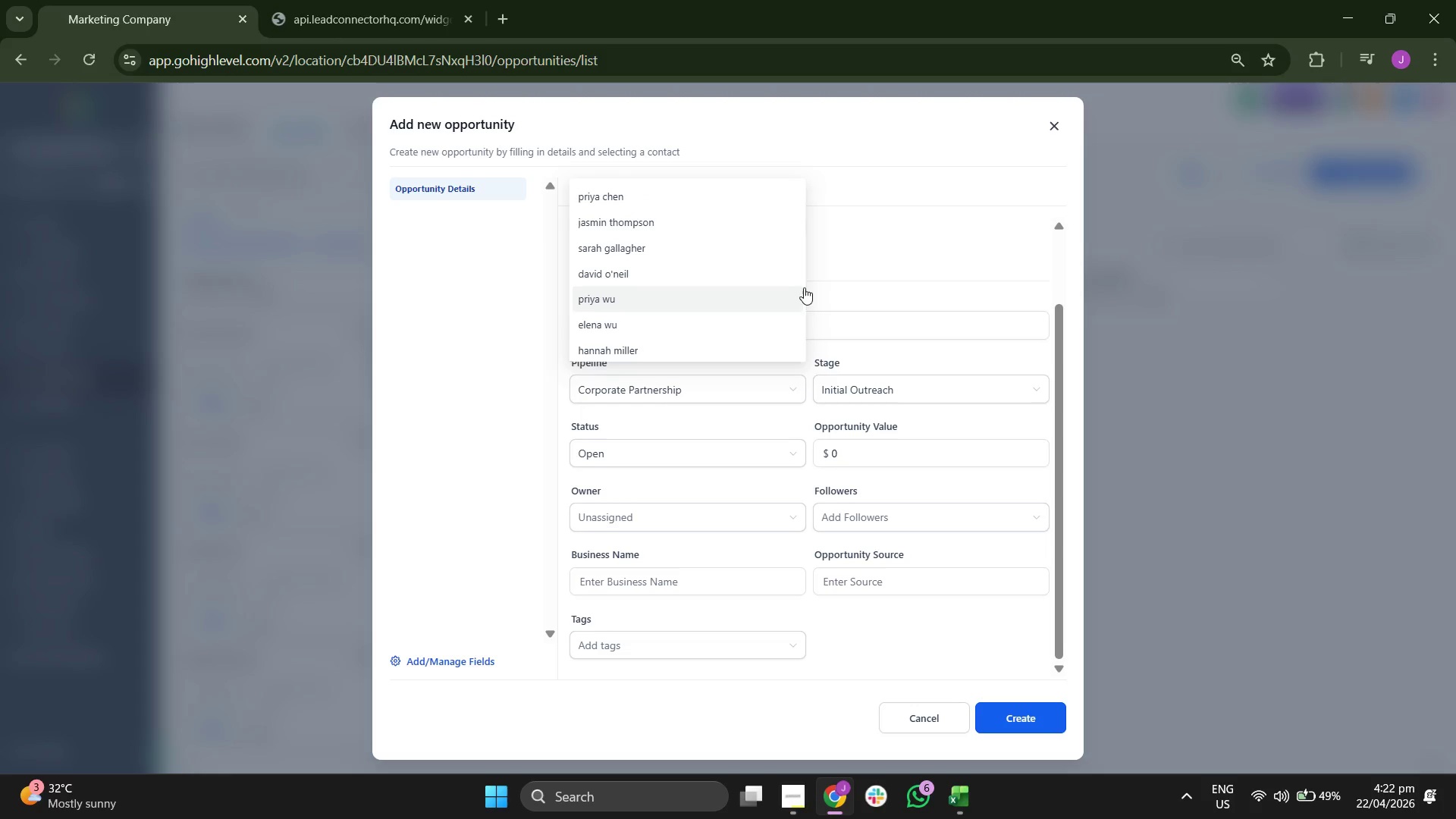 
scroll: coordinate [814, 287], scroll_direction: up, amount: 1.0
 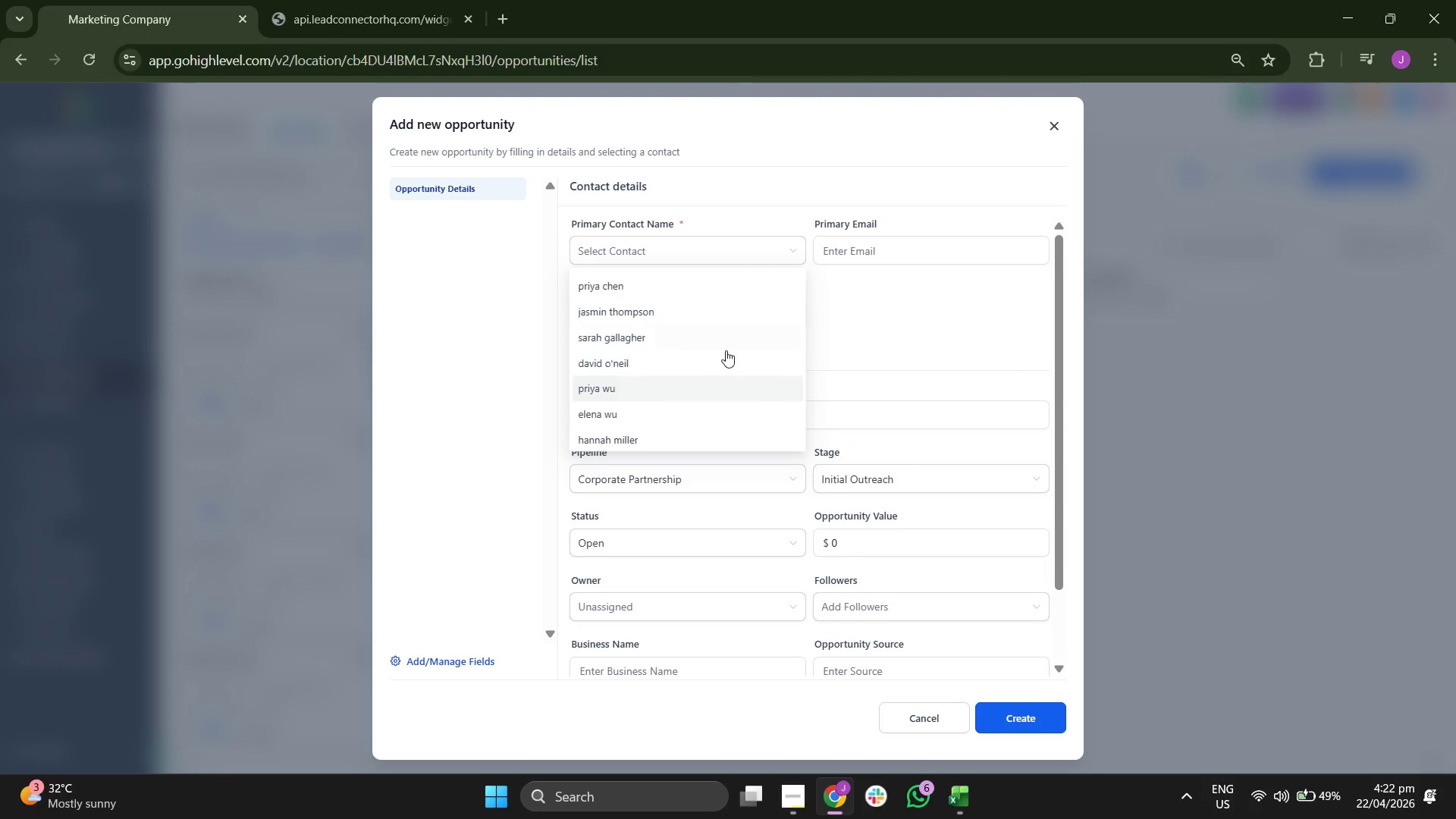 
scroll: coordinate [720, 350], scroll_direction: down, amount: 6.0
 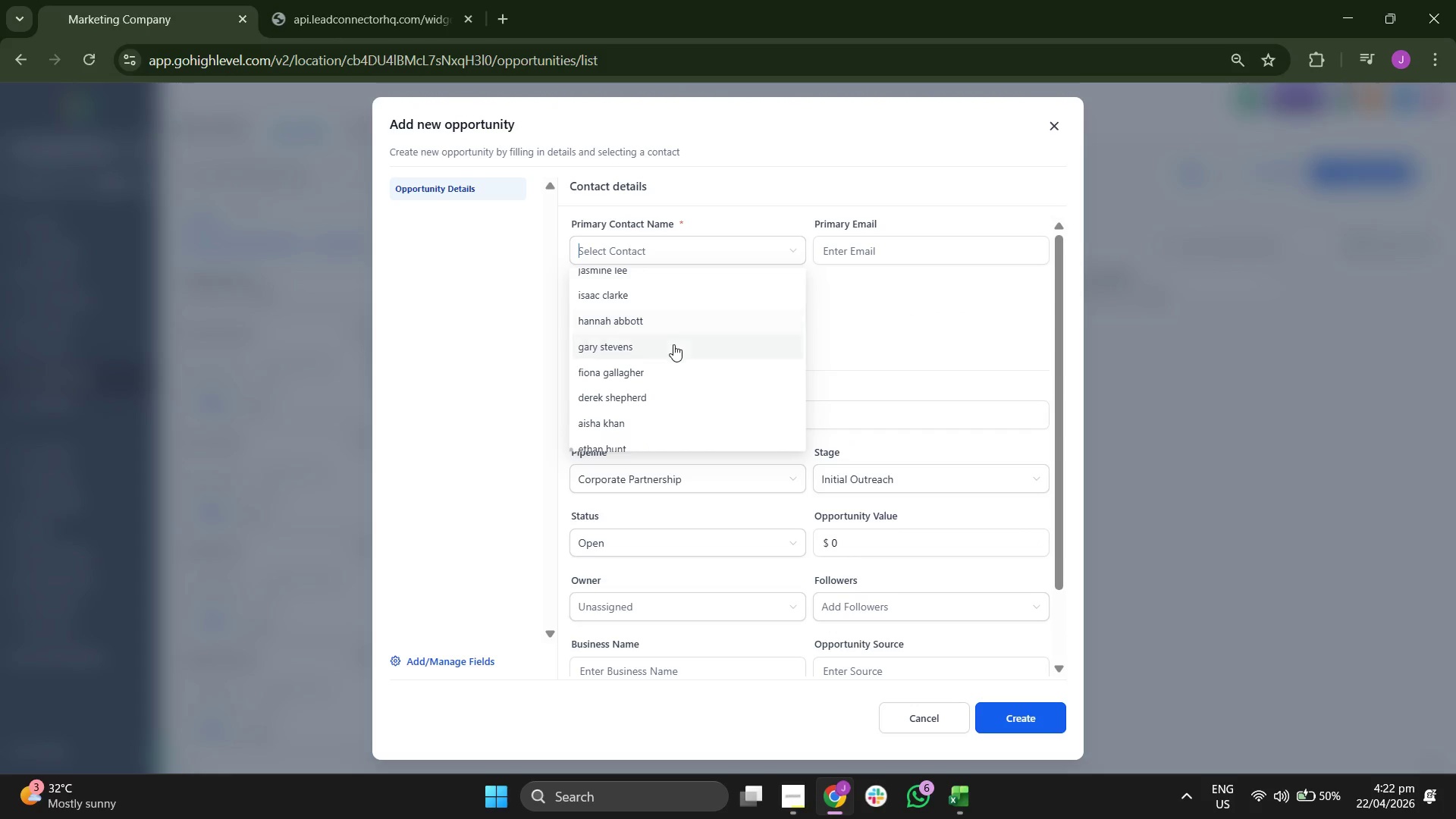 
left_click([673, 345])
 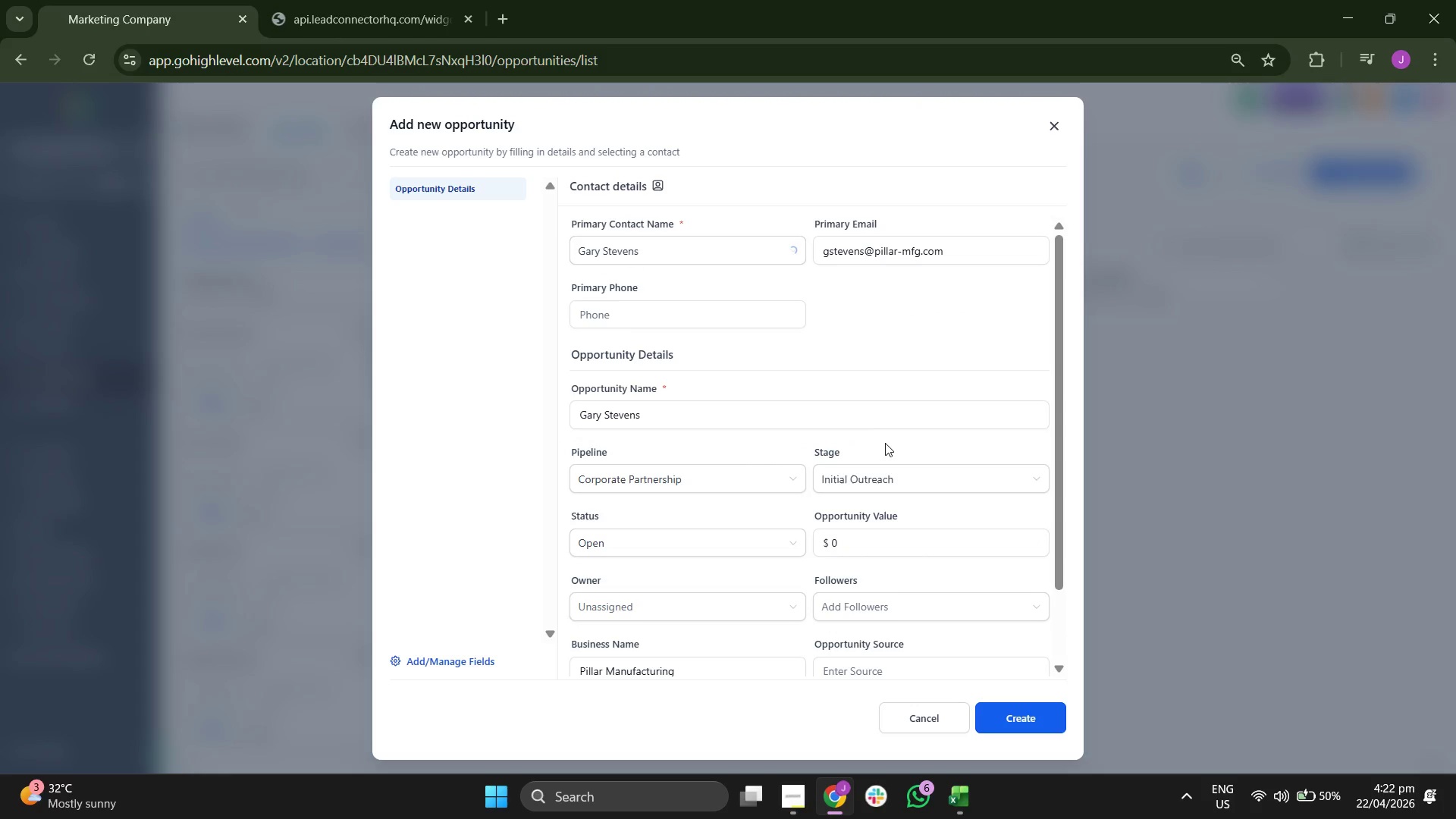 
scroll: coordinate [885, 444], scroll_direction: down, amount: 1.0
 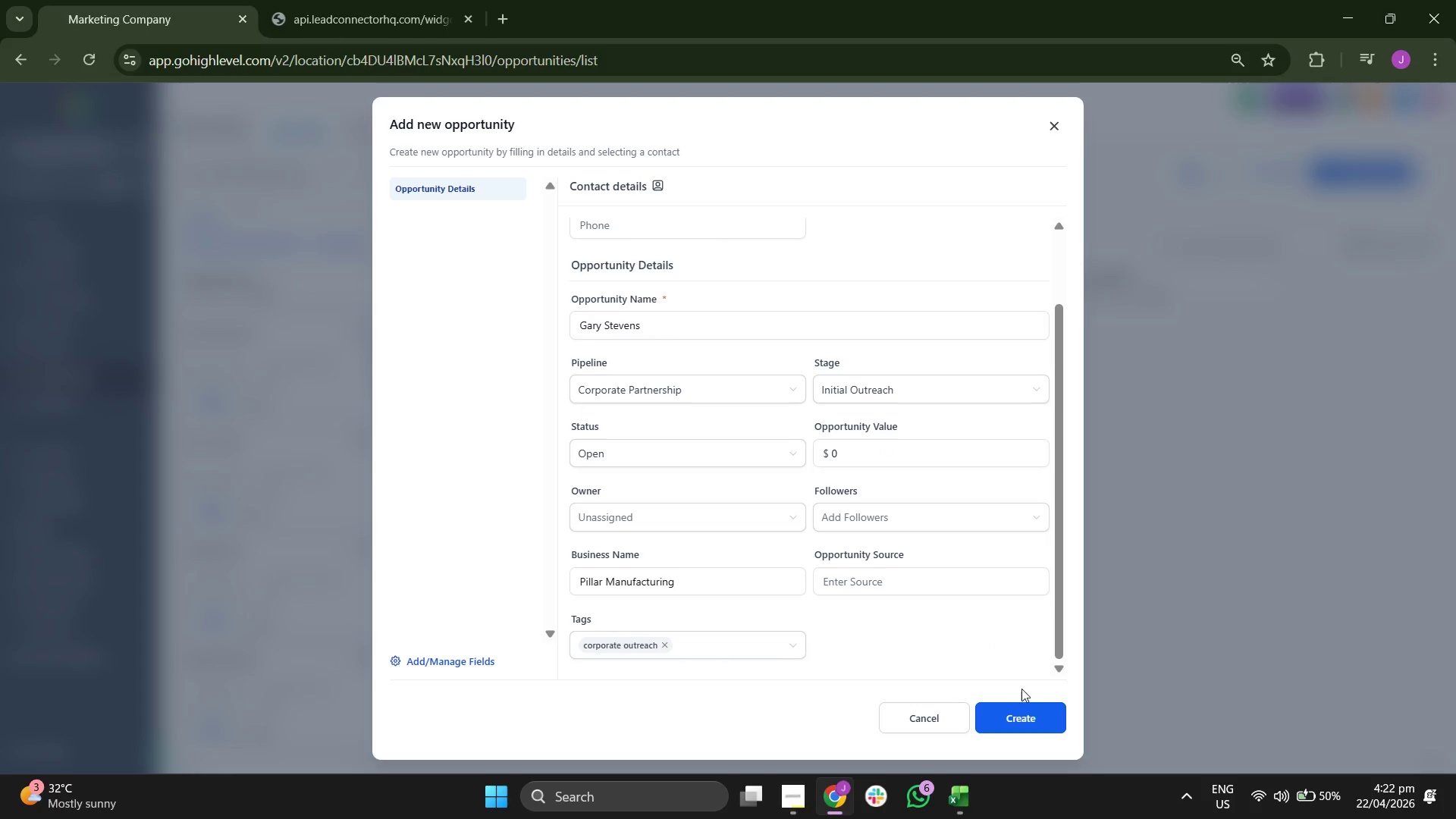 
left_click([1033, 722])
 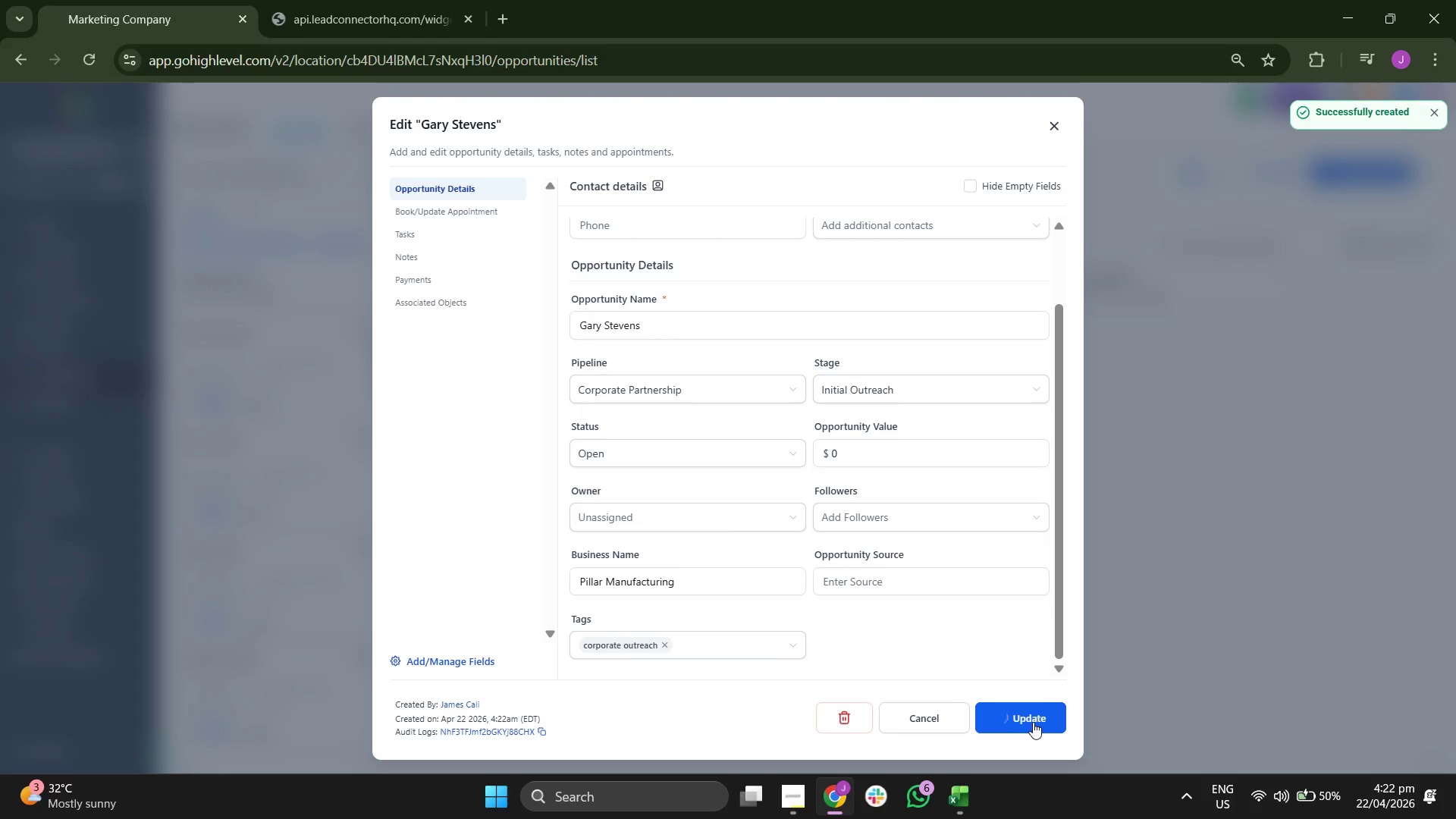 
left_click([1033, 722])
 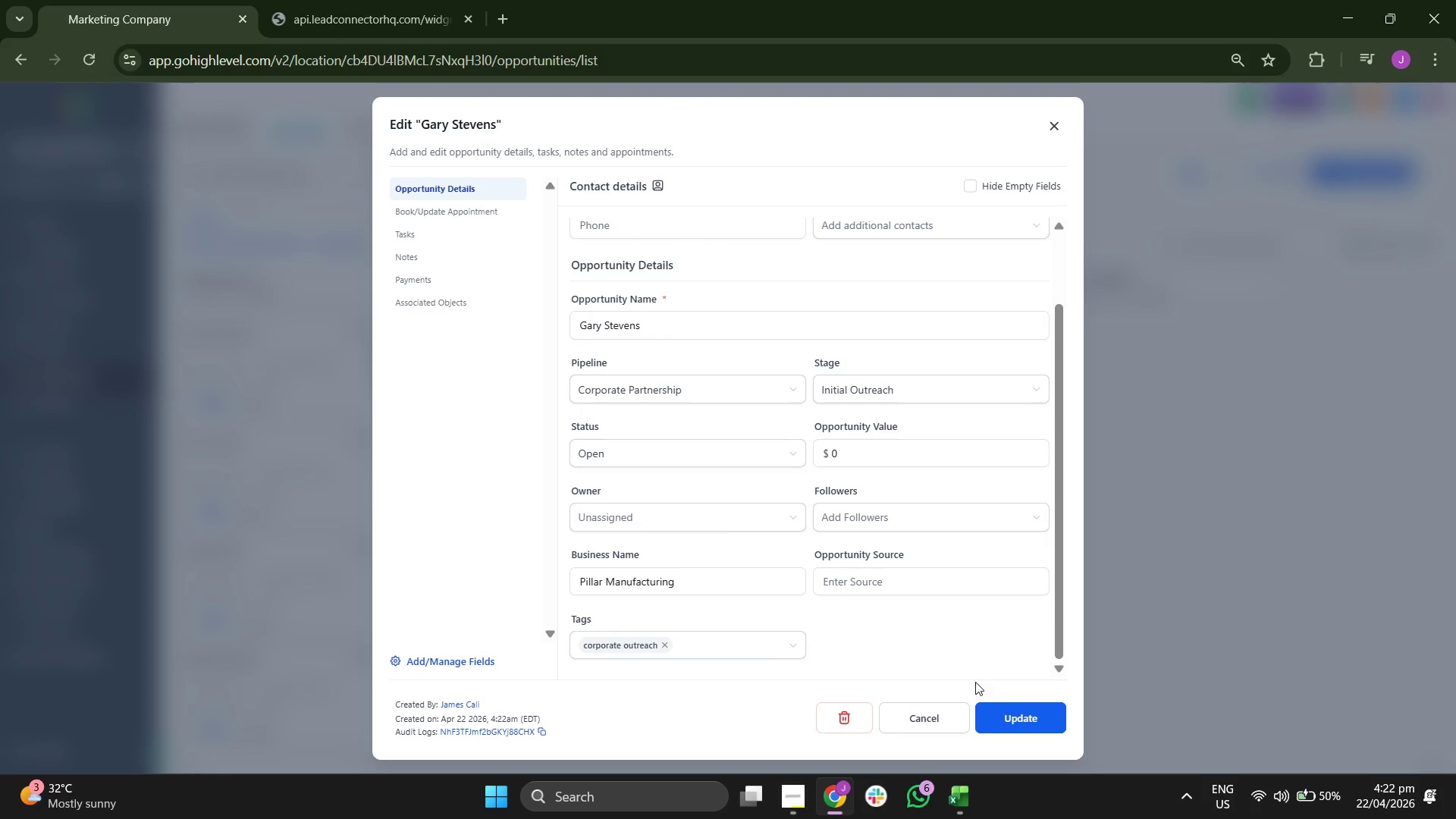 
wait(5.09)
 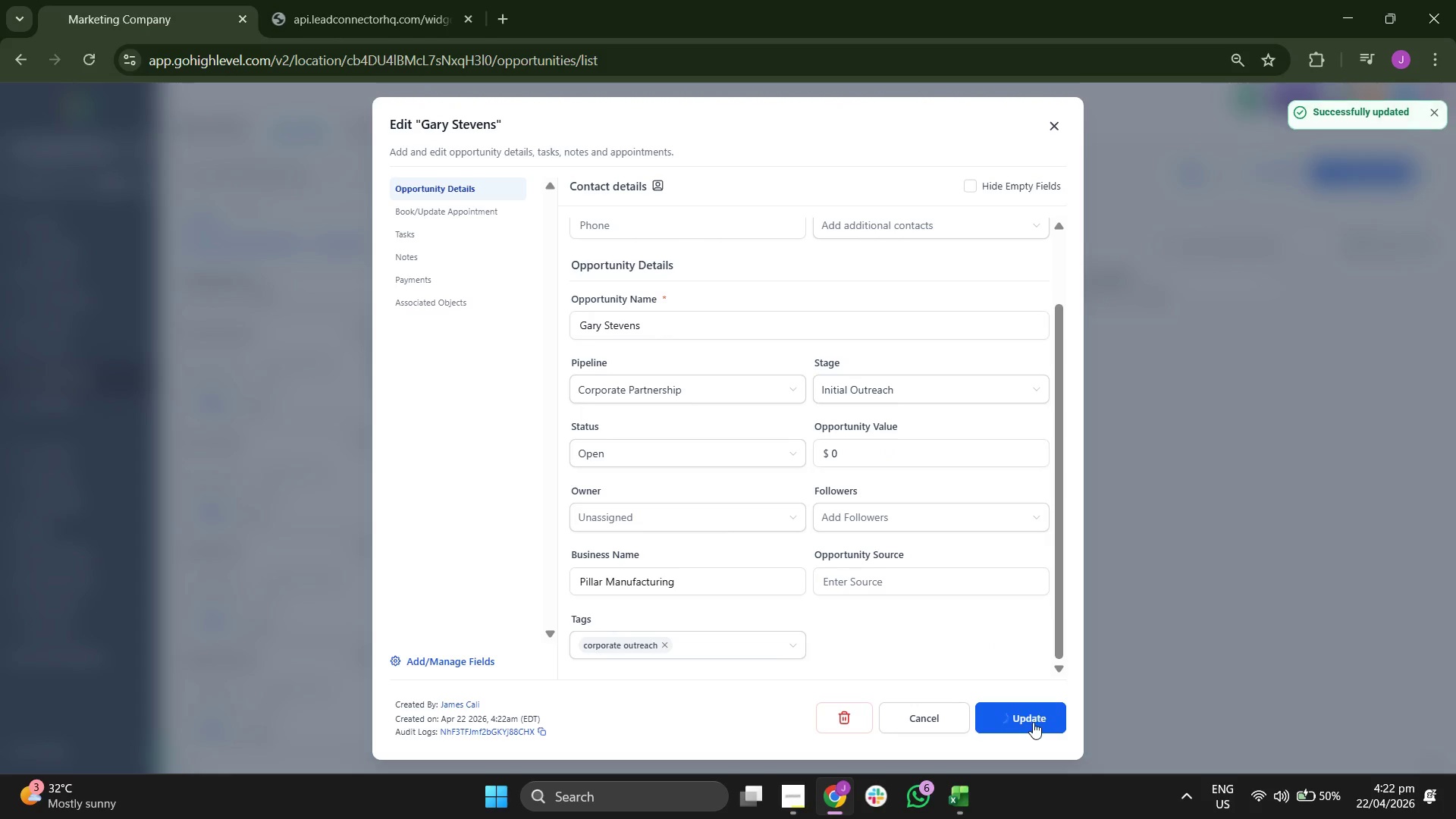 
scroll: coordinate [730, 517], scroll_direction: up, amount: 2.0
 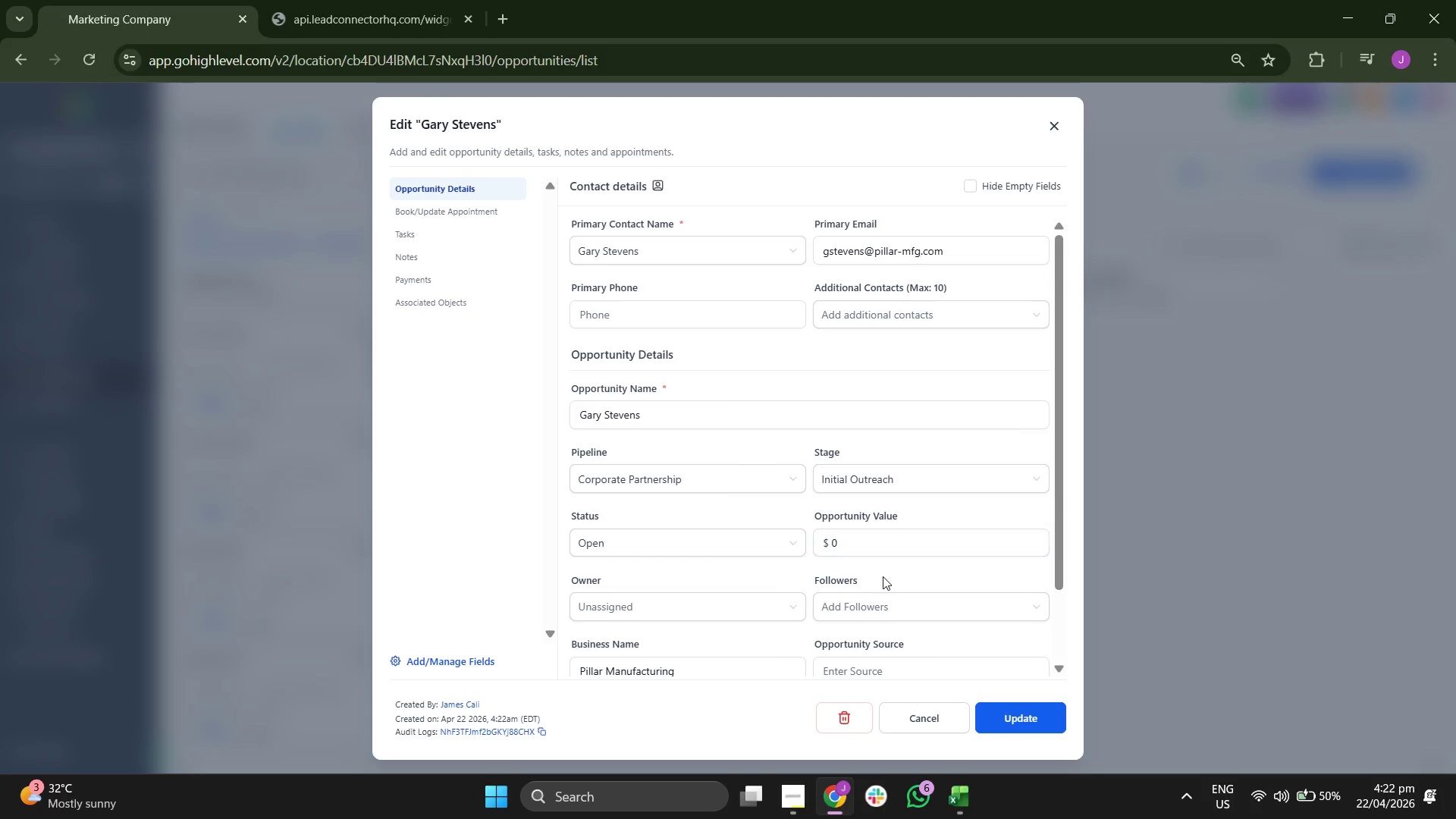 
left_click([990, 709])
 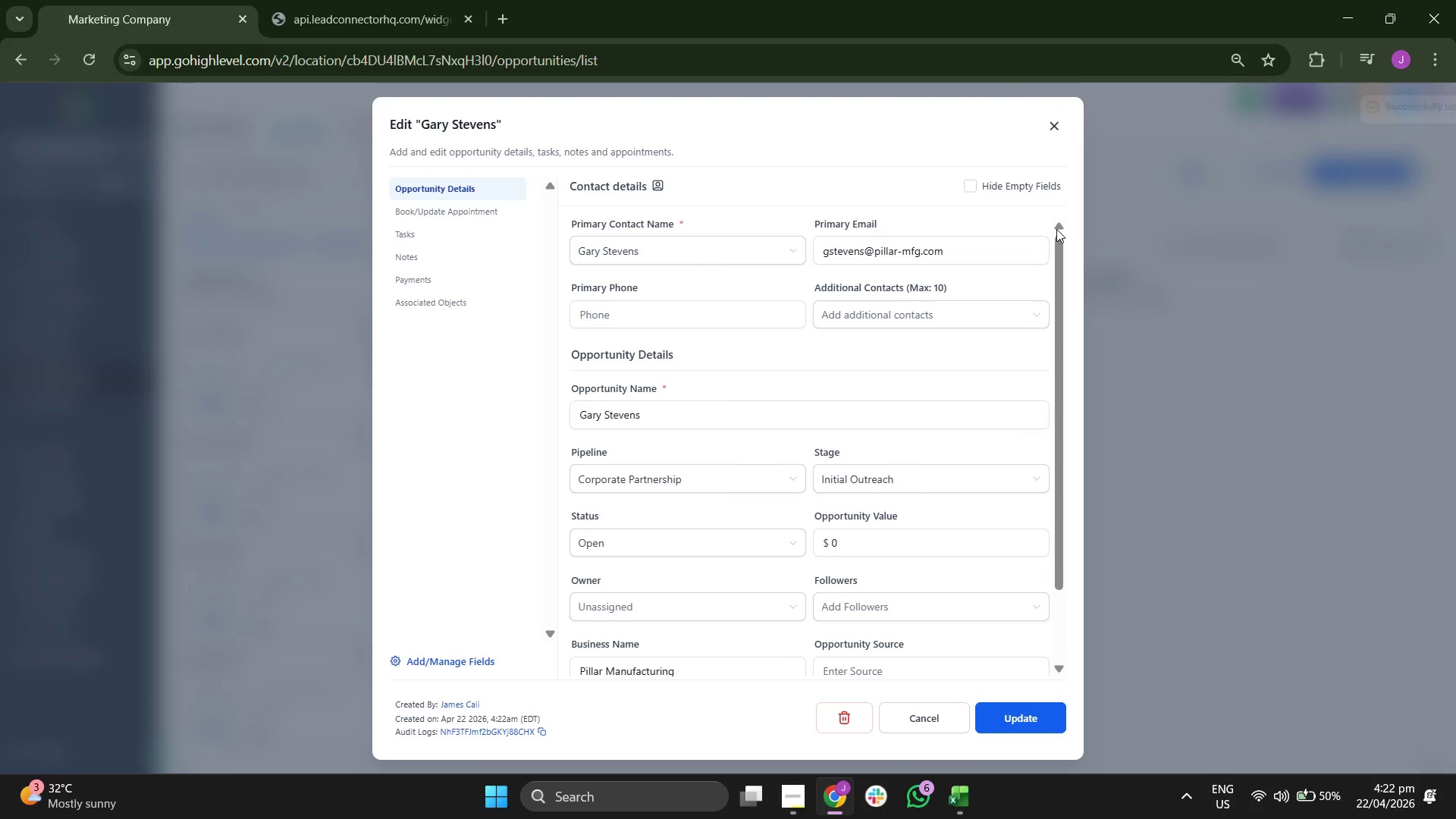 
left_click([1064, 122])
 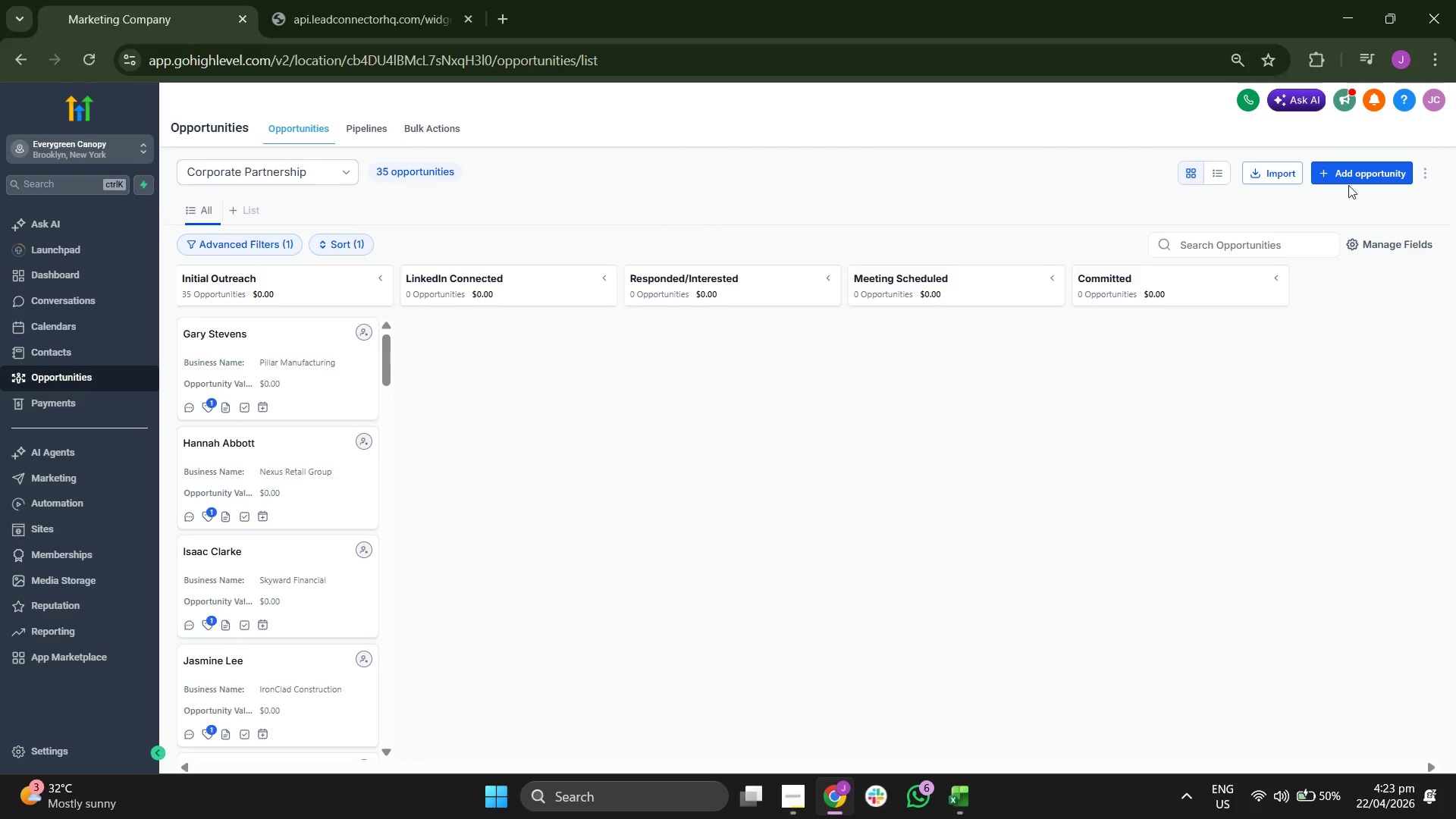 
left_click([1348, 171])
 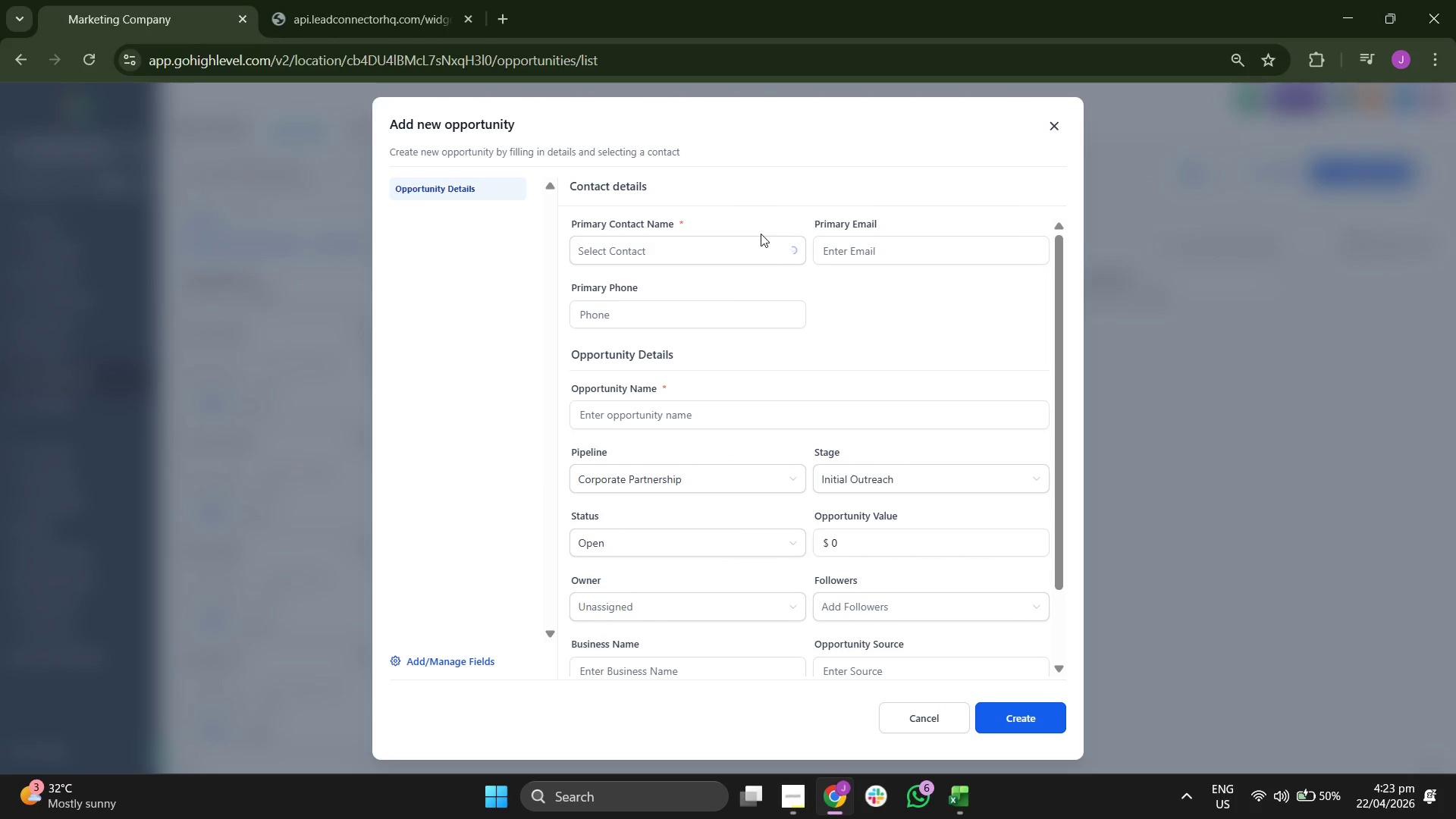 
left_click([713, 243])
 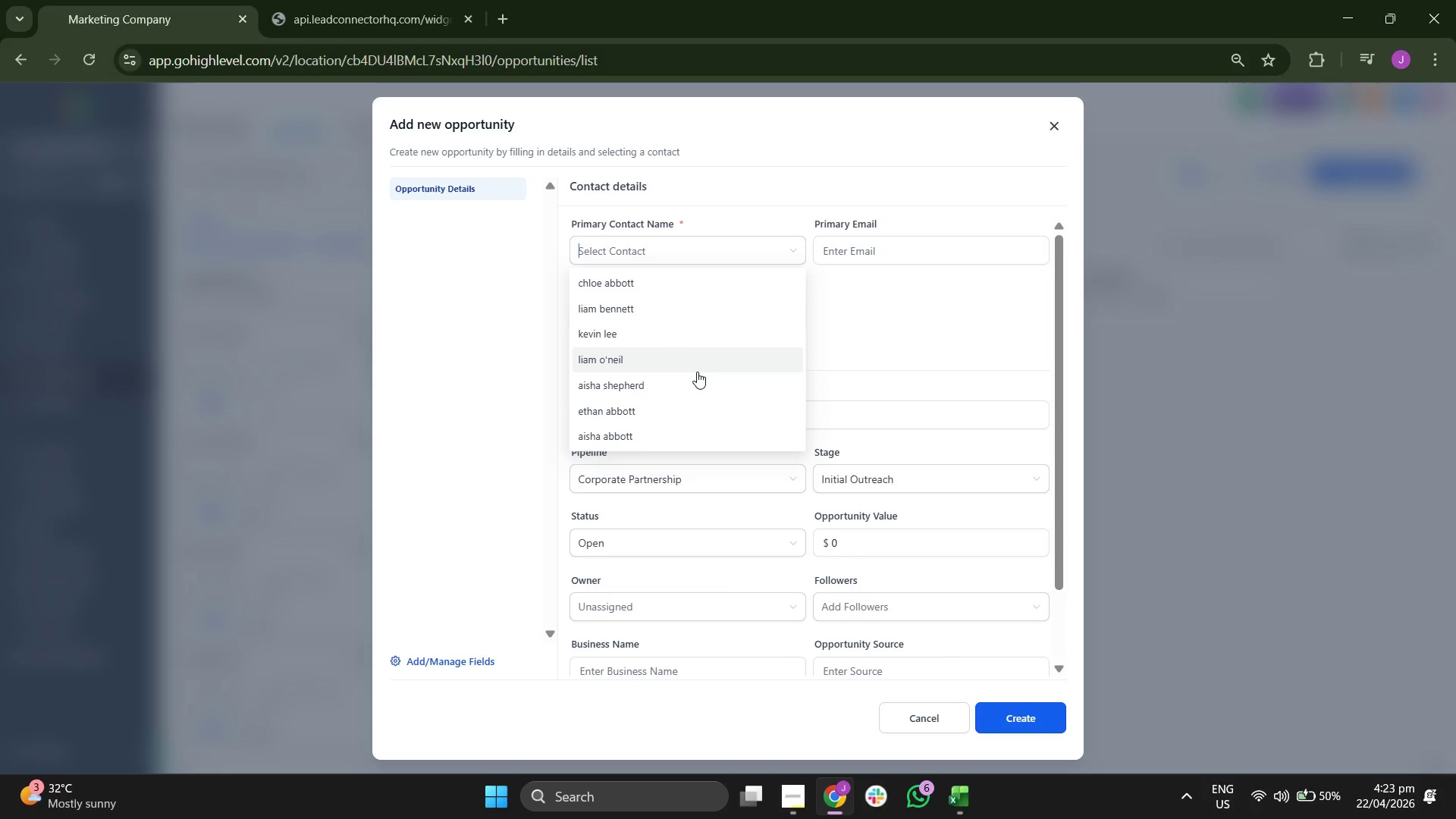 
scroll: coordinate [697, 372], scroll_direction: down, amount: 5.0
 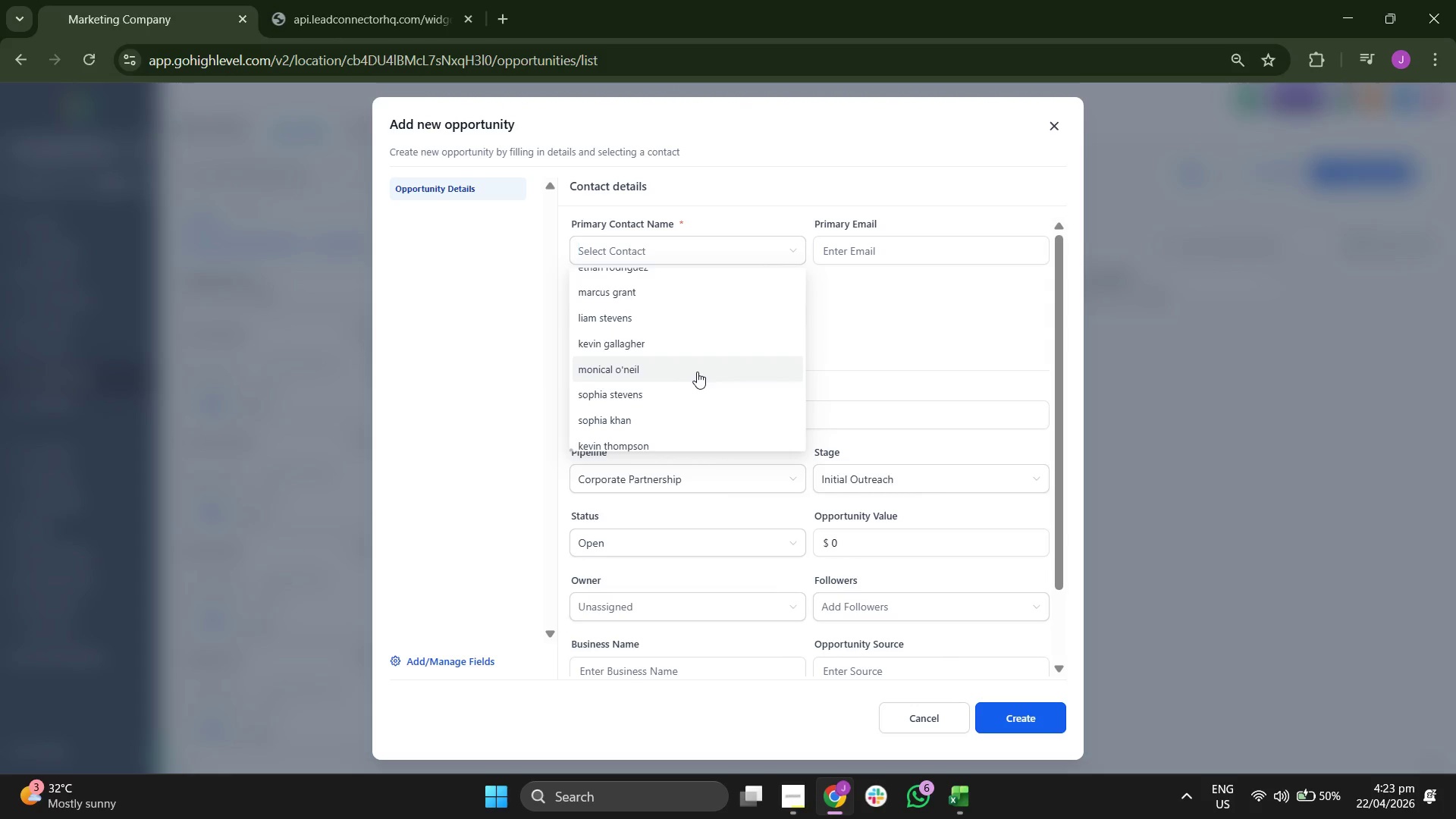 
scroll: coordinate [697, 372], scroll_direction: down, amount: 1.0
 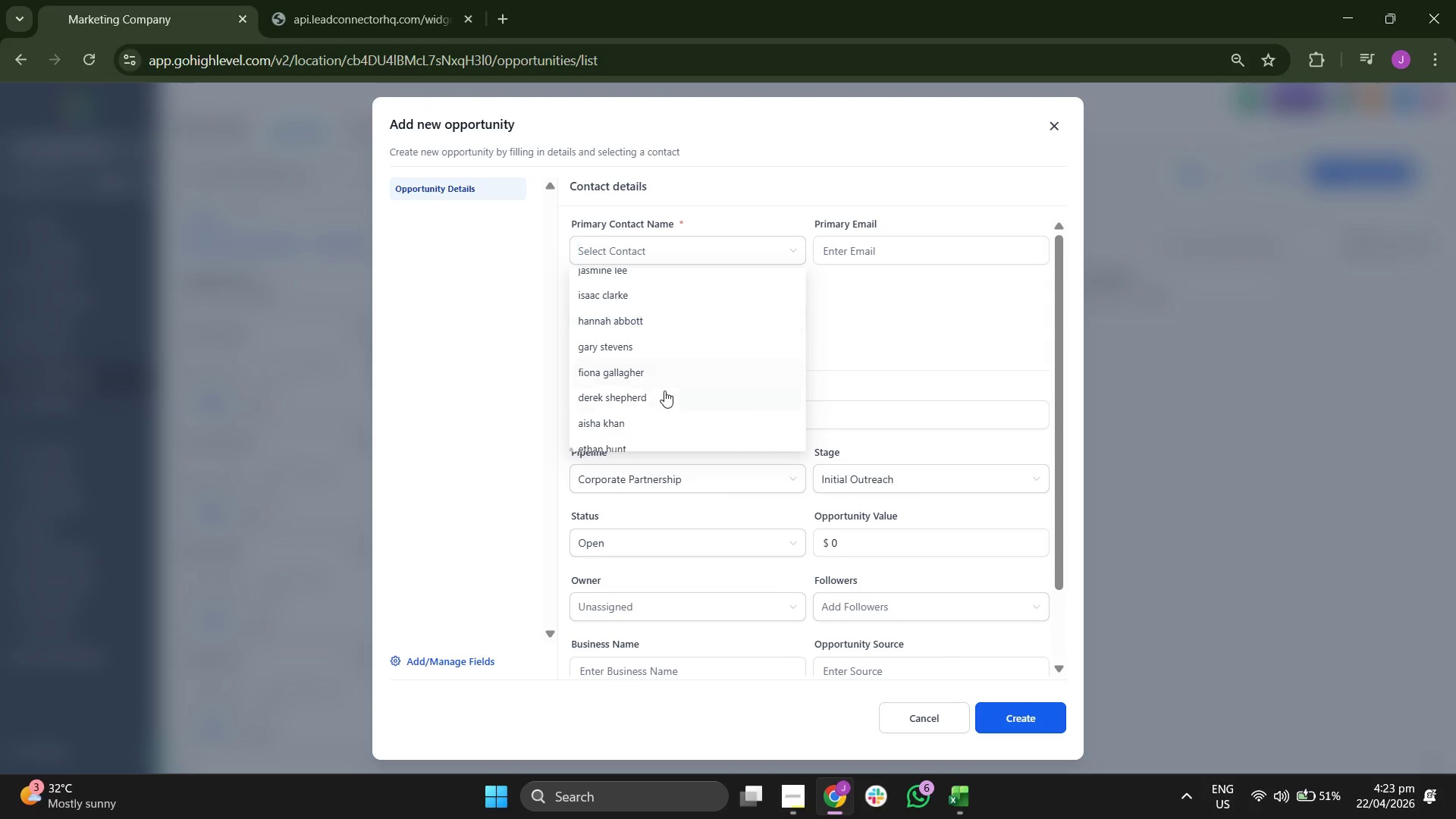 
wait(5.95)
 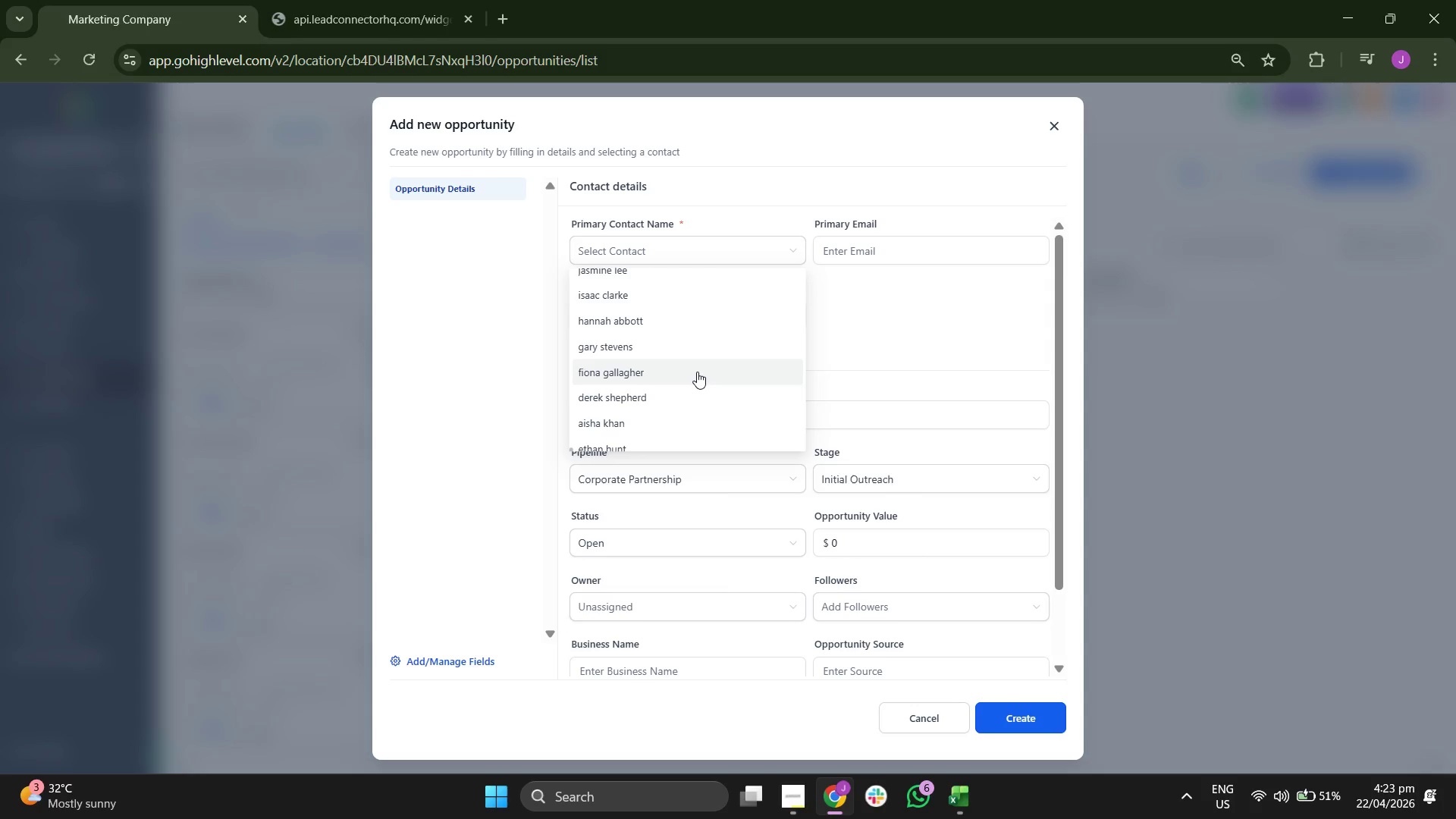 
left_click([654, 366])
 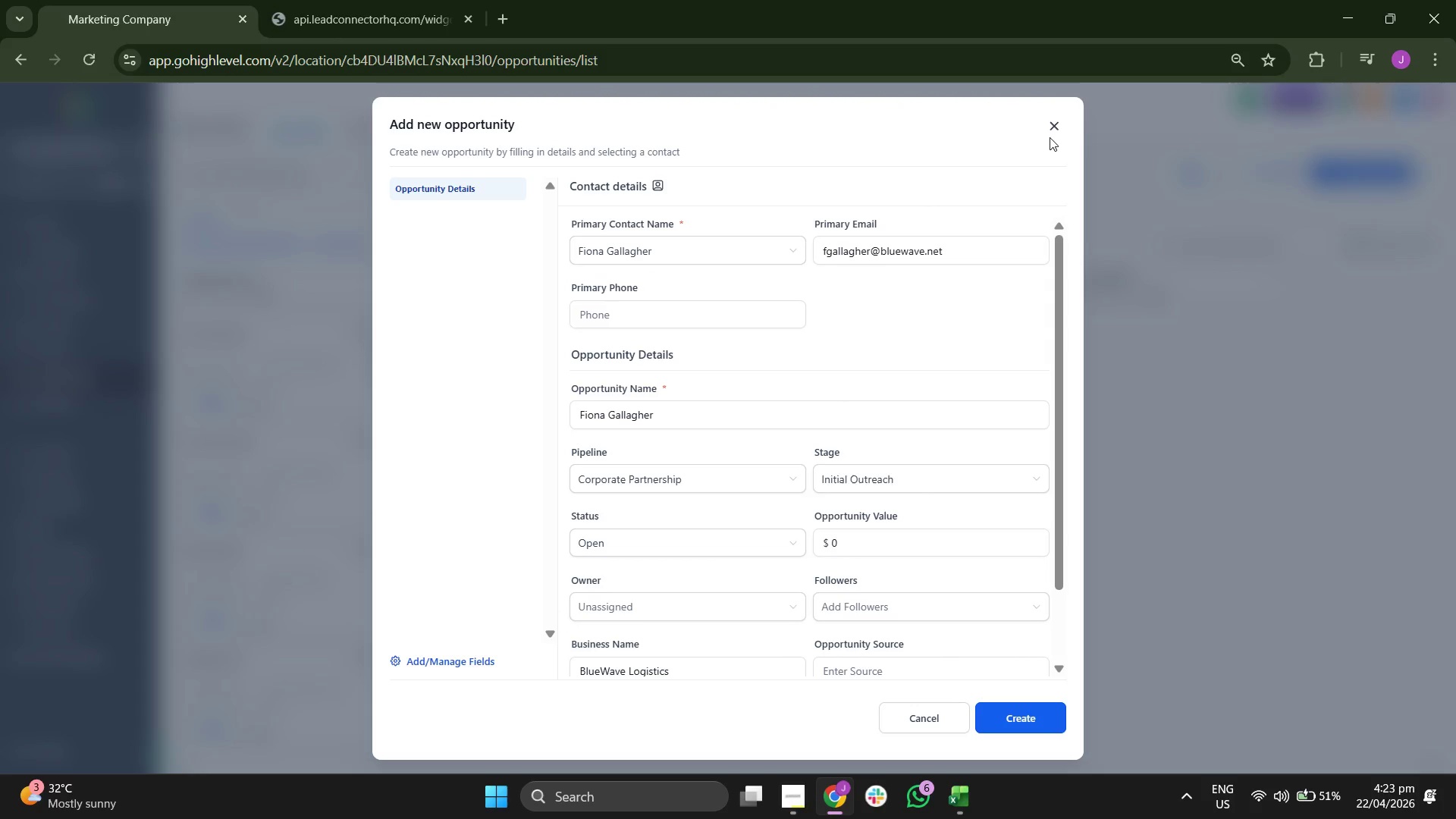 
double_click([1061, 126])
 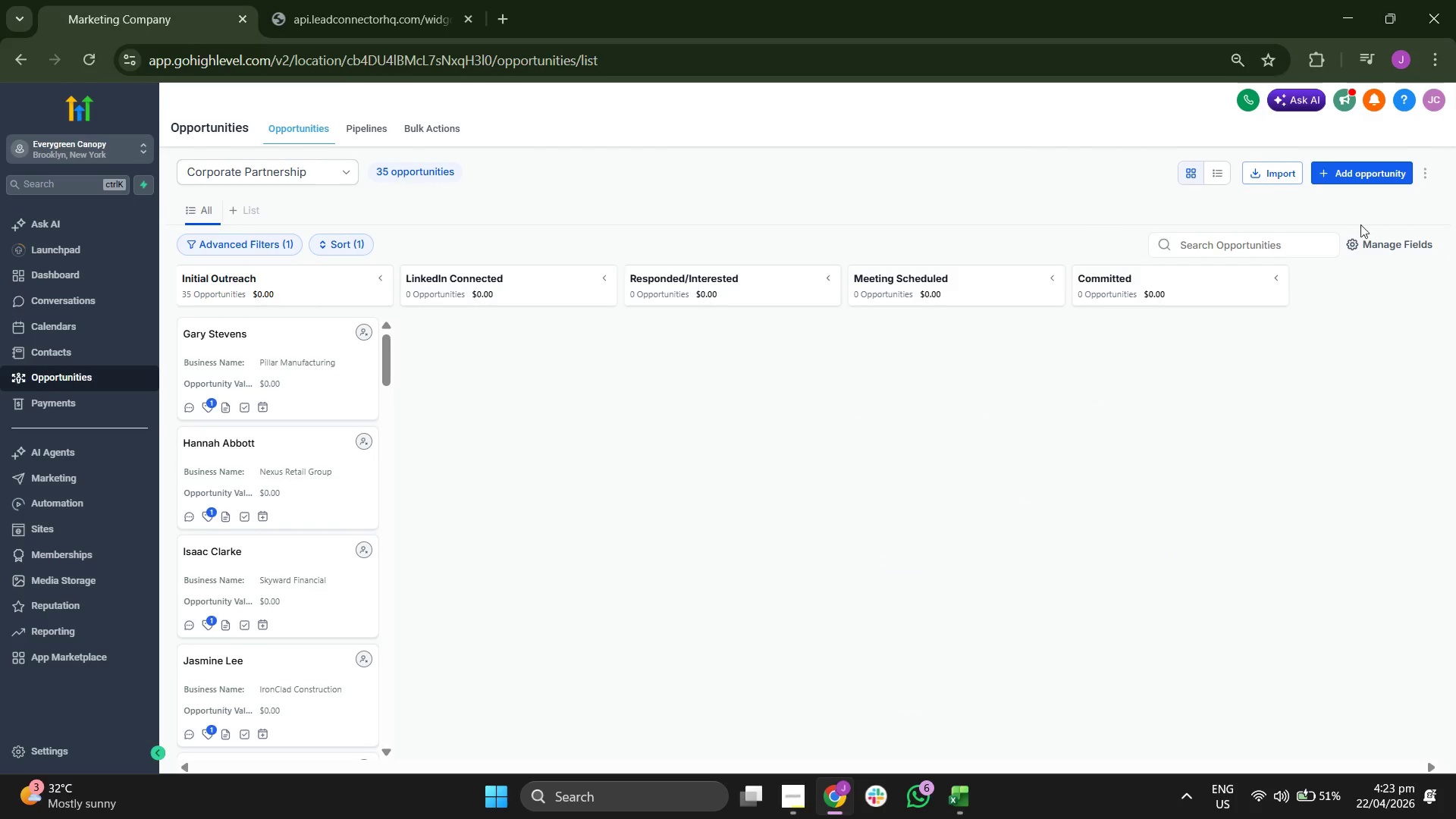 
left_click([1347, 171])
 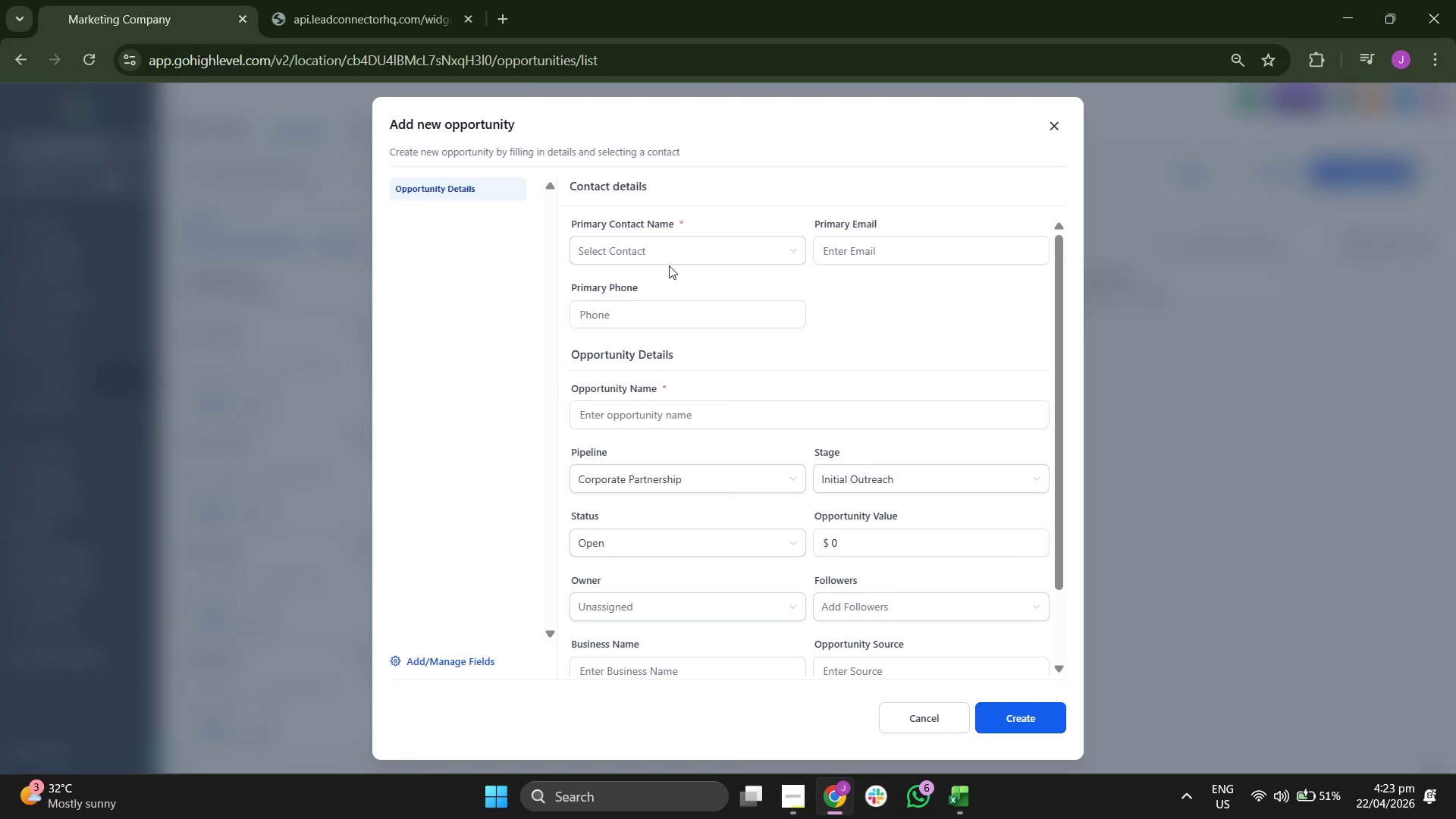 
left_click([668, 251])
 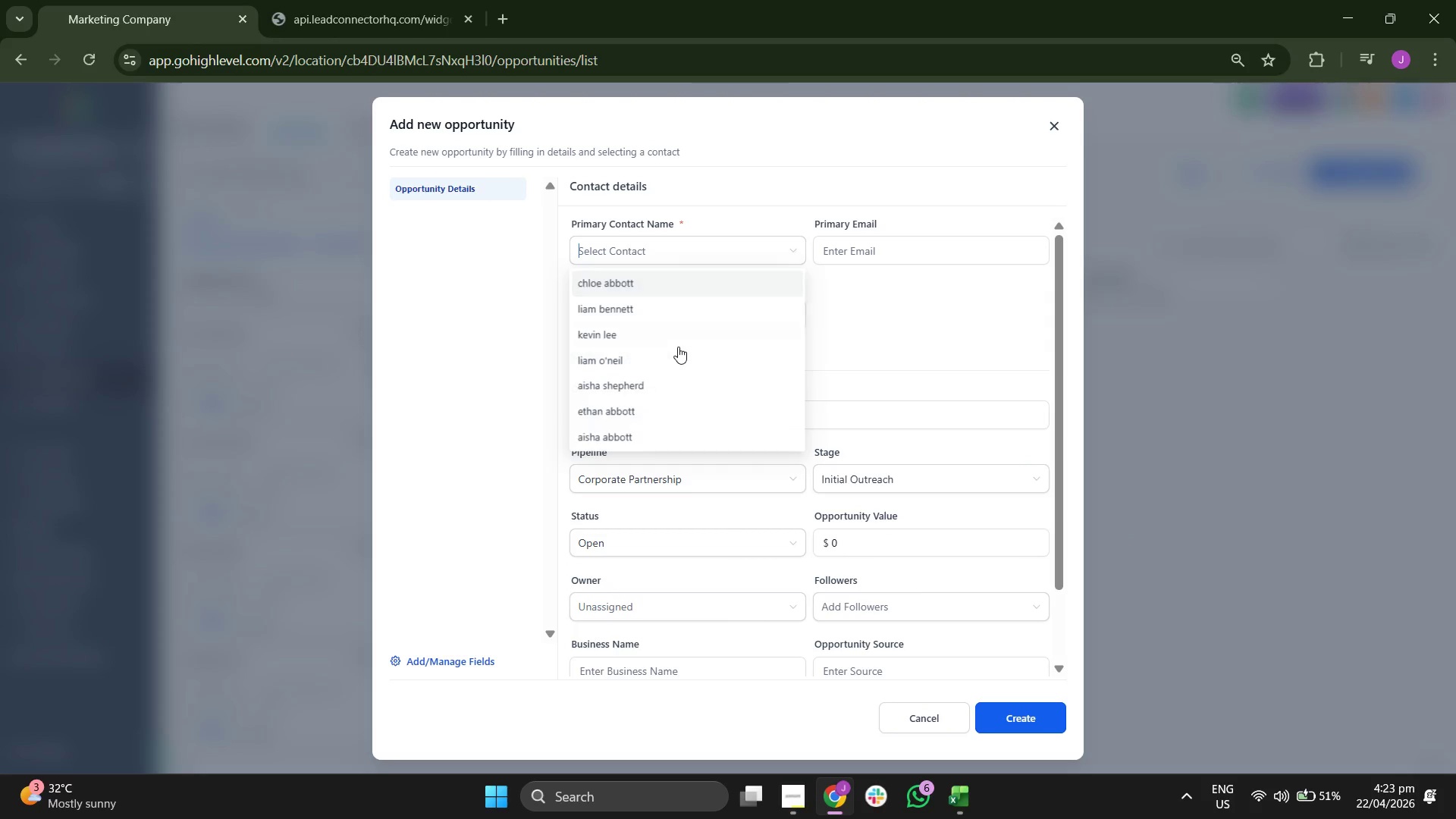 
scroll: coordinate [678, 347], scroll_direction: down, amount: 7.0
 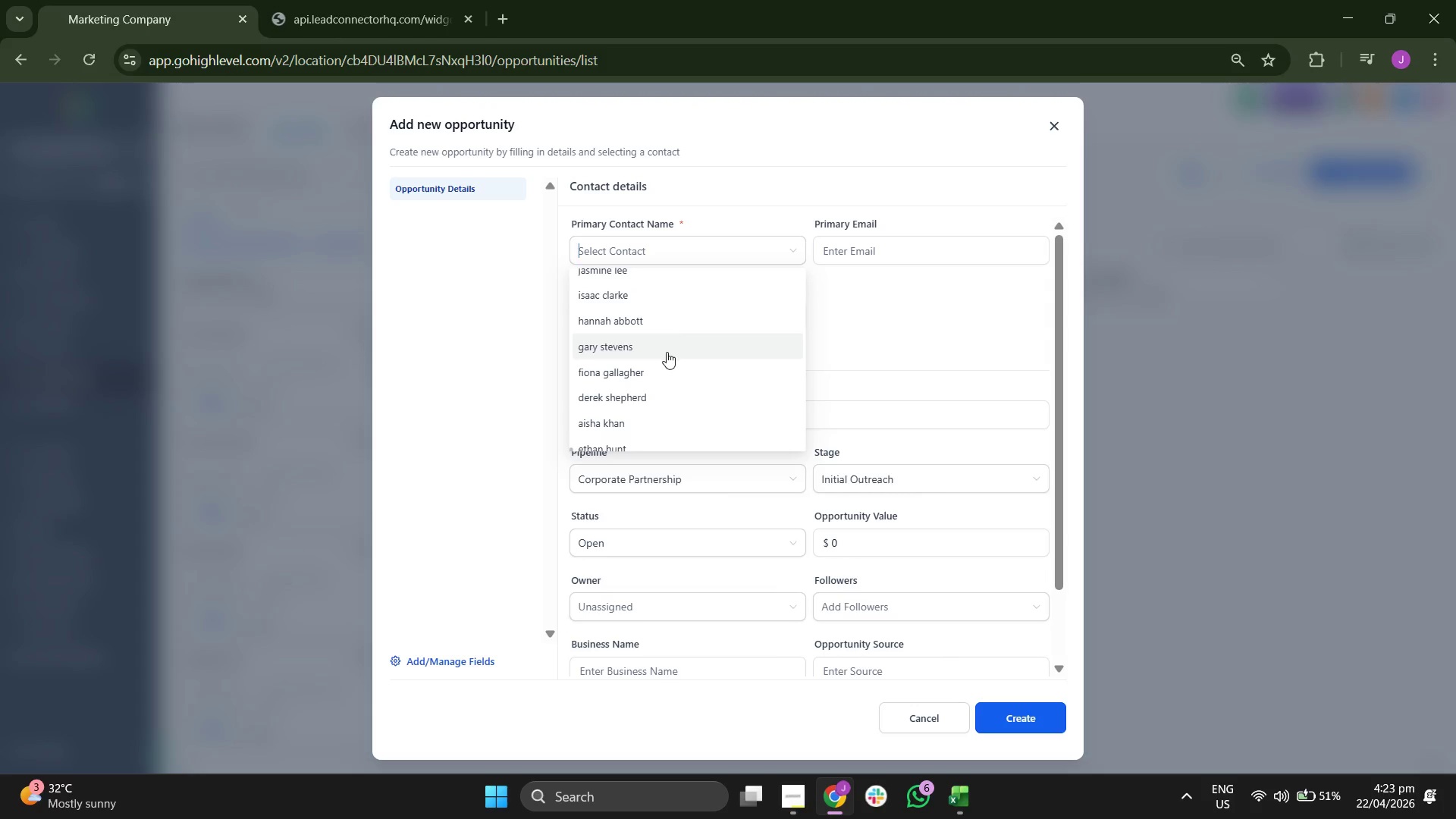 
left_click([656, 368])
 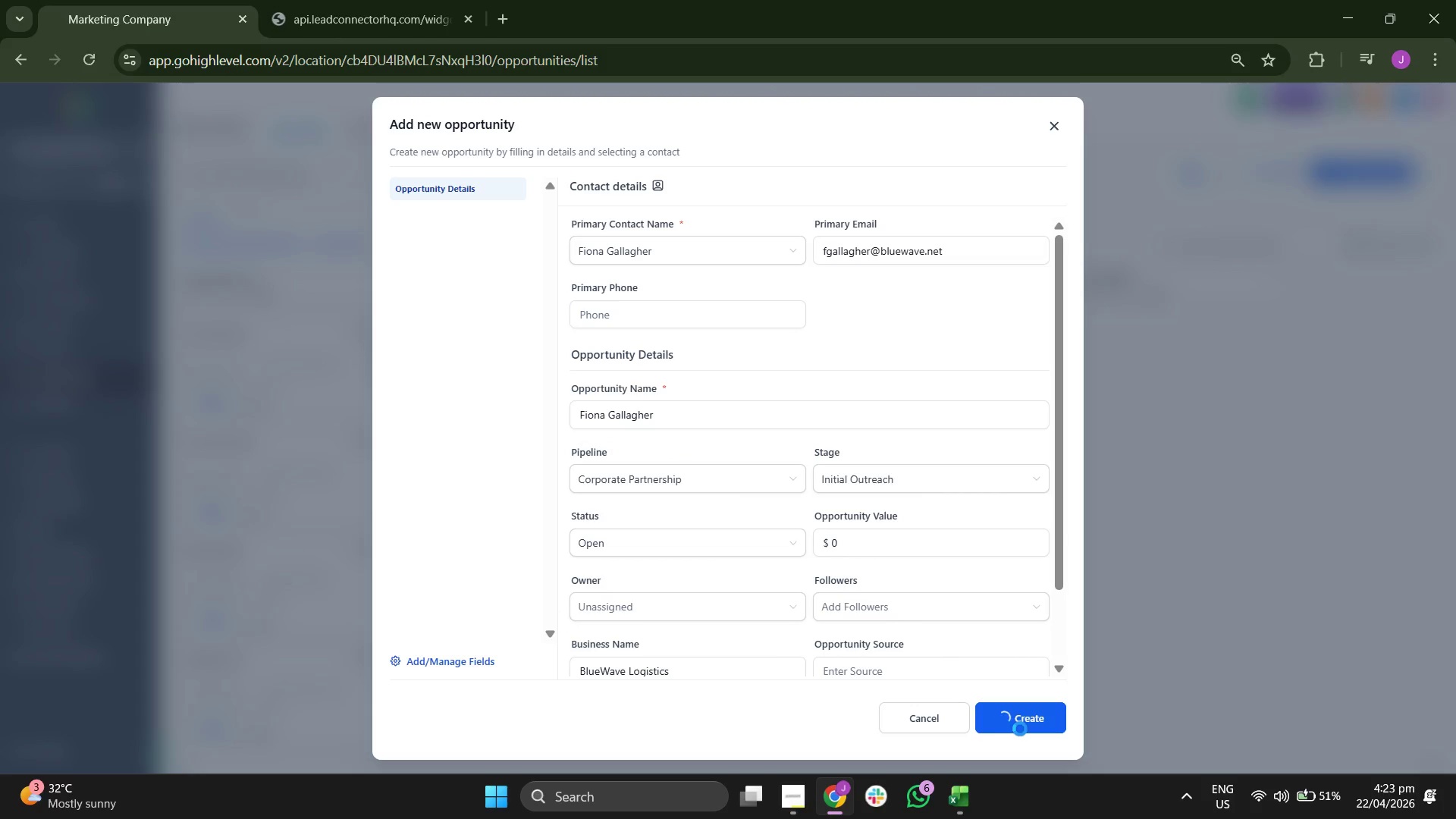 
left_click([1020, 729])
 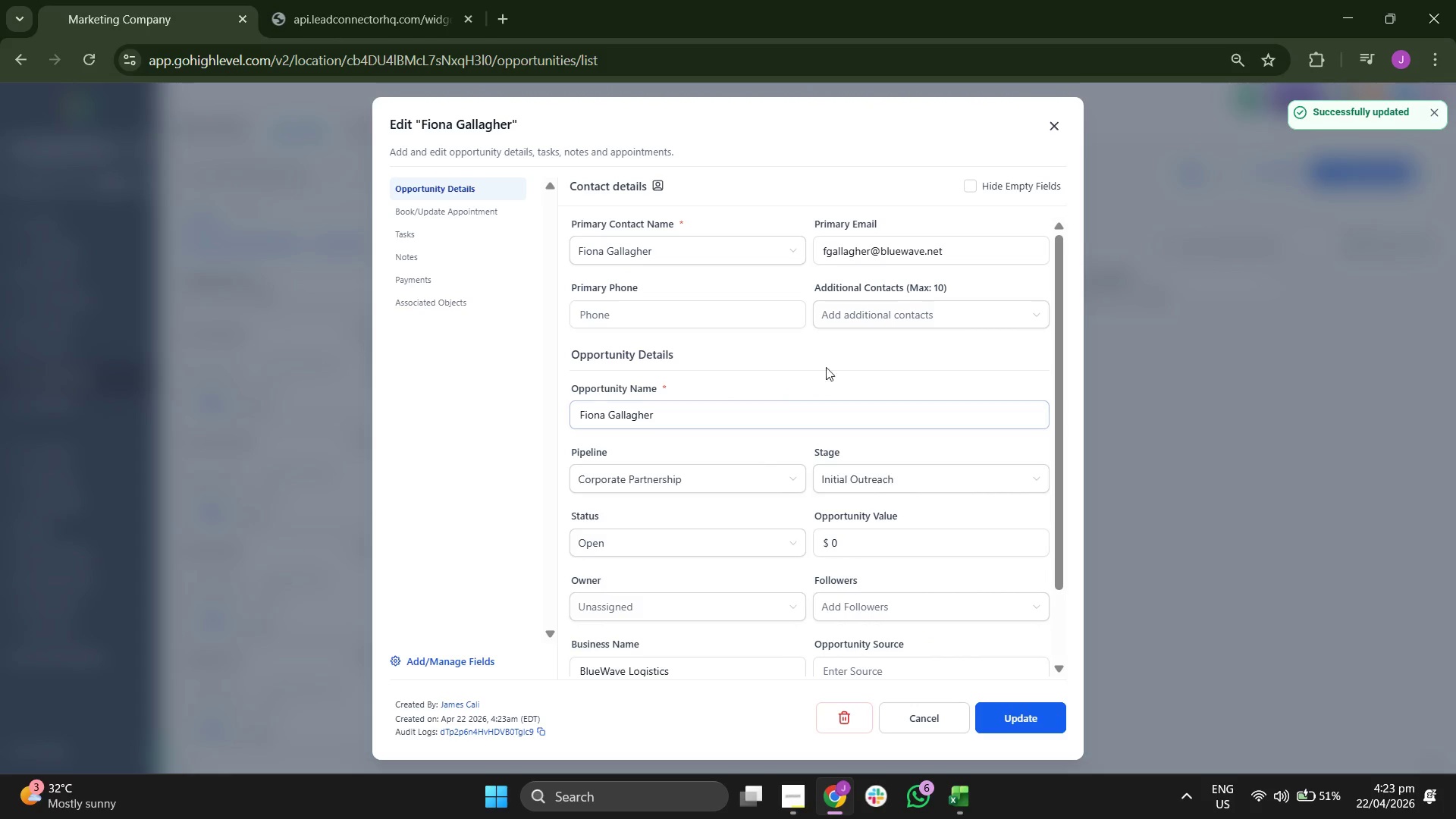 
wait(7.83)
 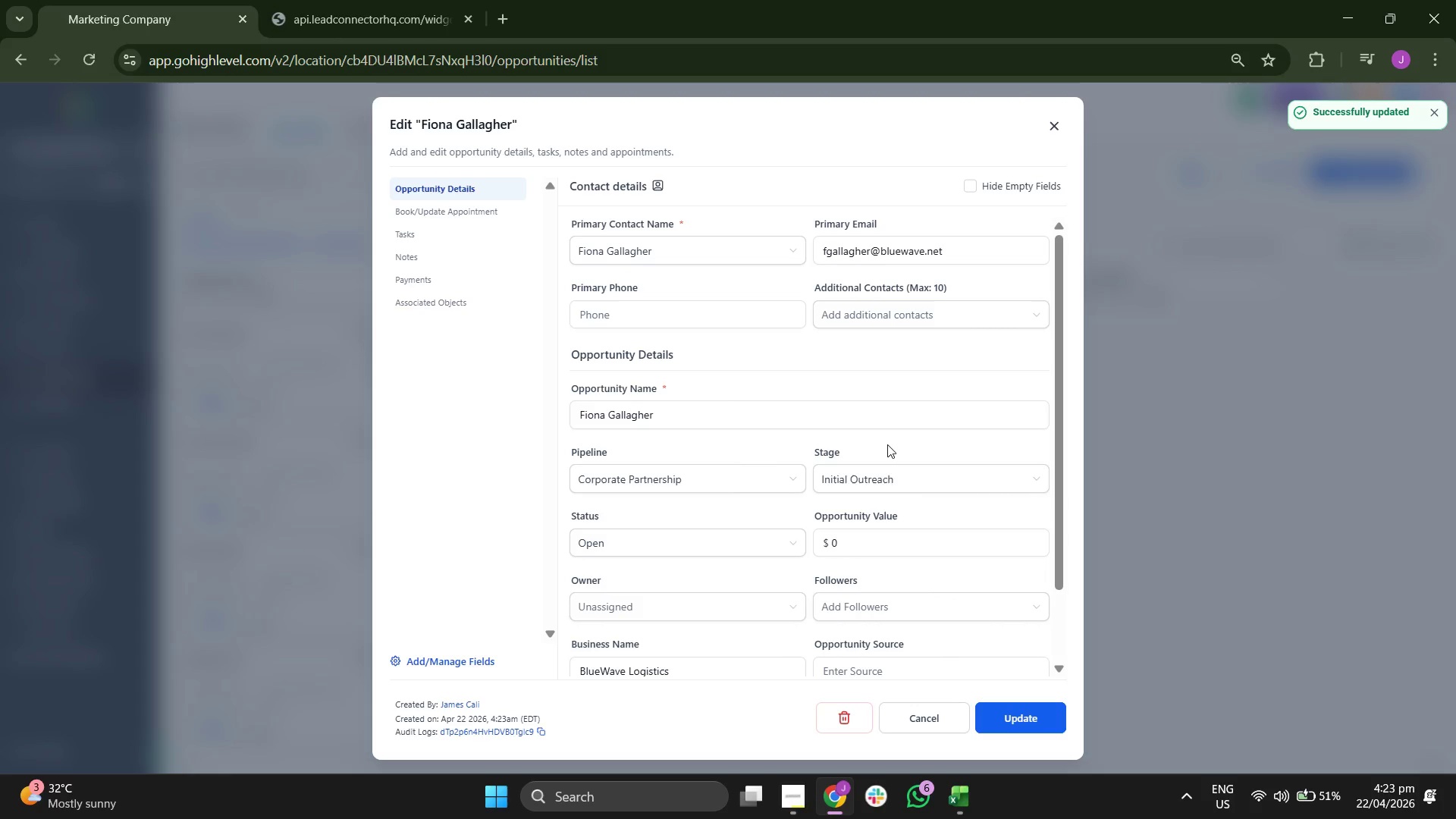 
left_click([1059, 127])
 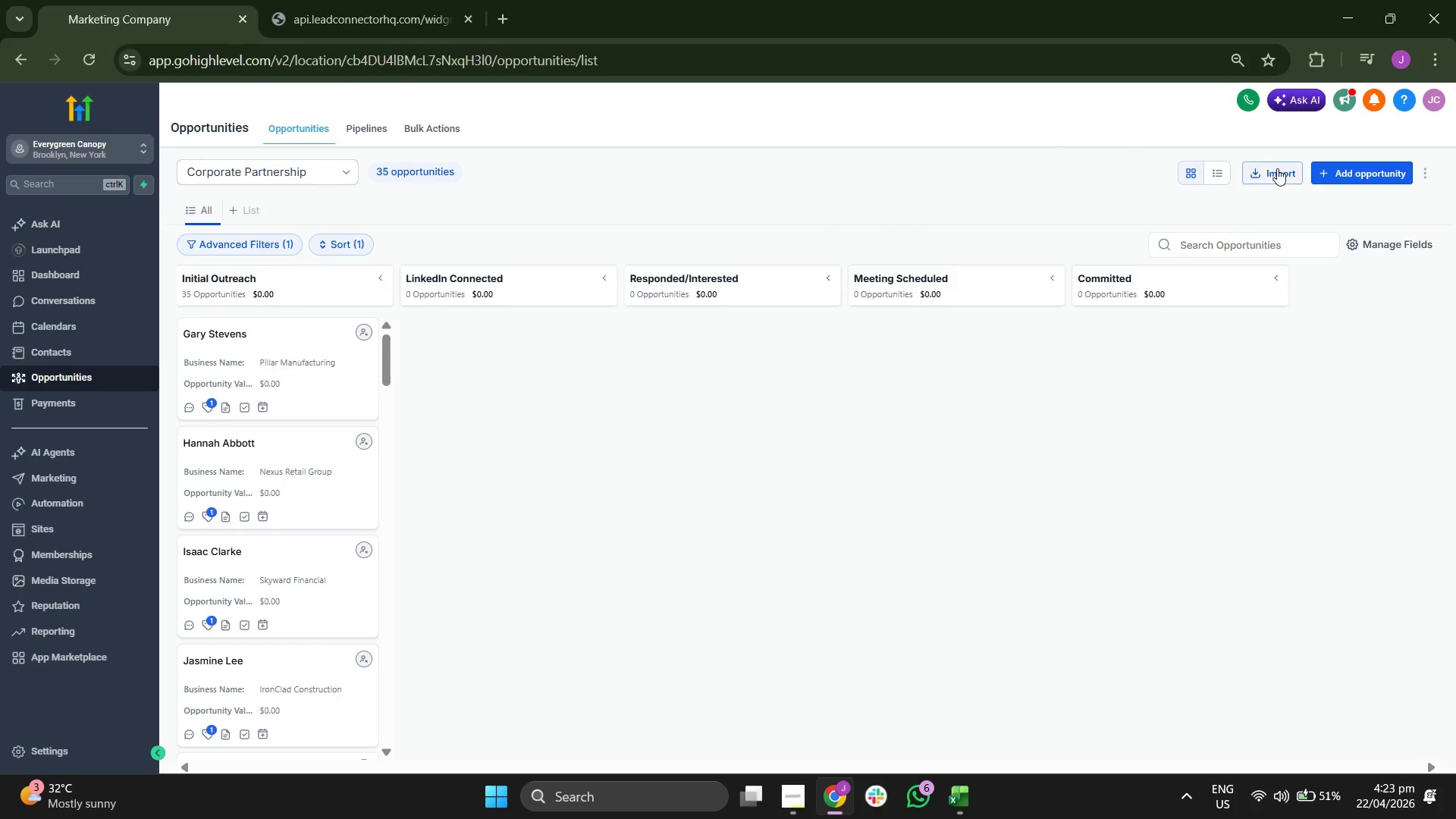 
left_click([1335, 175])
 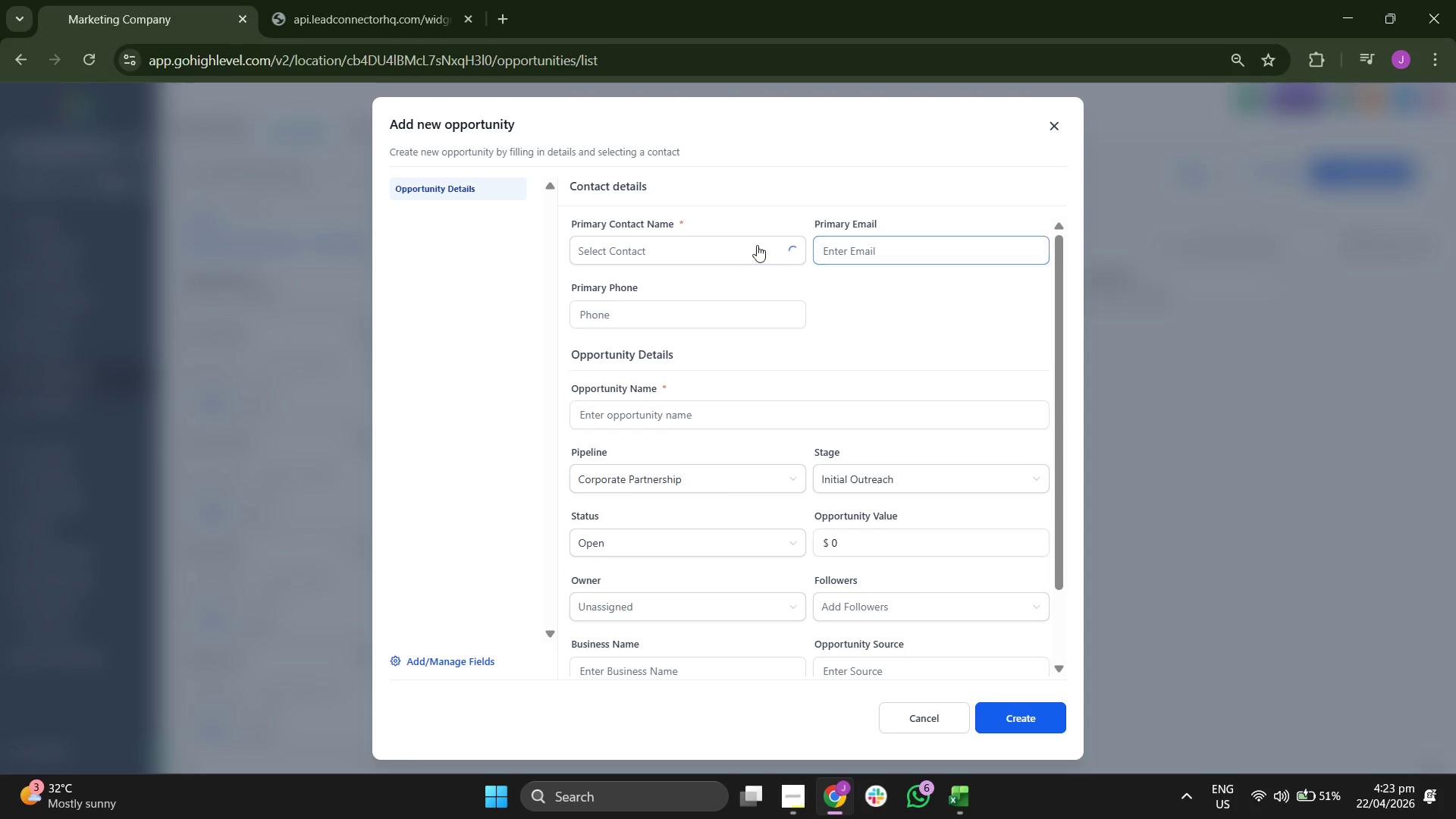 
left_click([747, 242])
 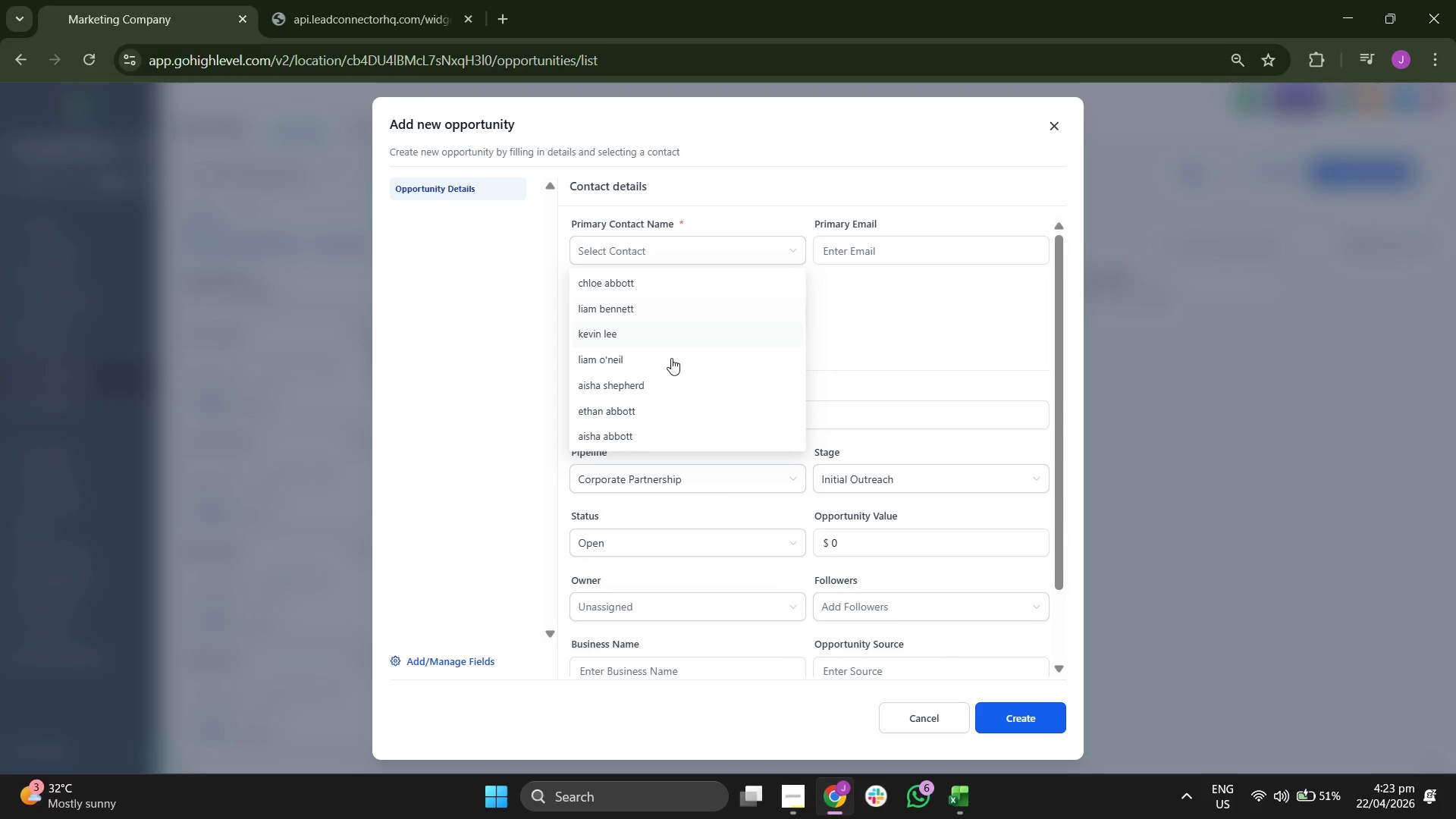 
scroll: coordinate [671, 358], scroll_direction: down, amount: 7.0
 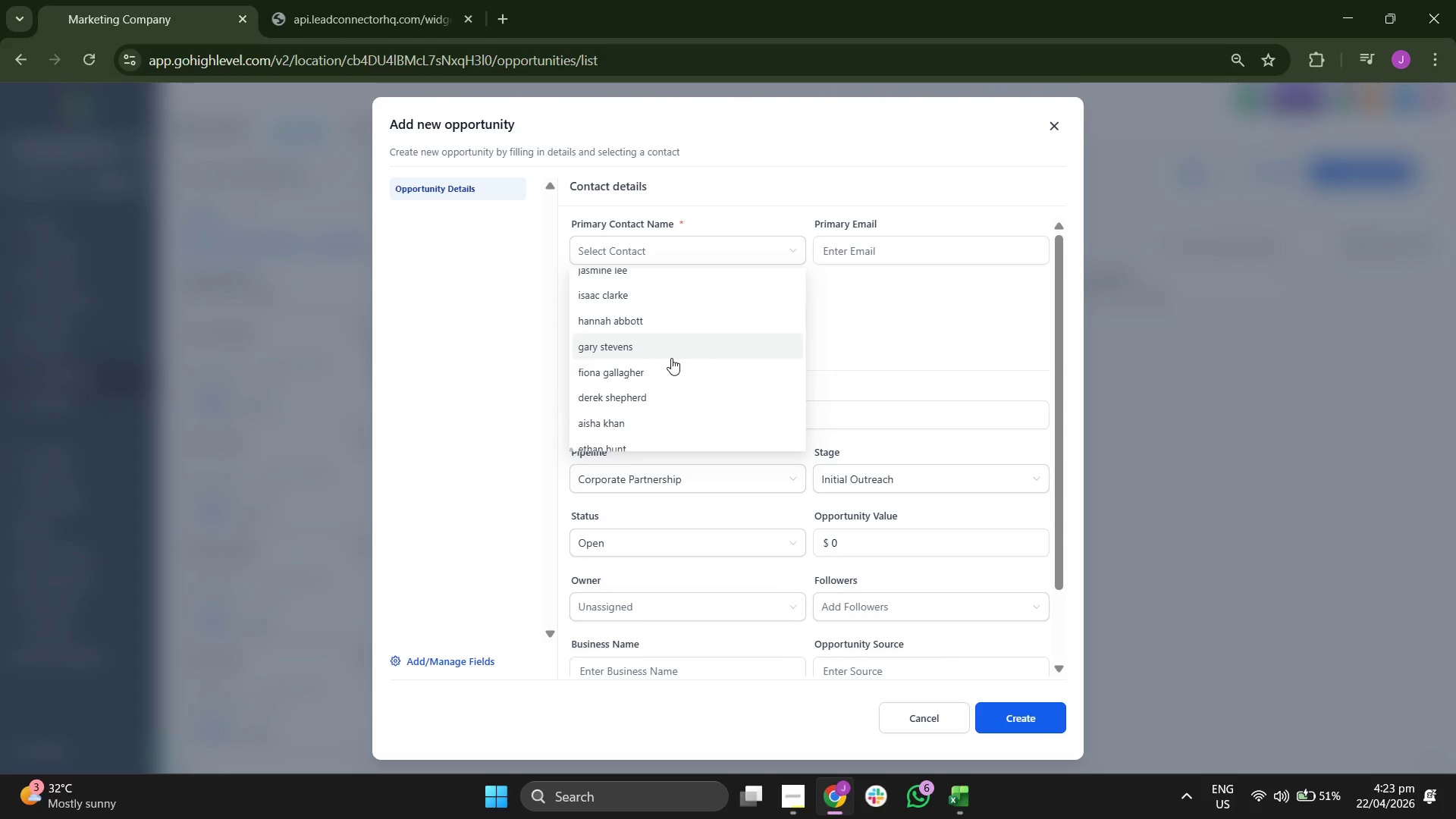 
left_click([642, 398])
 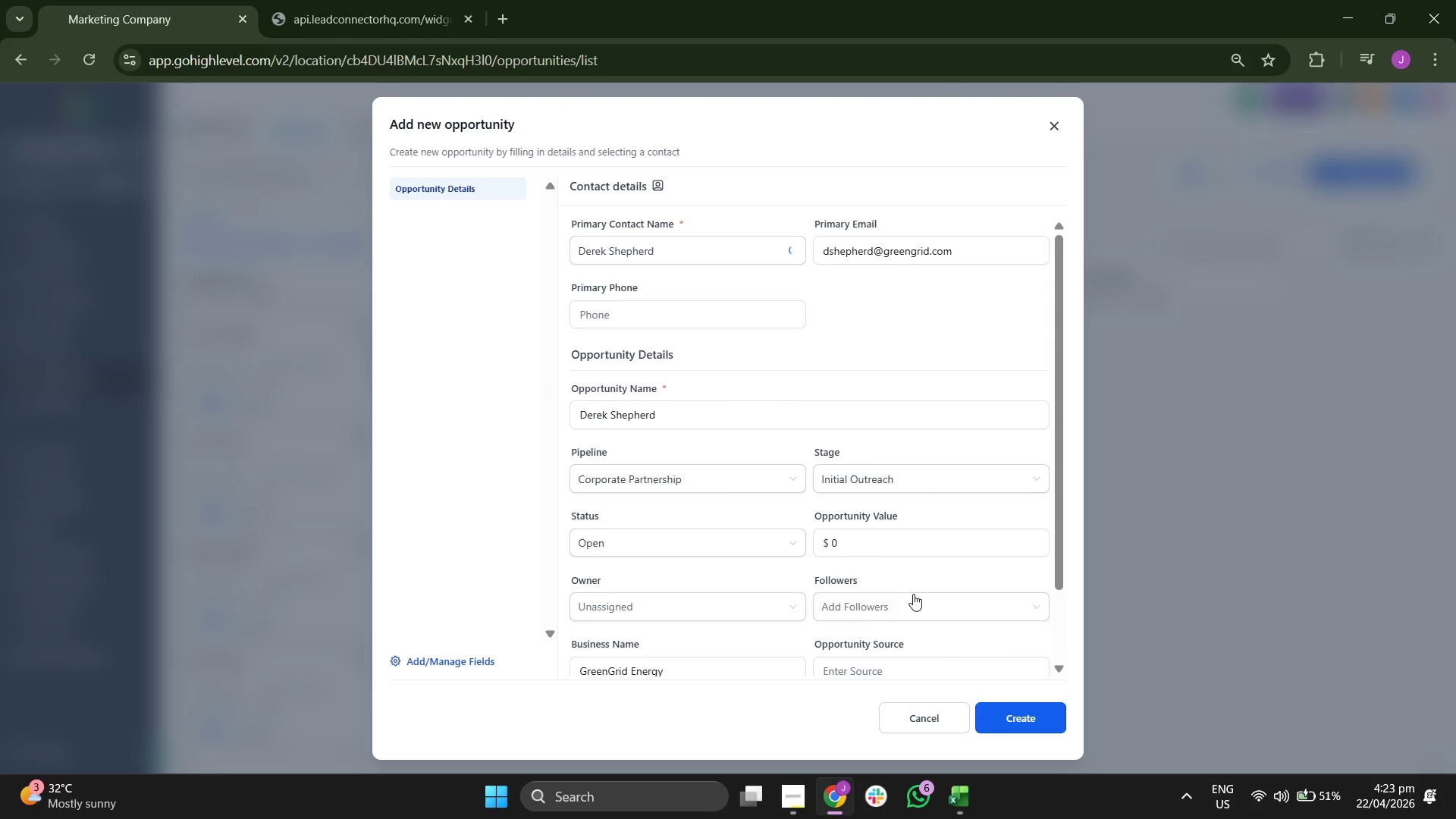 
scroll: coordinate [905, 592], scroll_direction: down, amount: 2.0
 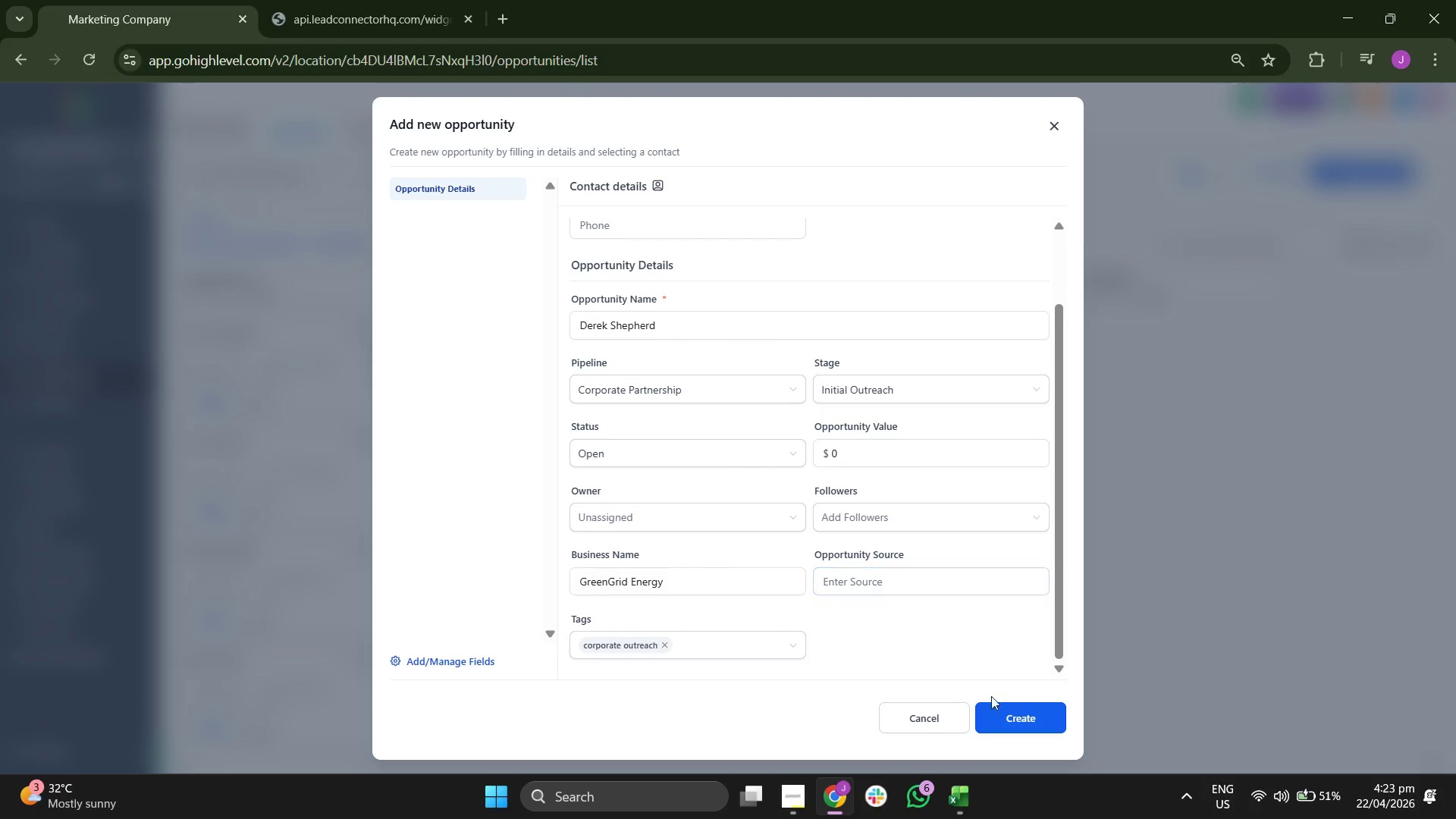 
left_click([1003, 704])
 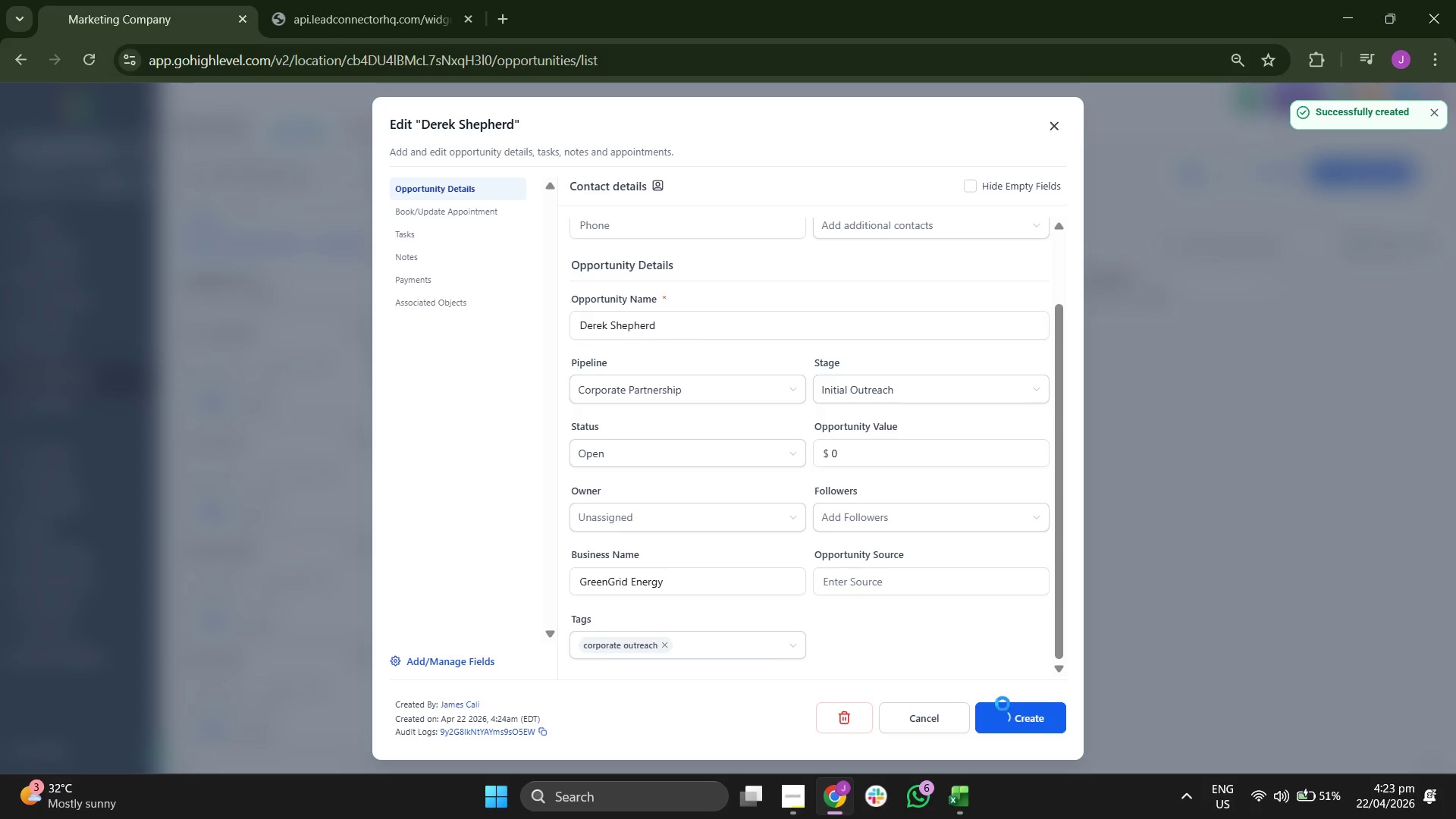 
left_click([1016, 718])
 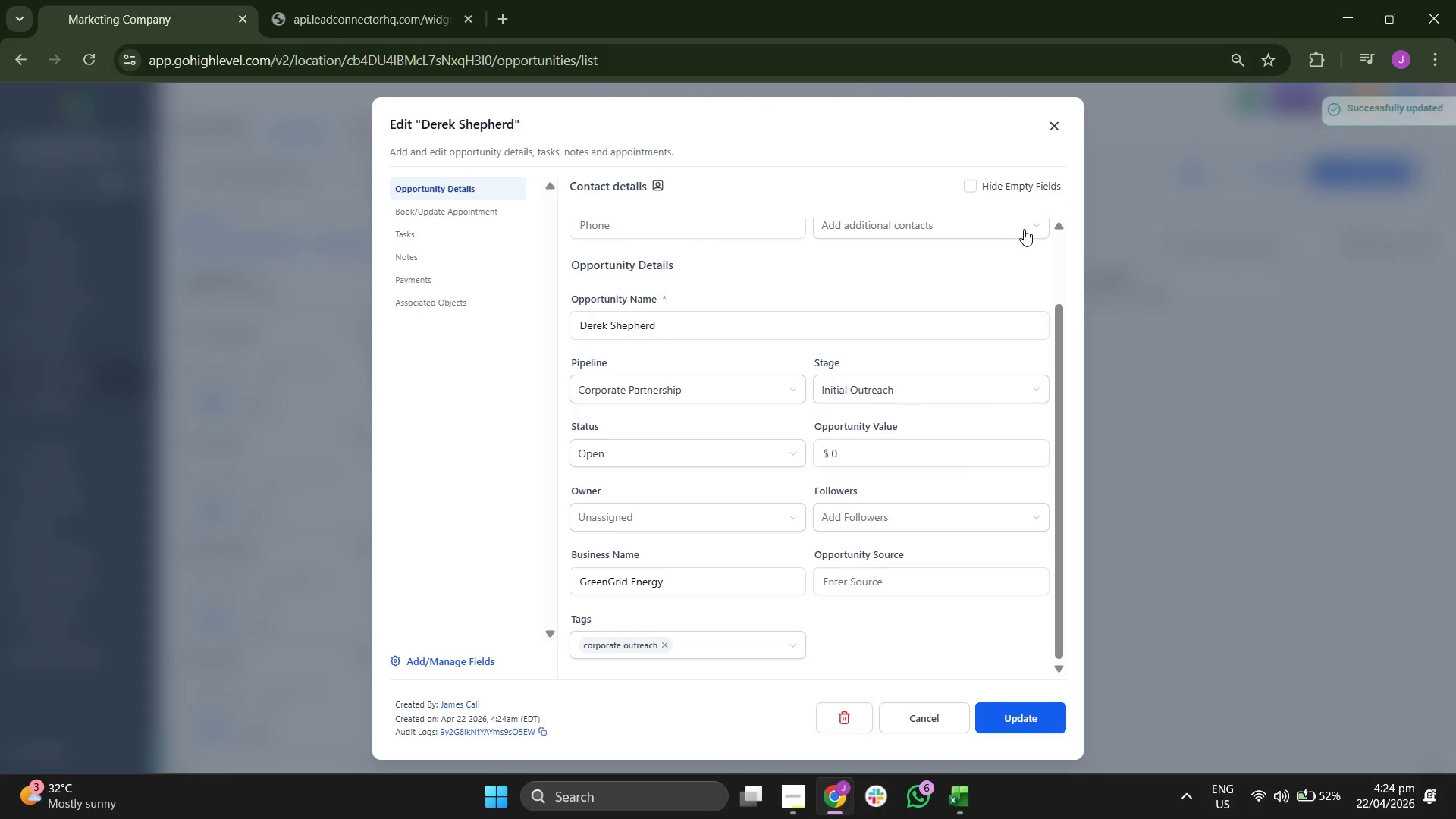 
left_click([1061, 128])
 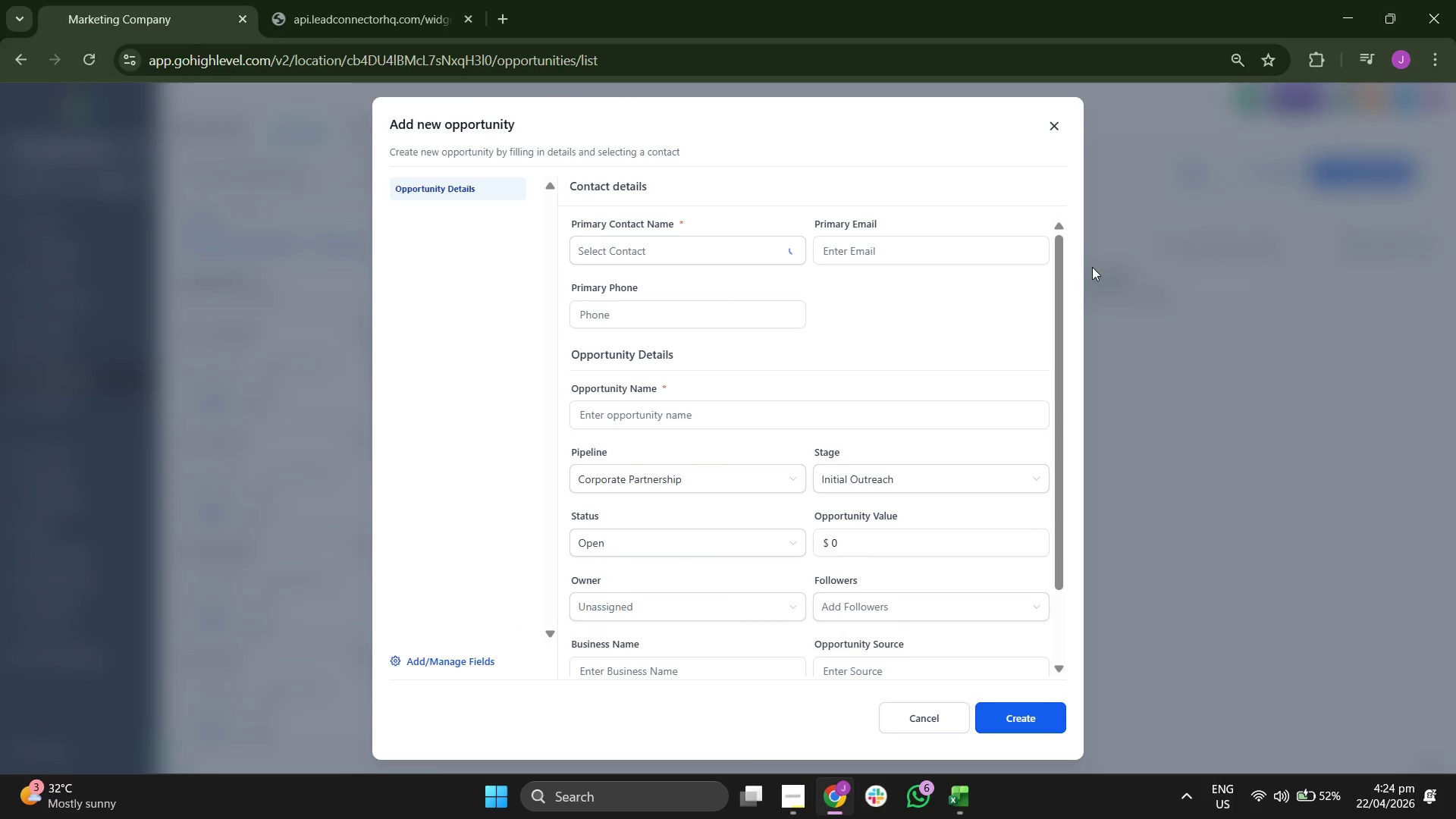 
left_click([708, 255])
 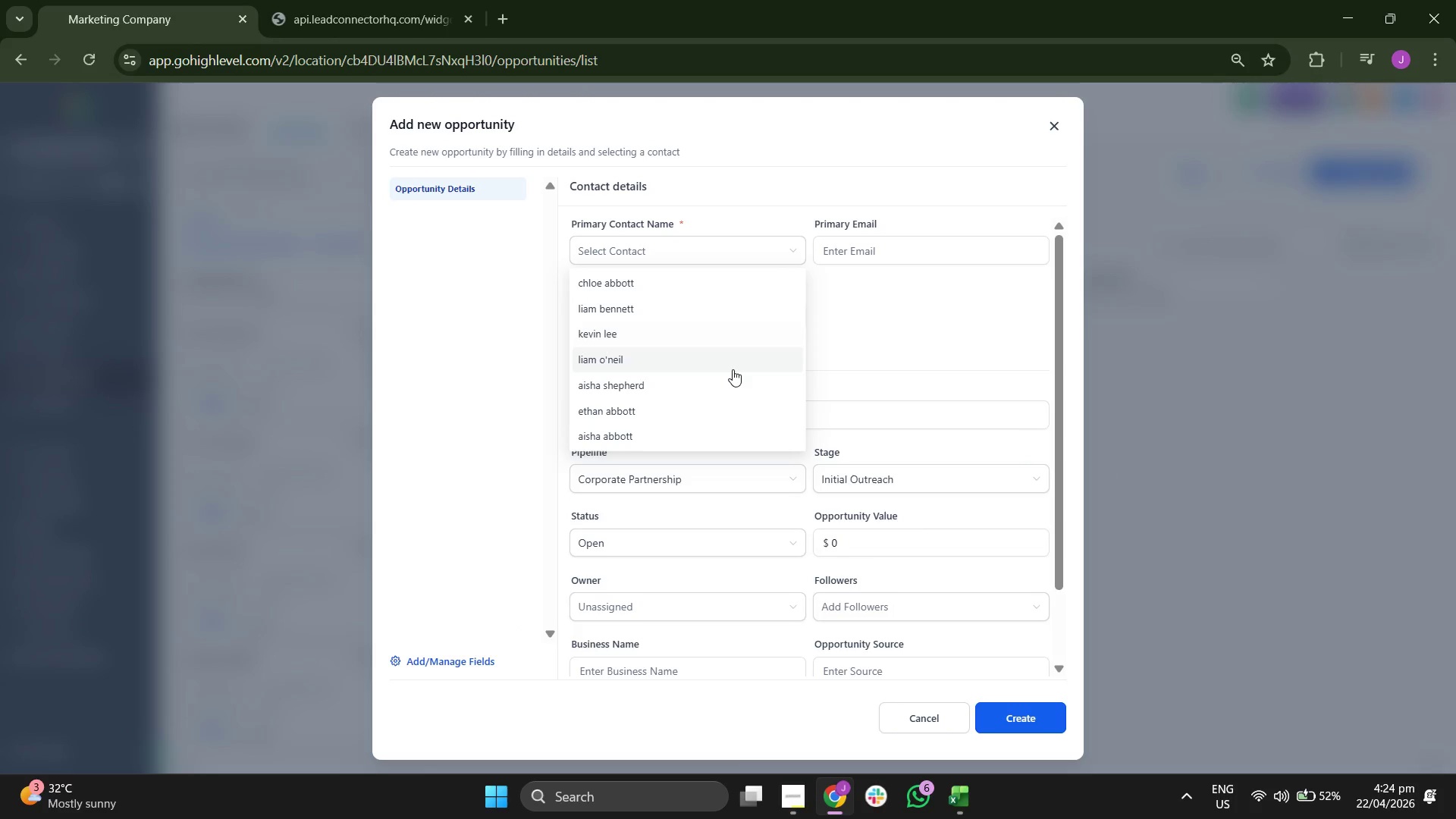 
scroll: coordinate [733, 369], scroll_direction: down, amount: 3.0
 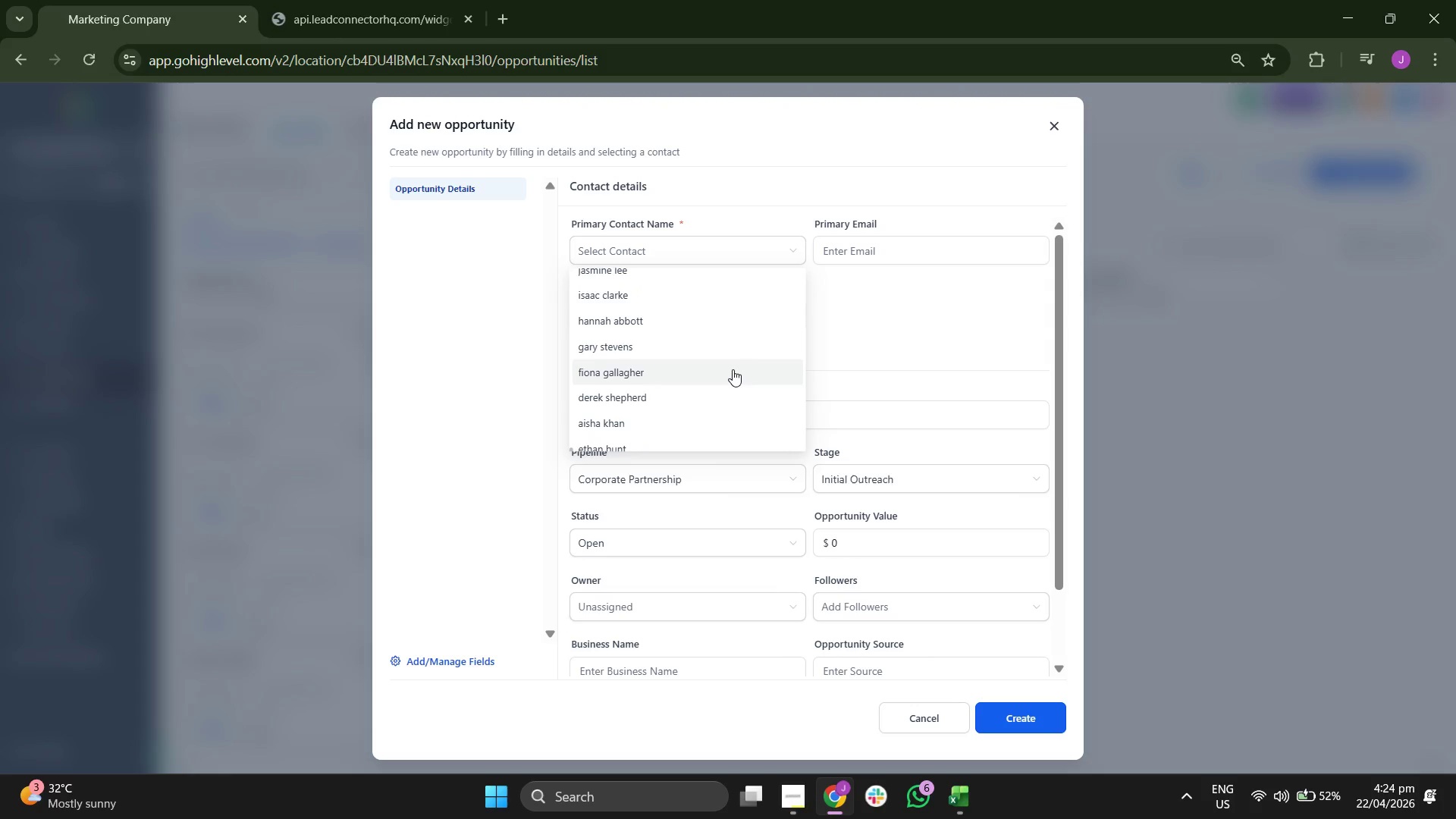 
left_click([679, 425])
 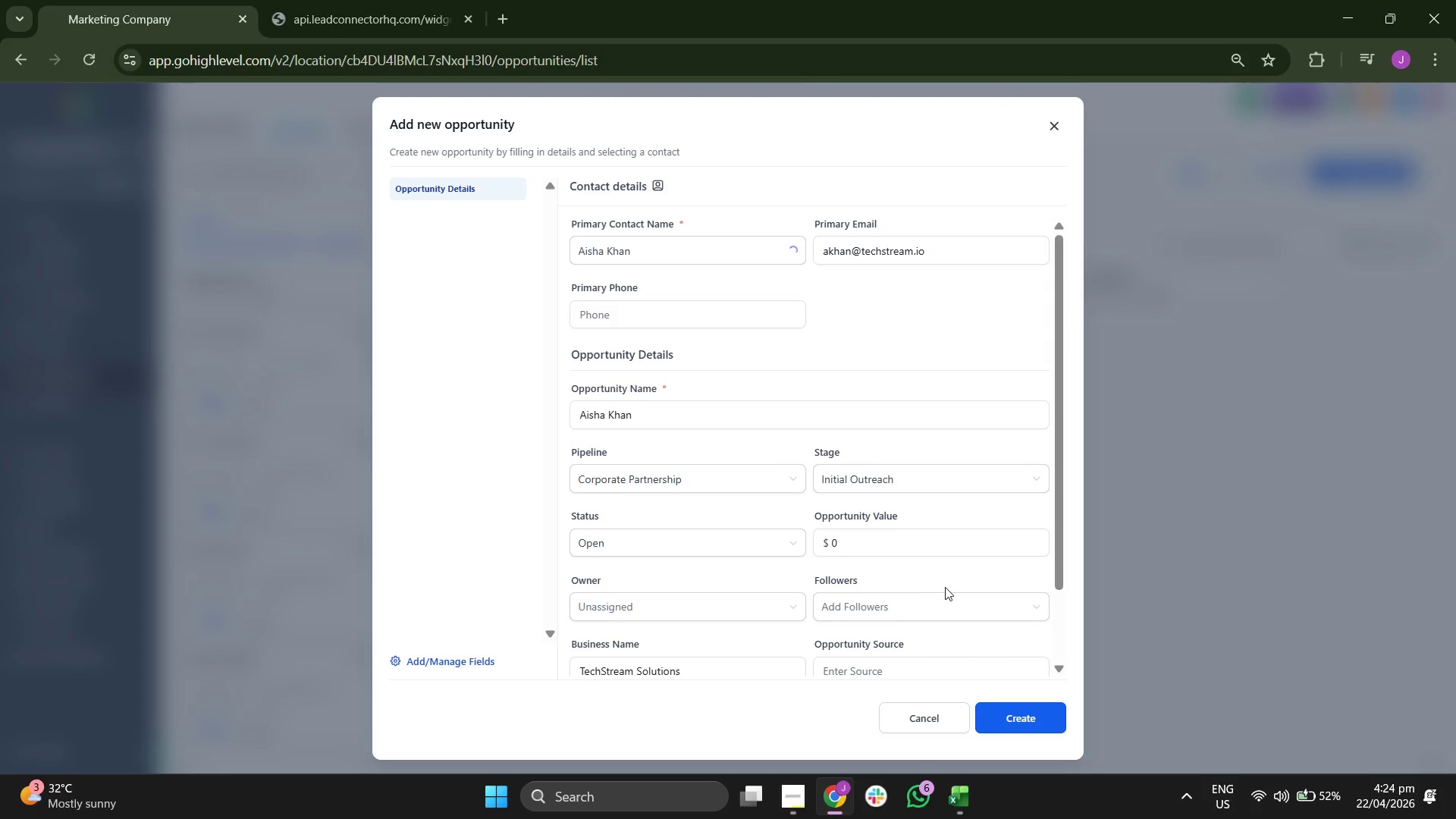 
scroll: coordinate [956, 617], scroll_direction: down, amount: 3.0
 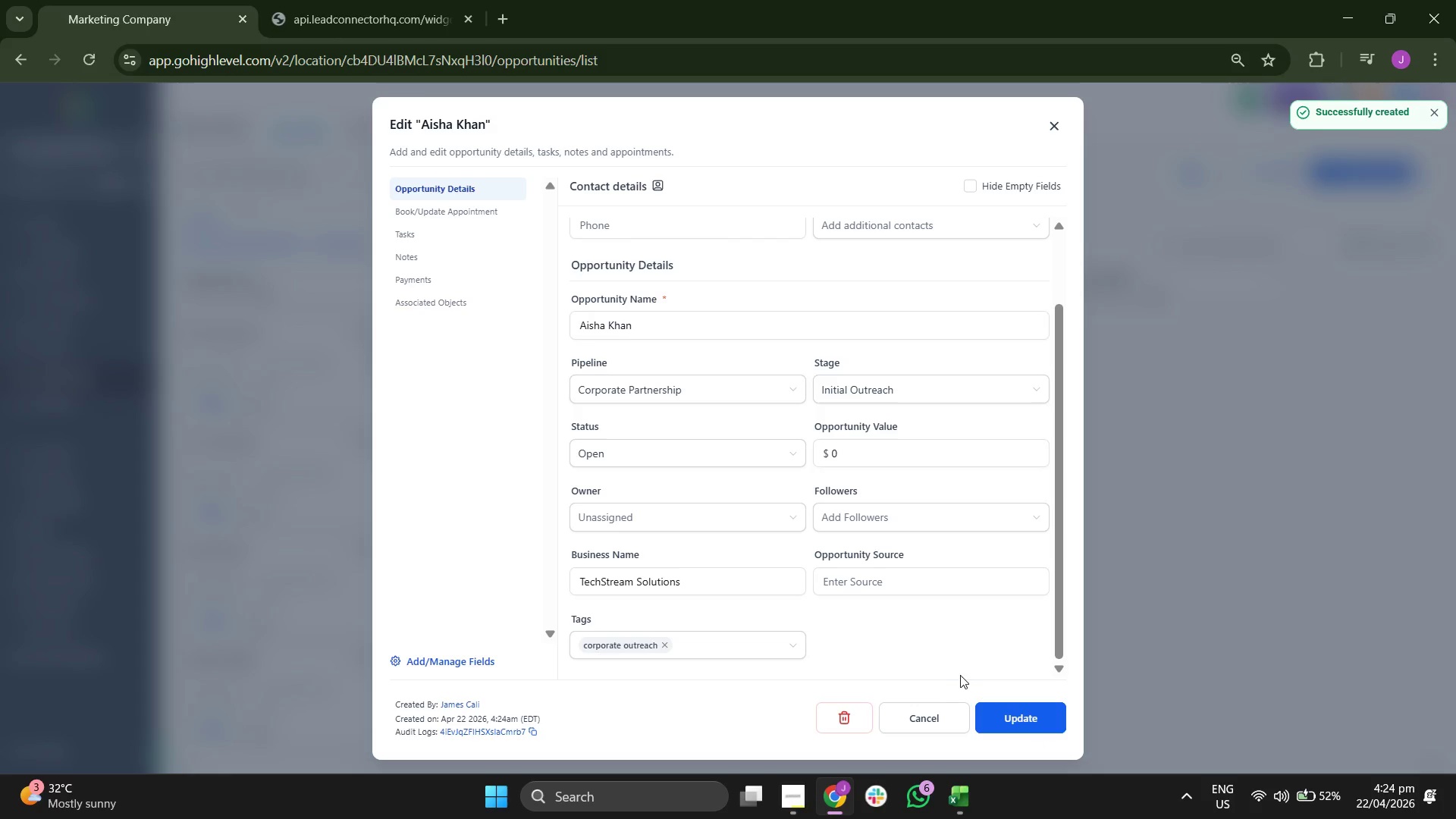 
left_click([1025, 715])
 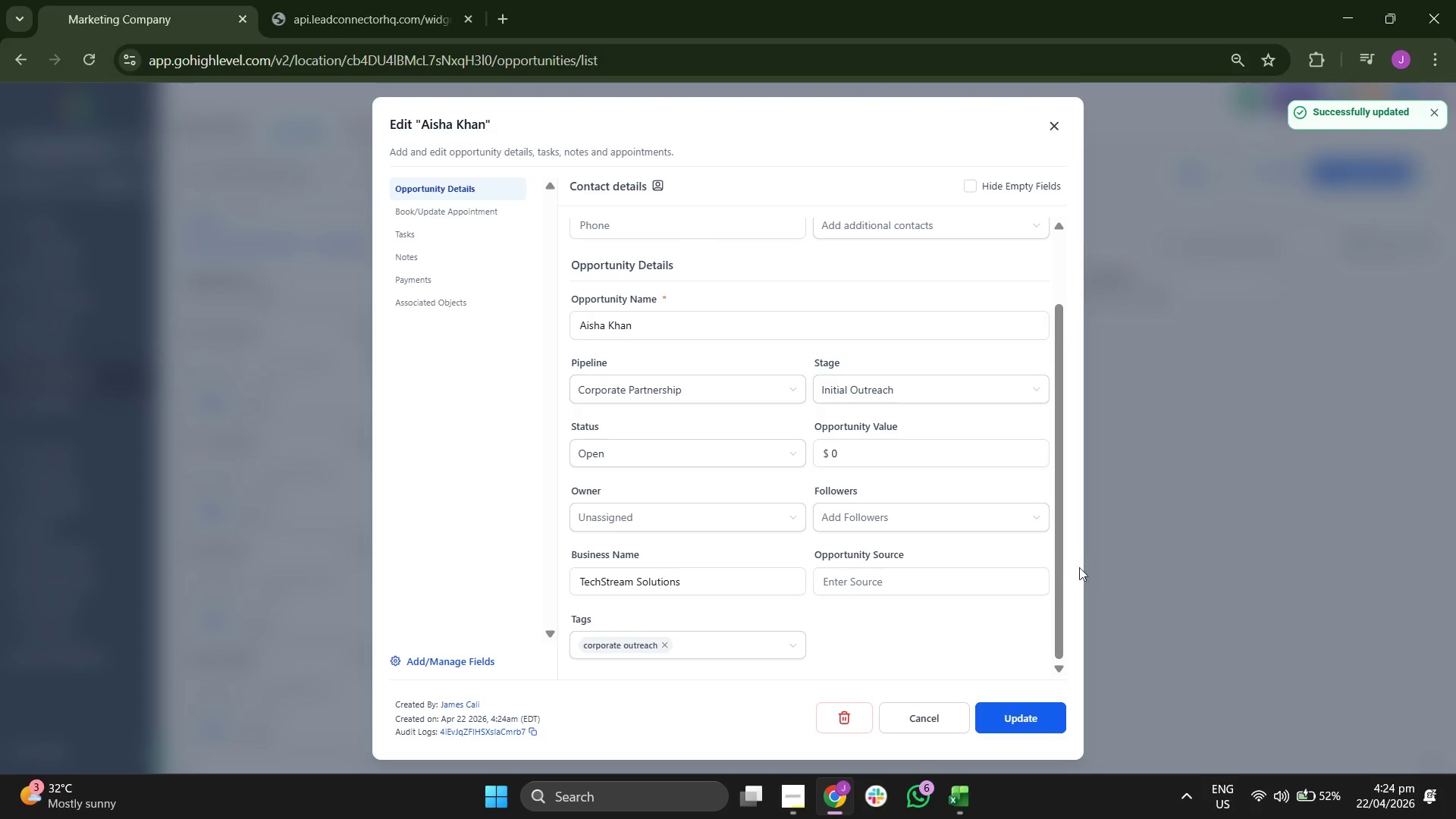 
scroll: coordinate [826, 472], scroll_direction: up, amount: 3.0
 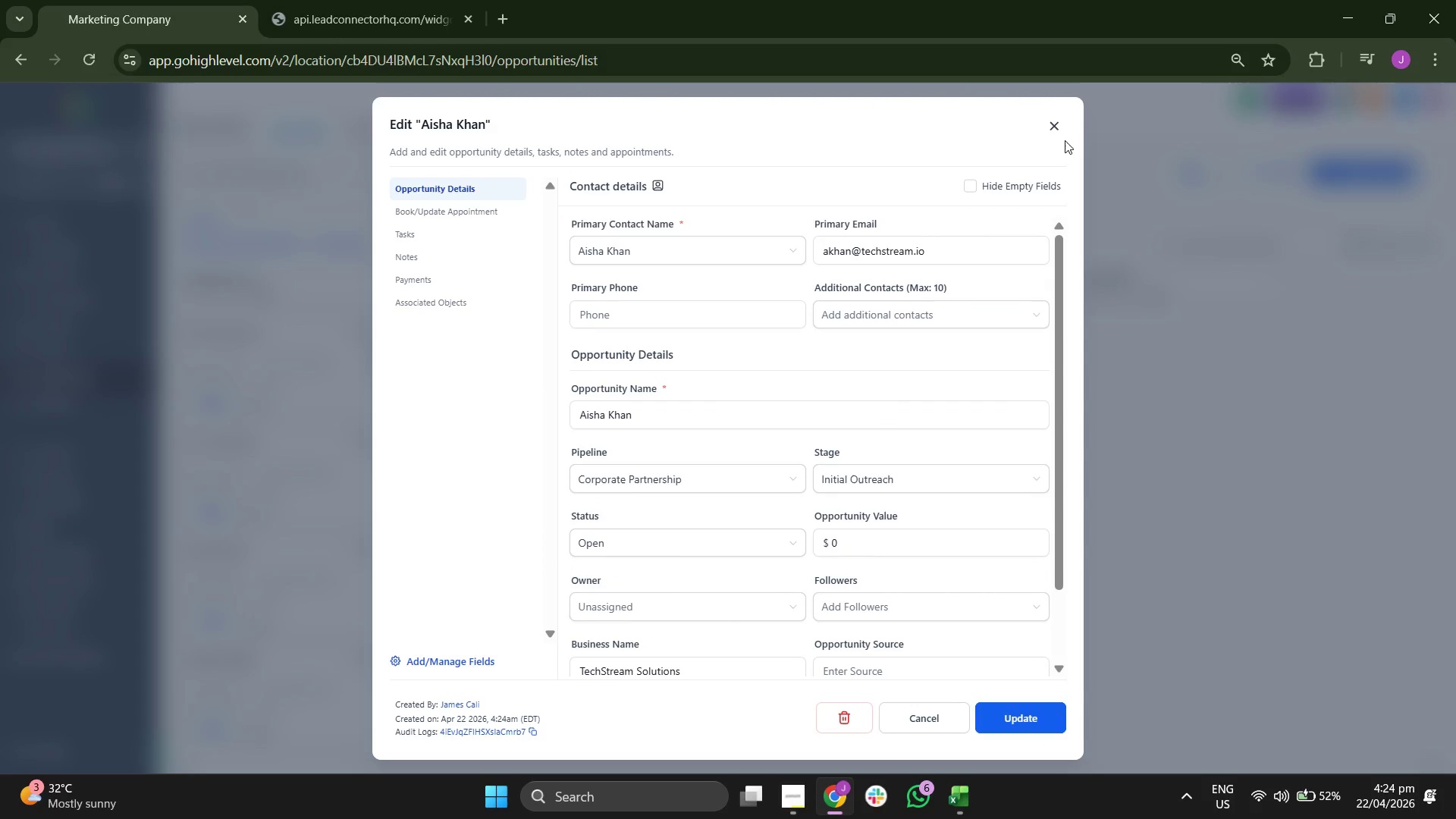 
left_click([1053, 126])
 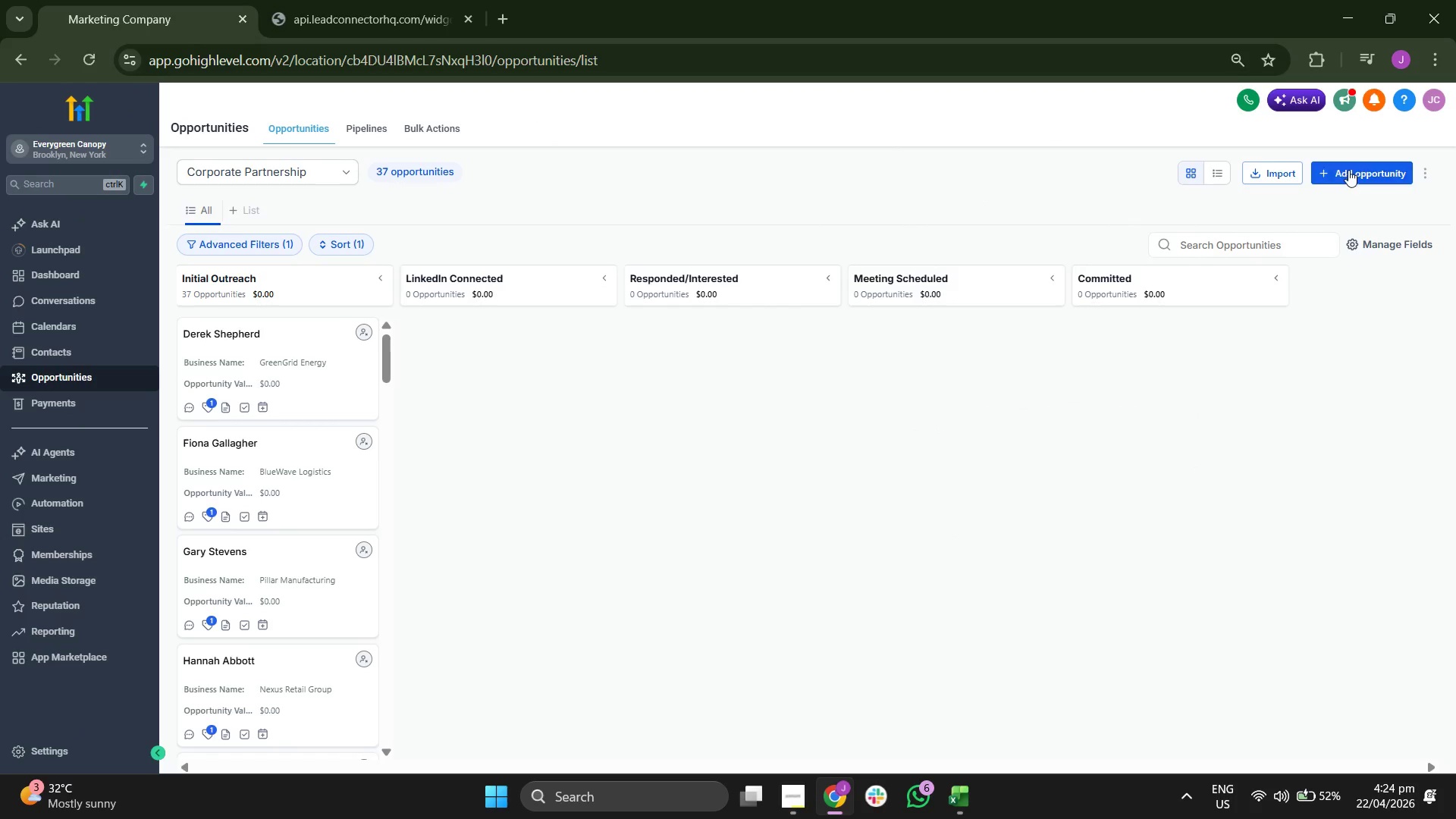 
left_click([1350, 168])
 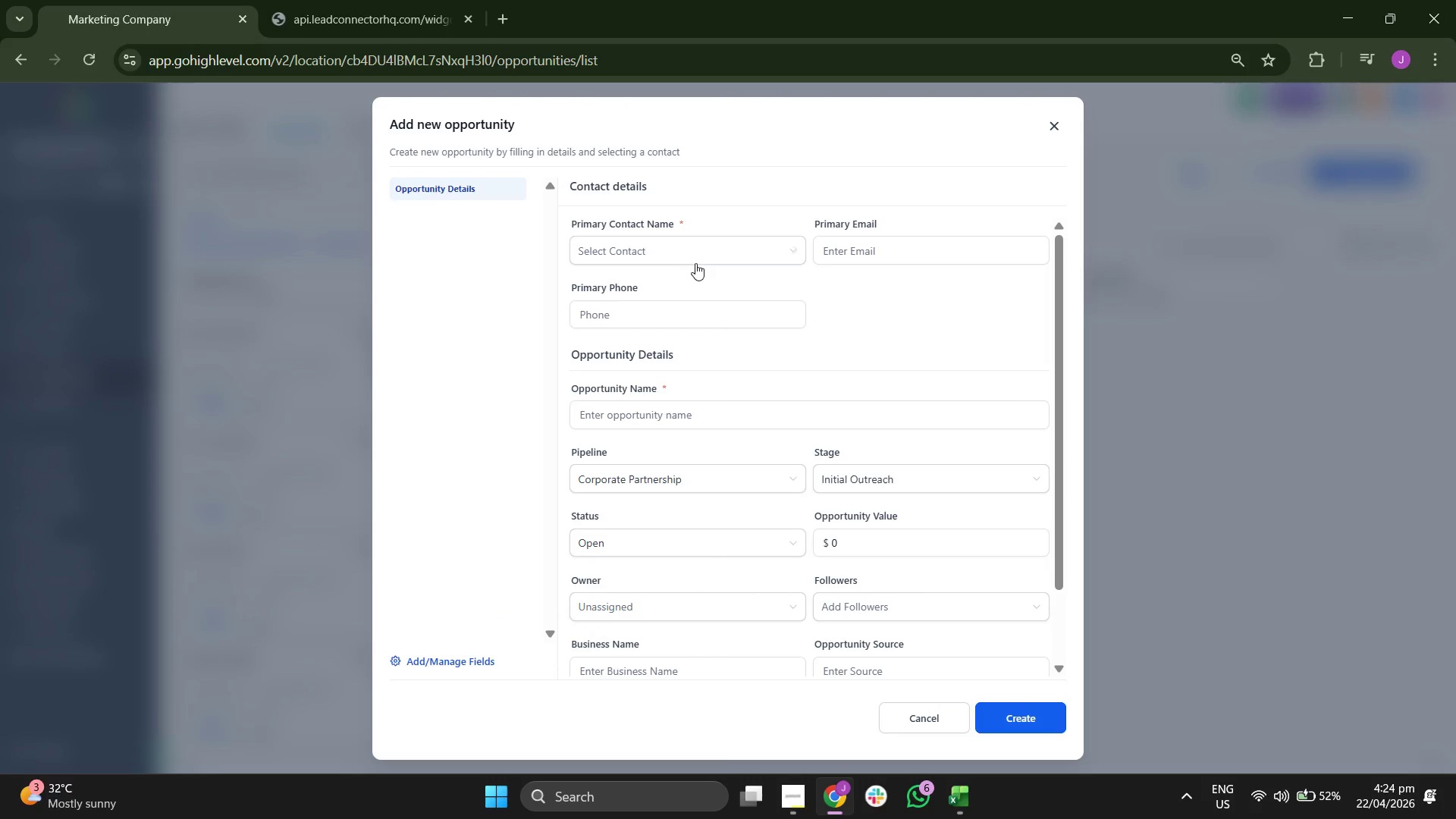 
left_click([694, 260])
 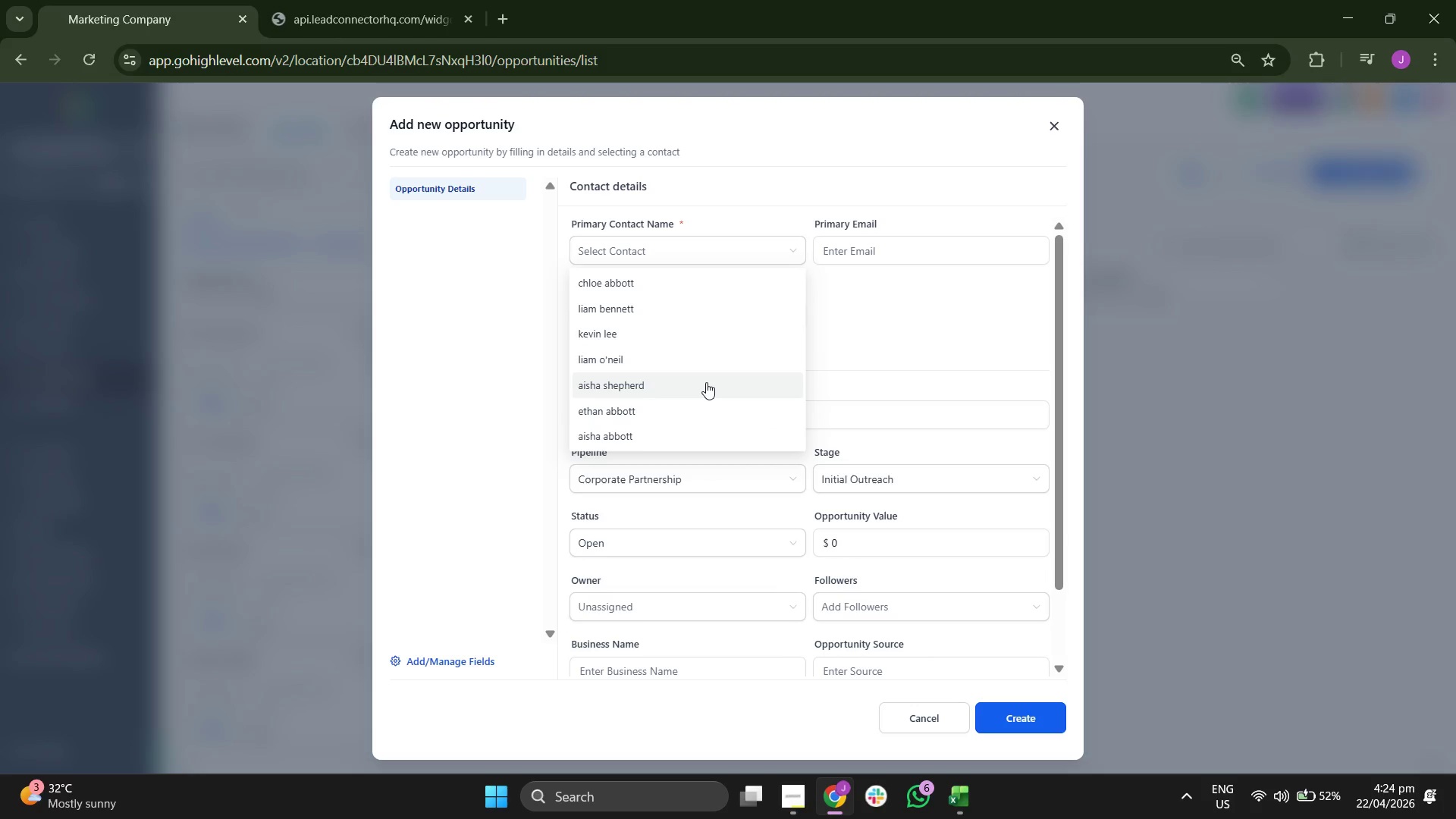 
scroll: coordinate [714, 347], scroll_direction: down, amount: 7.0
 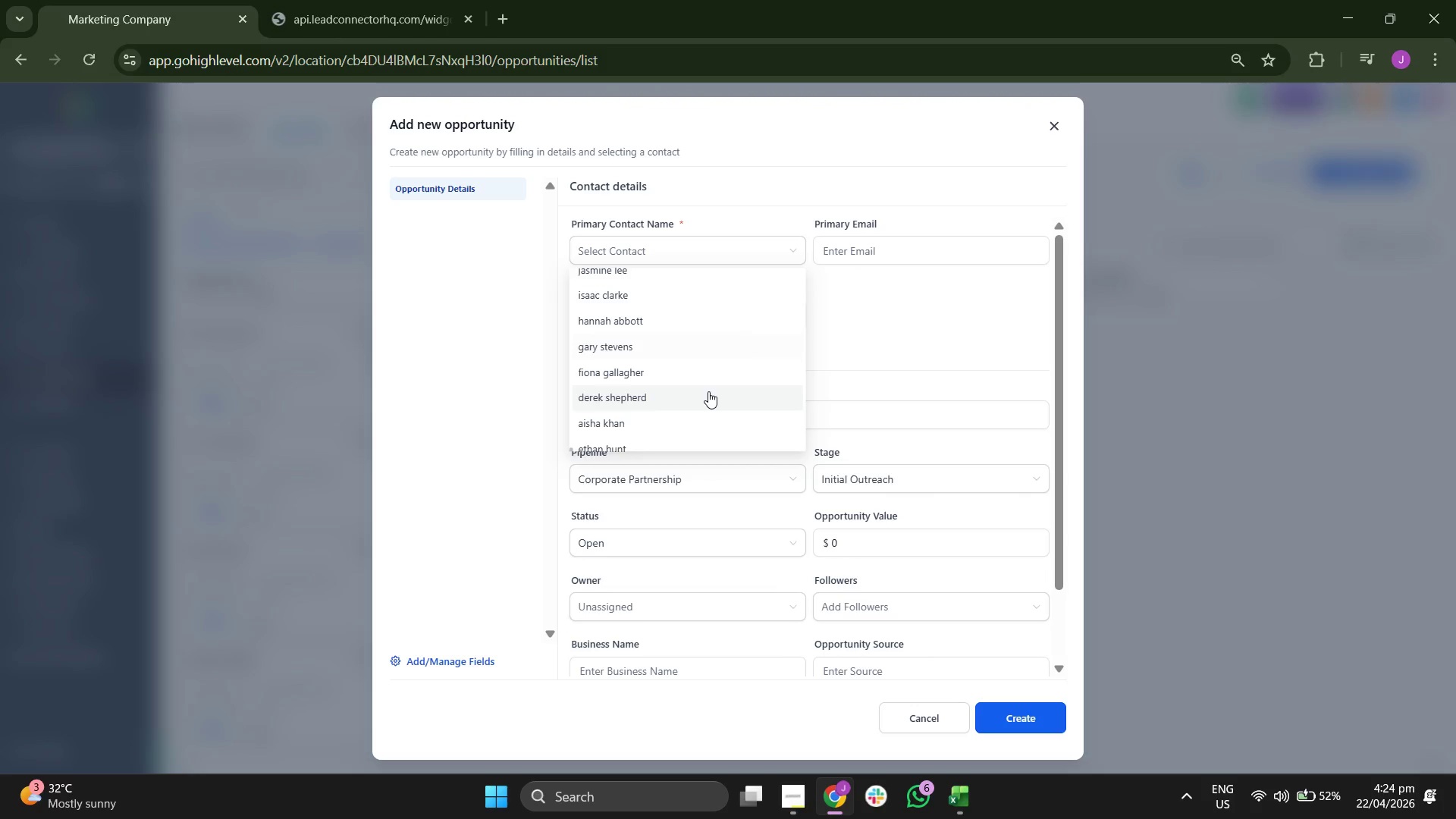 
scroll: coordinate [708, 391], scroll_direction: down, amount: 1.0
 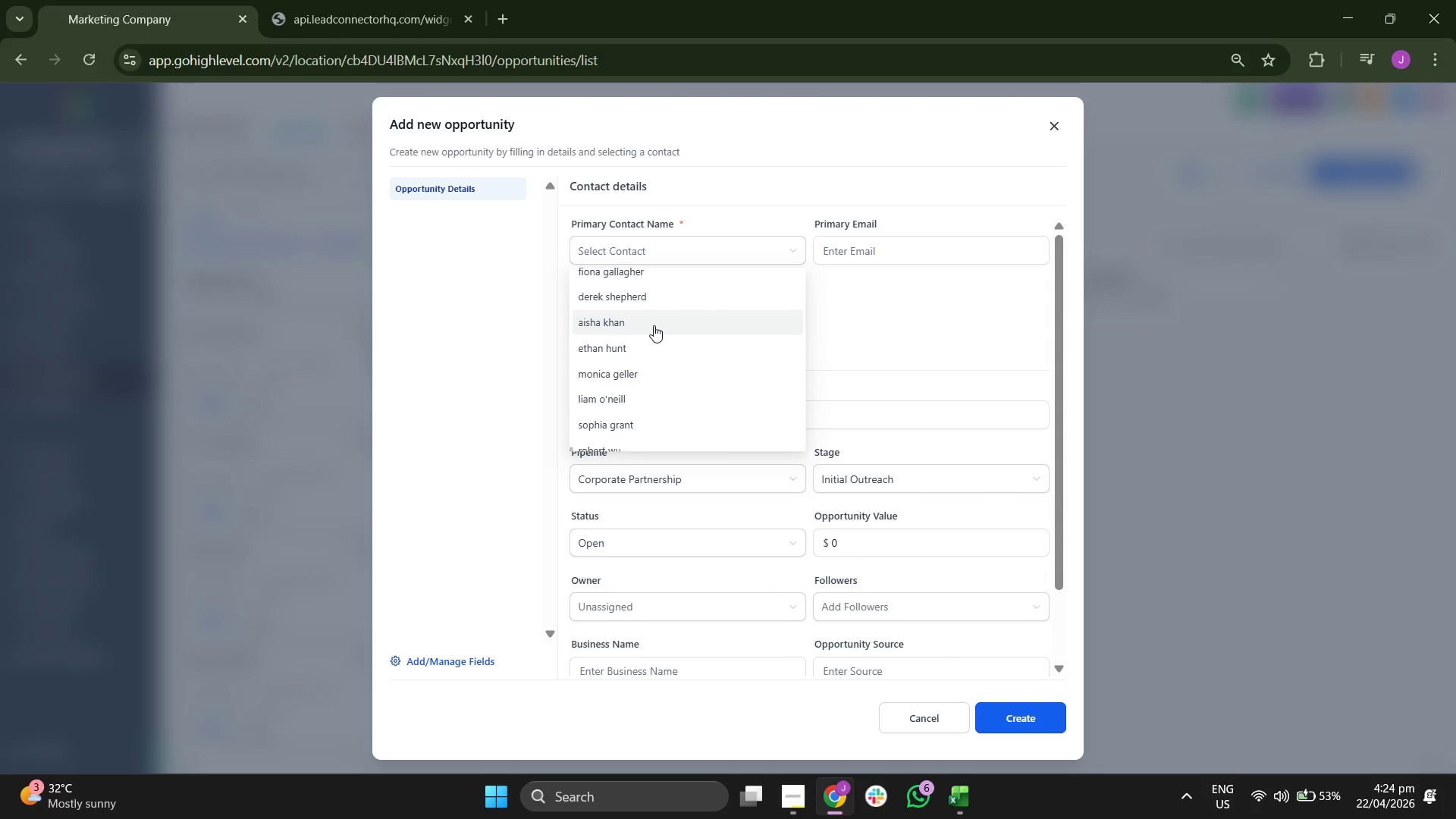 
left_click([647, 346])
 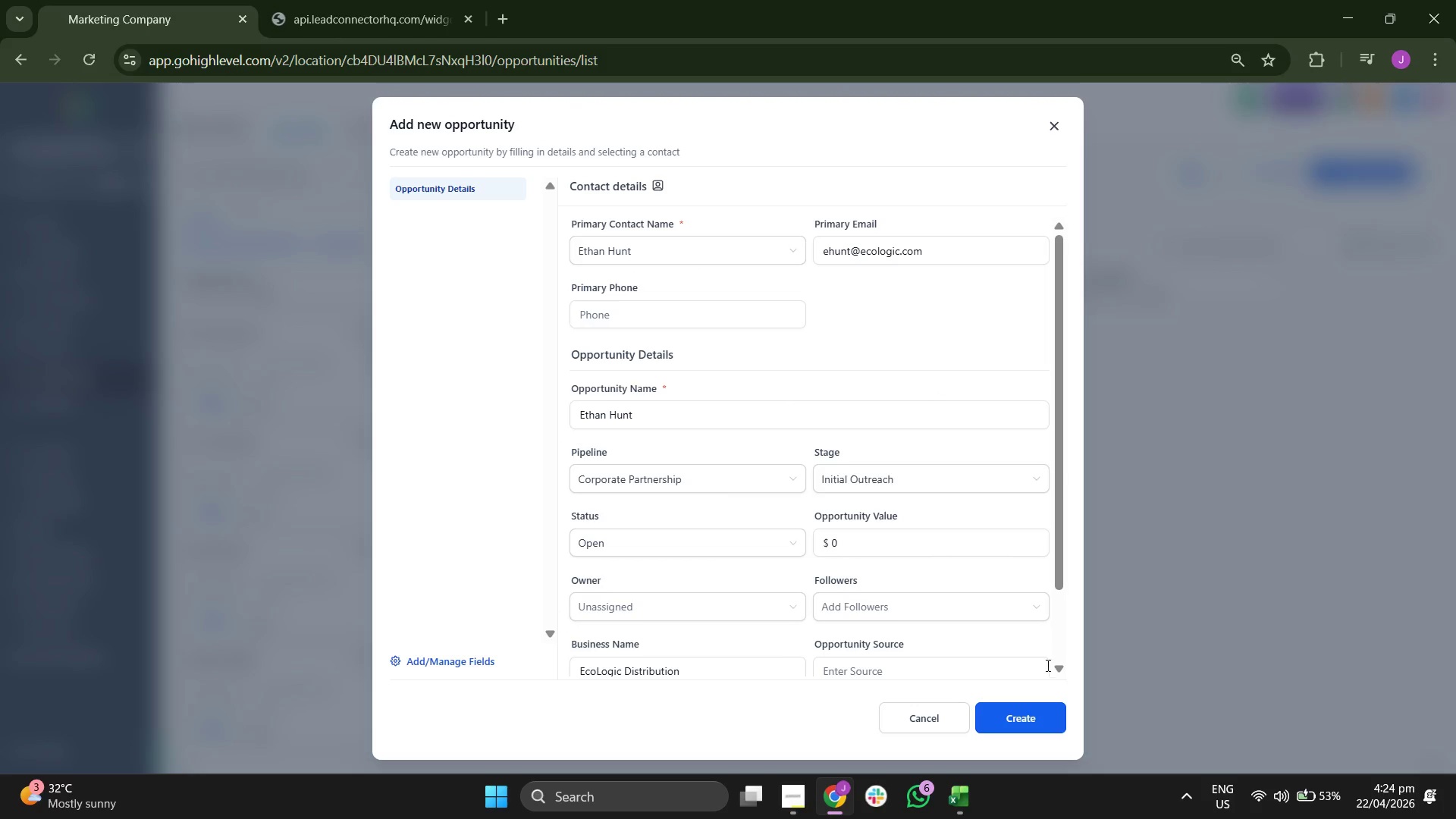 
scroll: coordinate [1003, 629], scroll_direction: down, amount: 3.0
 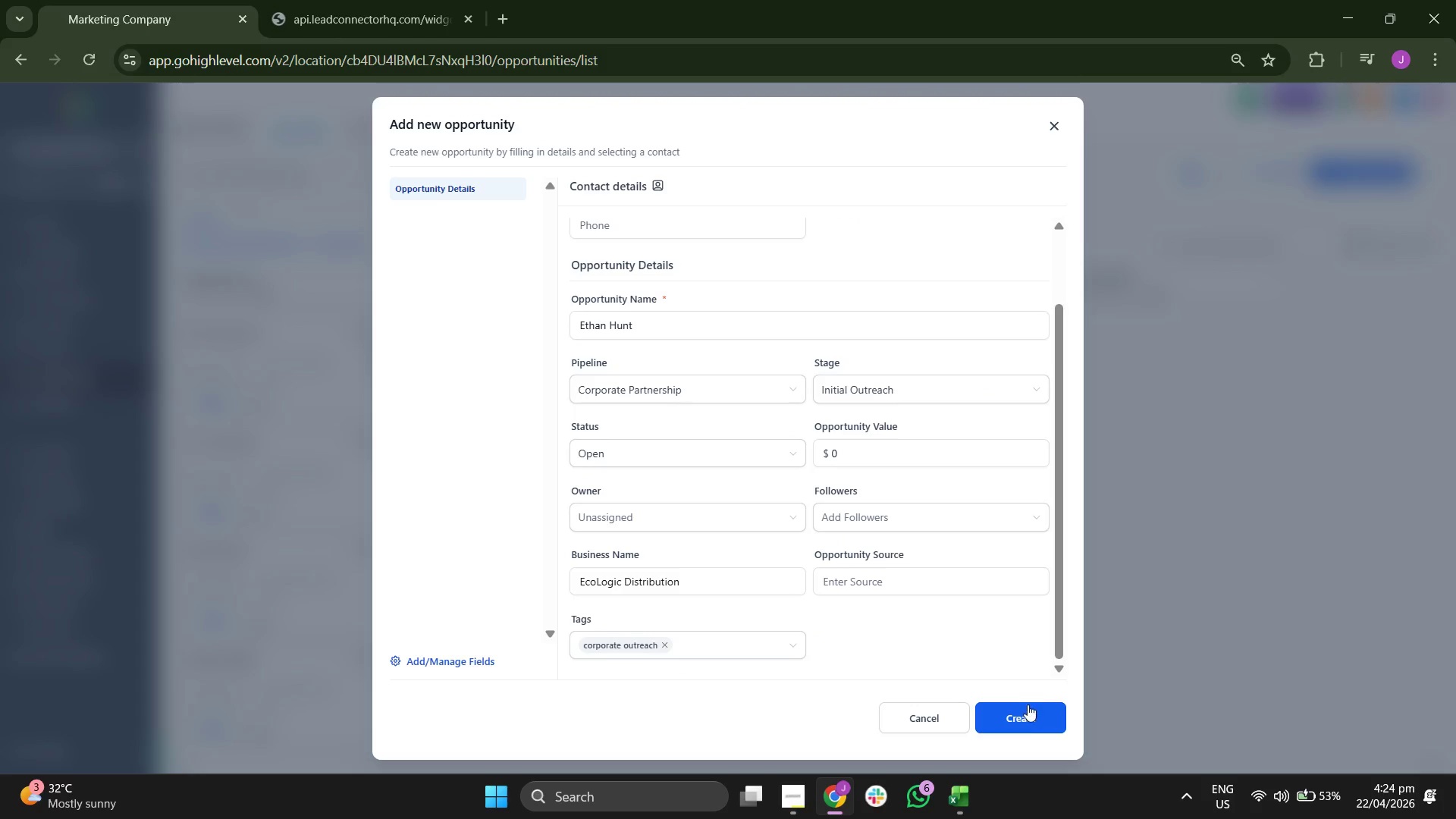 
left_click([1028, 704])
 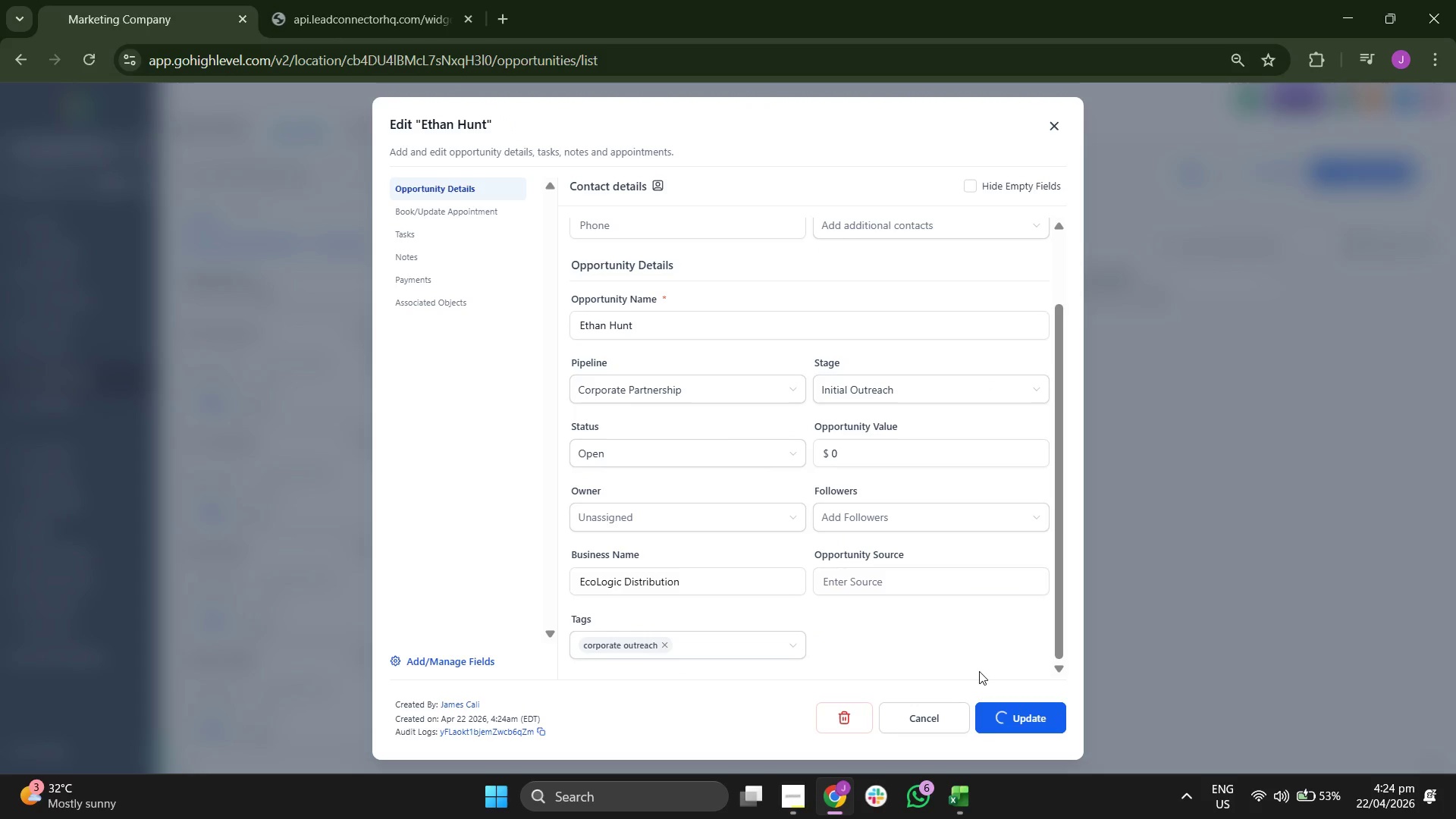 
scroll: coordinate [915, 560], scroll_direction: up, amount: 2.0
 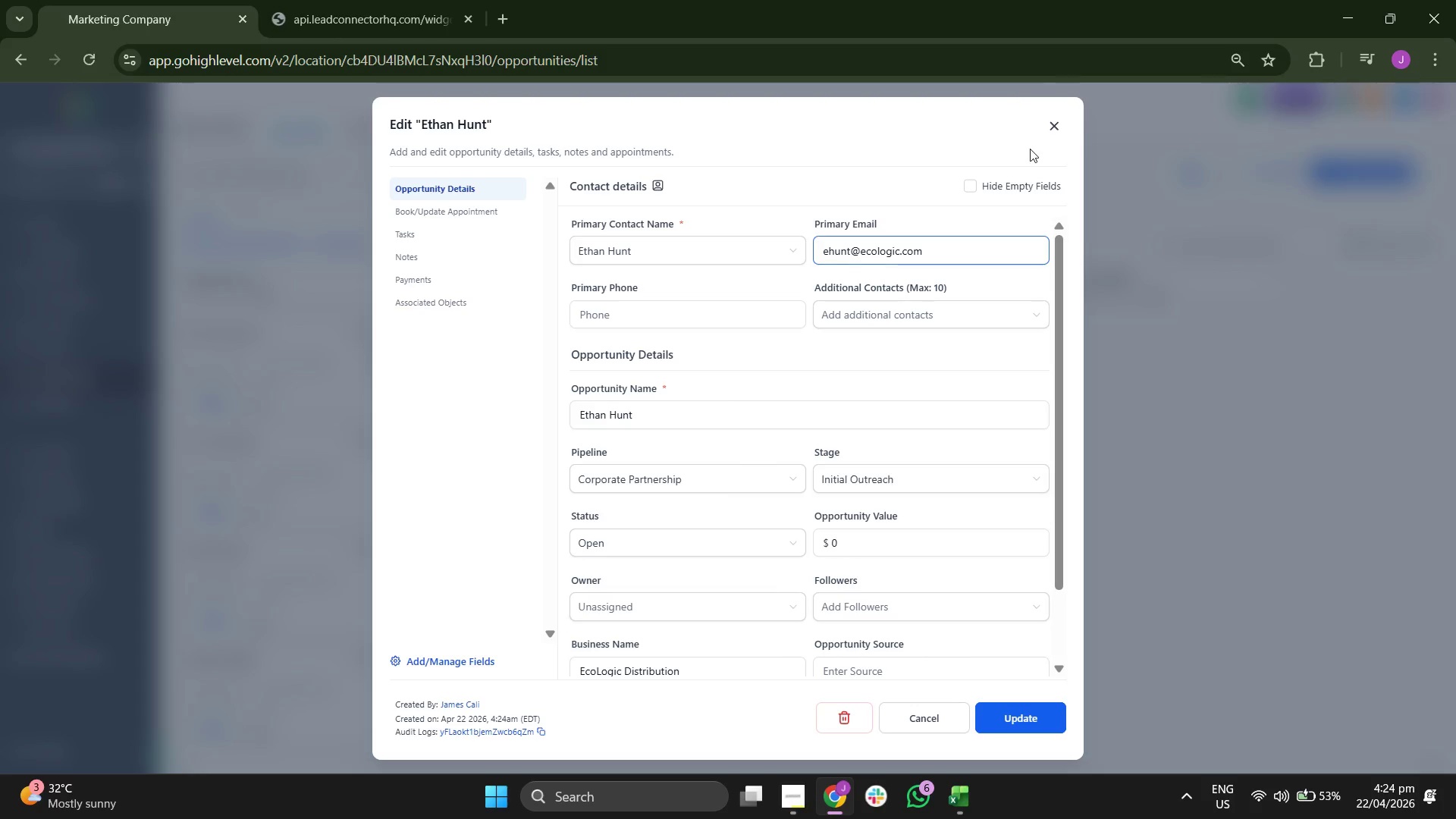 
left_click([1050, 123])
 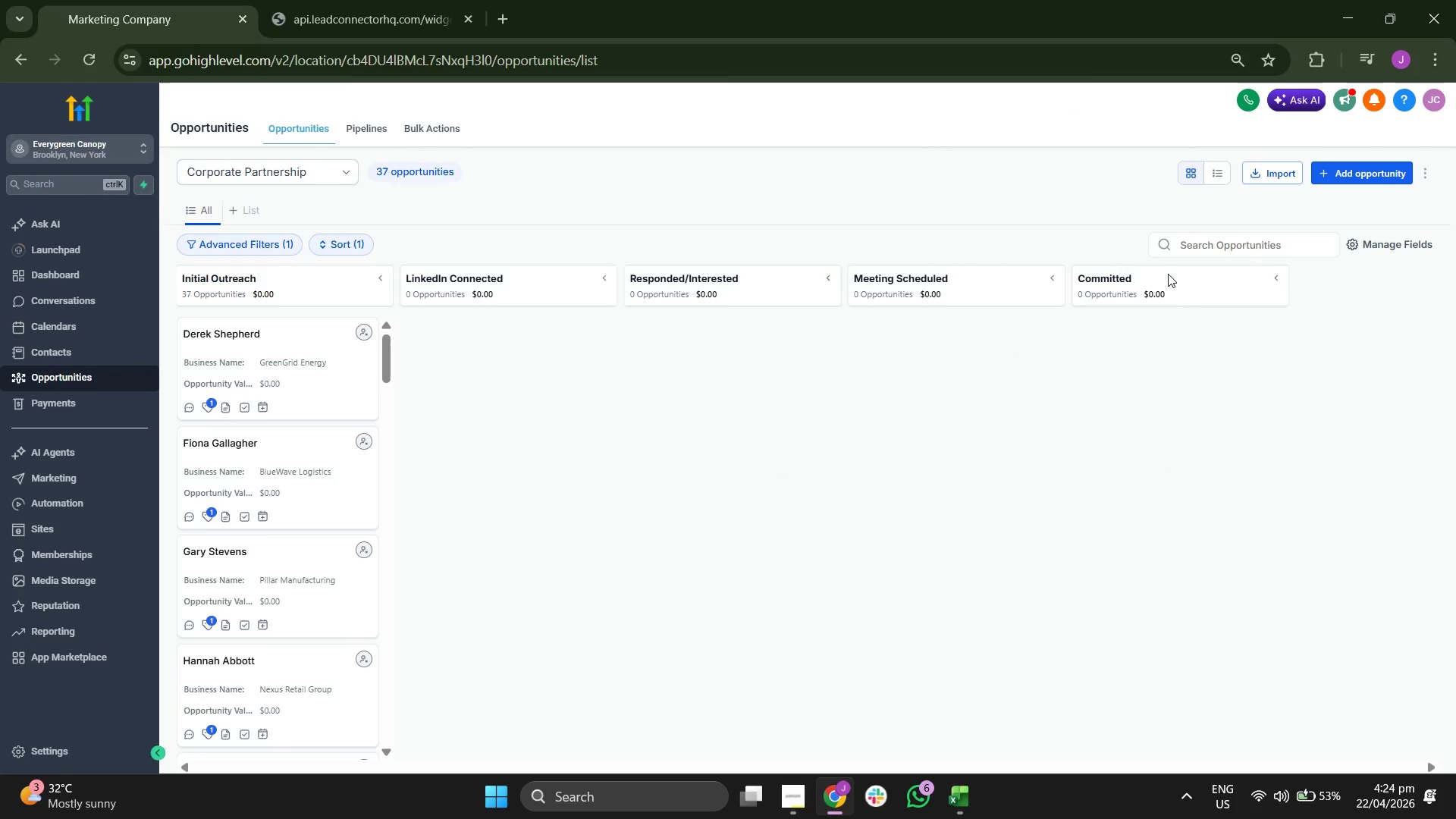 
left_click([1380, 177])
 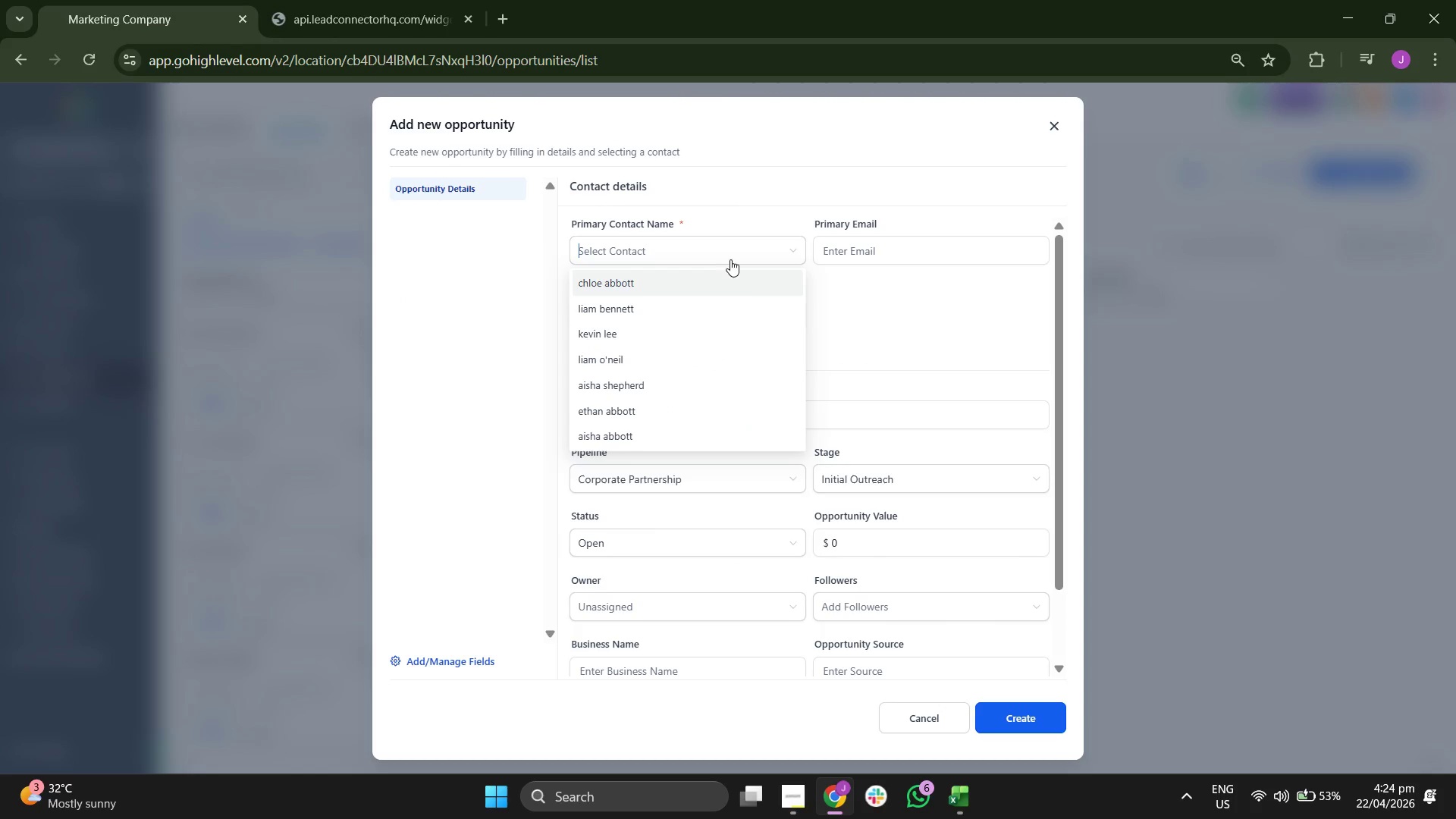 
scroll: coordinate [699, 357], scroll_direction: down, amount: 1.0
 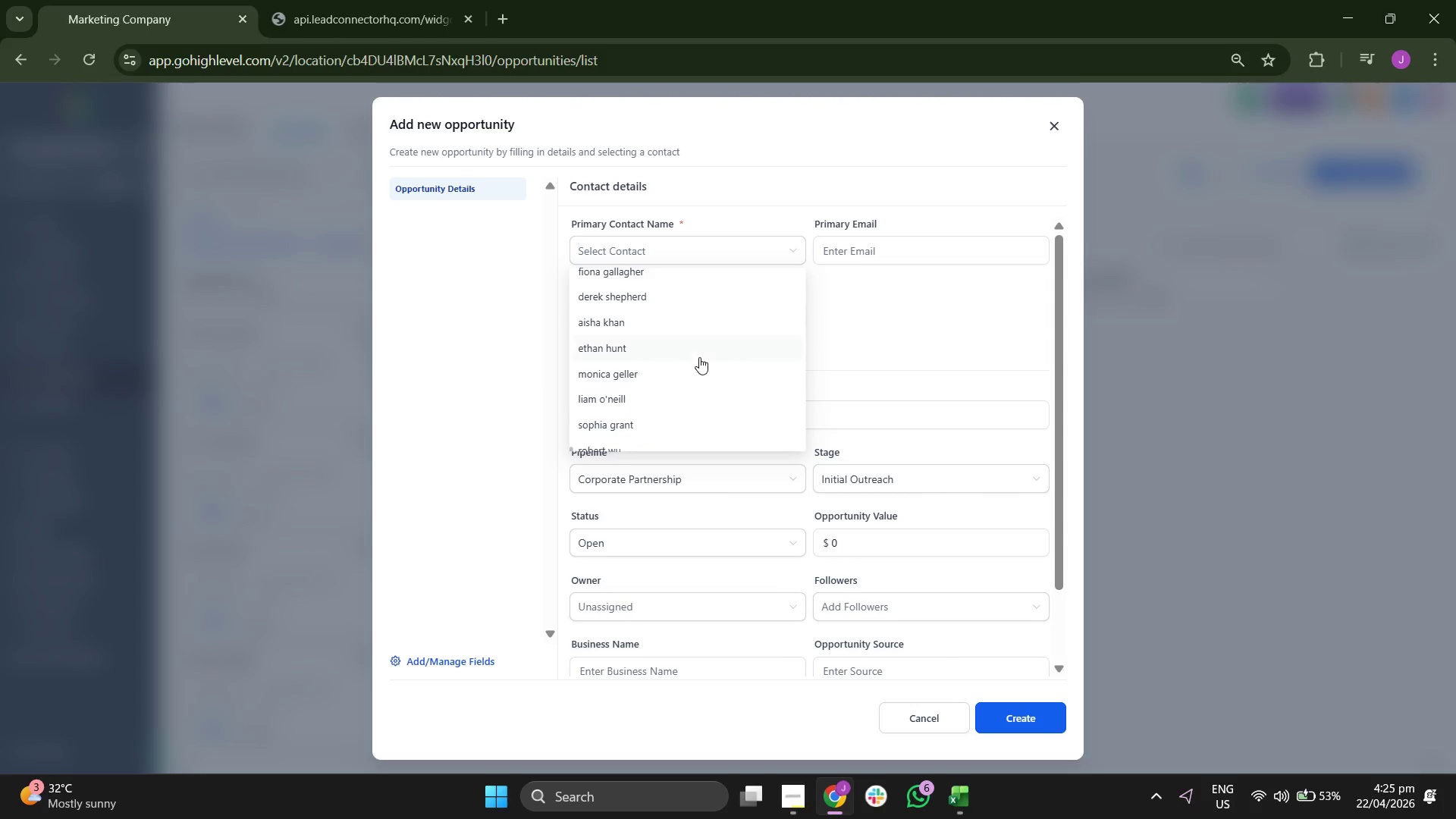 
left_click([702, 363])
 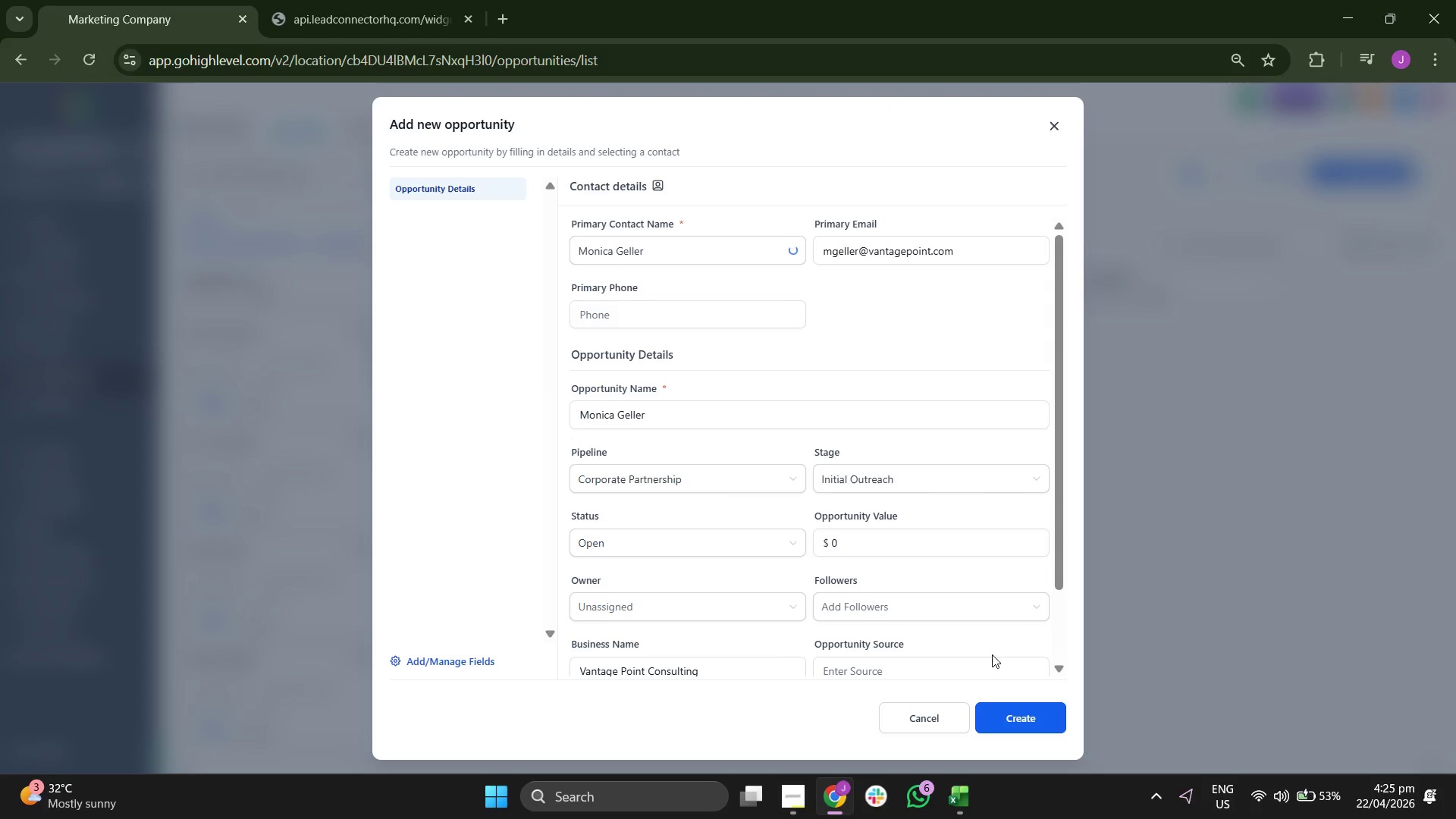 
scroll: coordinate [989, 646], scroll_direction: down, amount: 3.0
 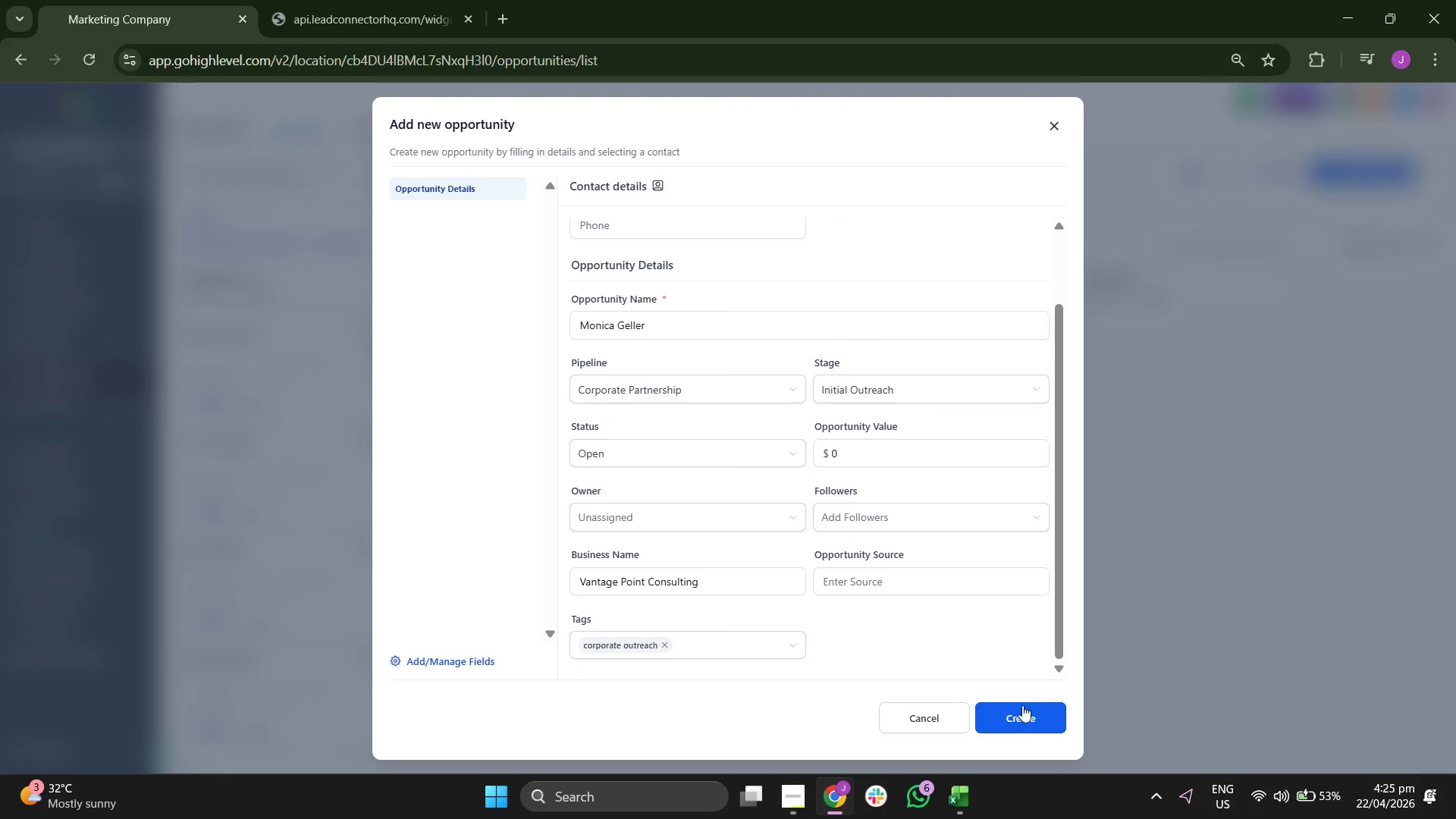 
left_click([1028, 714])
 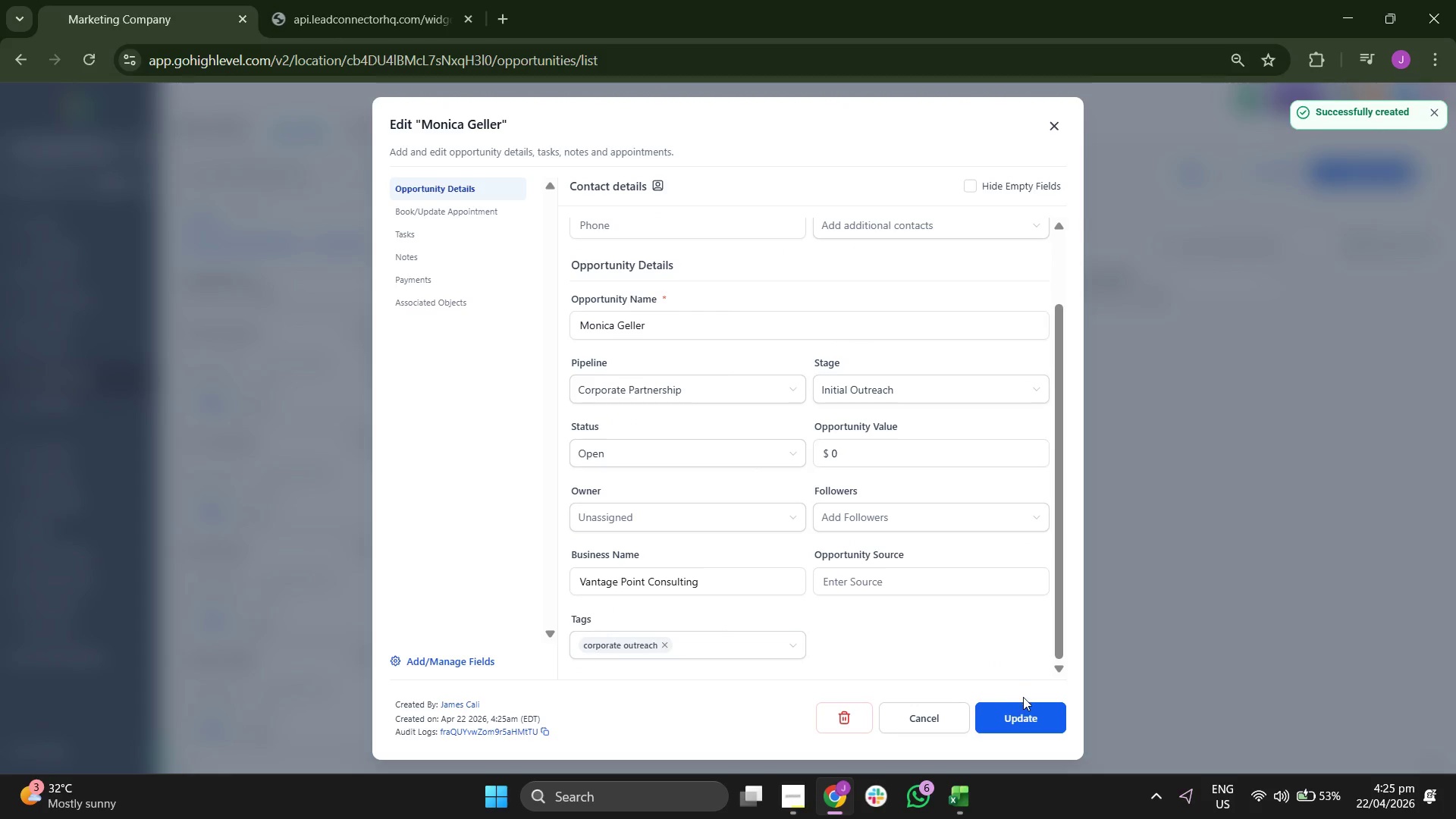 
left_click([1025, 711])
 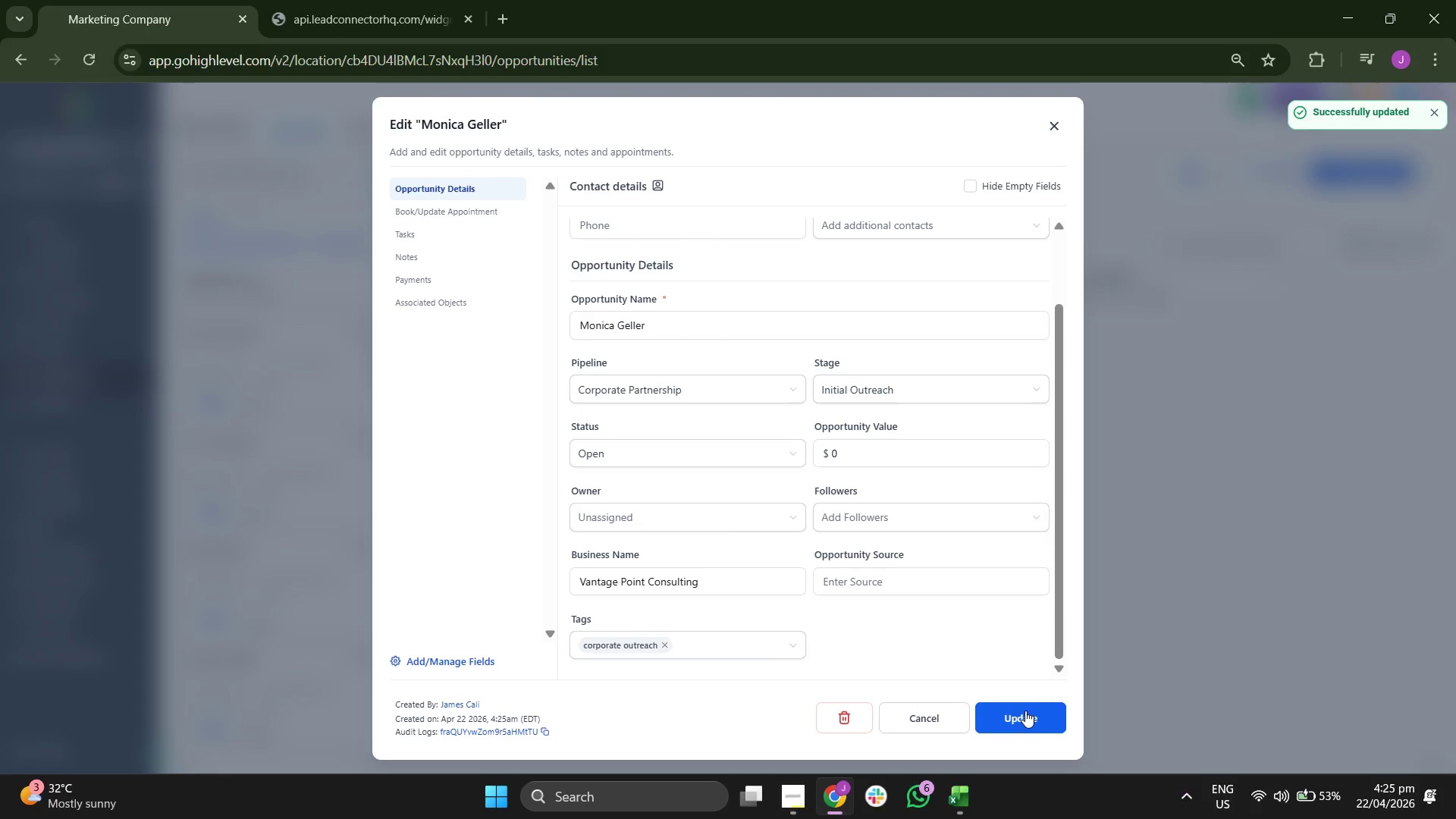 
left_click([1025, 711])
 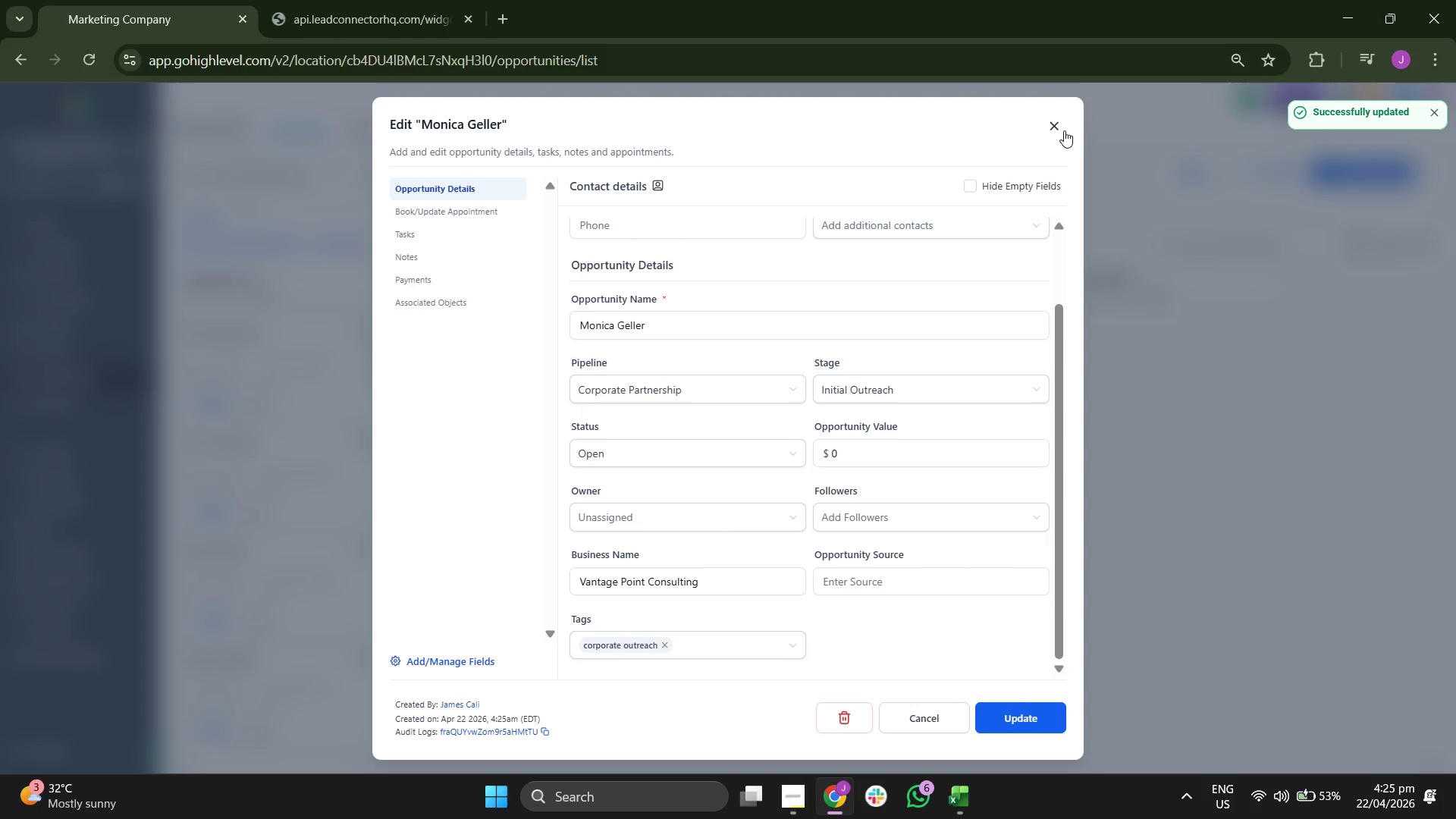 
left_click([1062, 127])
 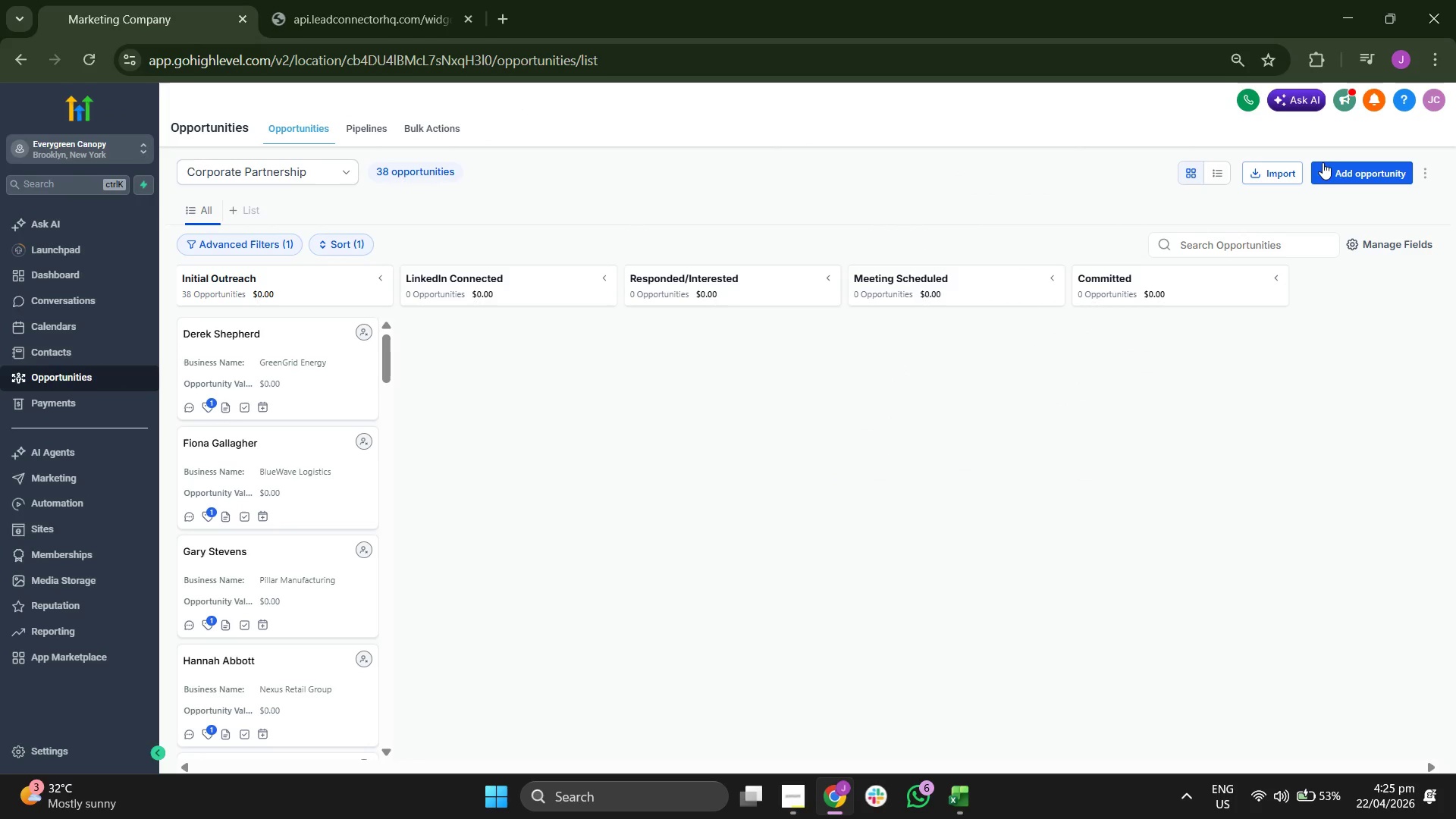 
left_click([1337, 163])
 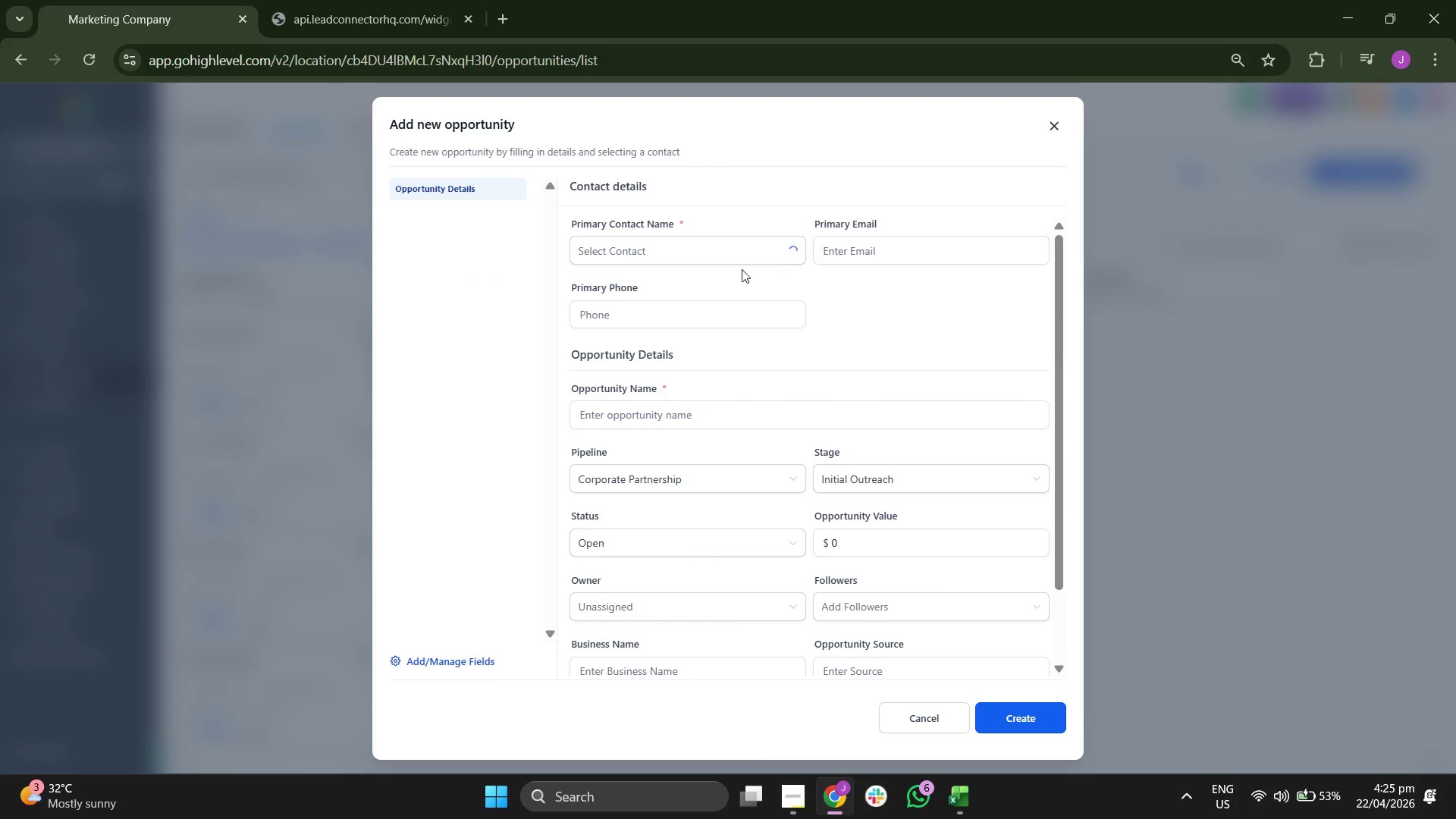 
left_click([739, 252])
 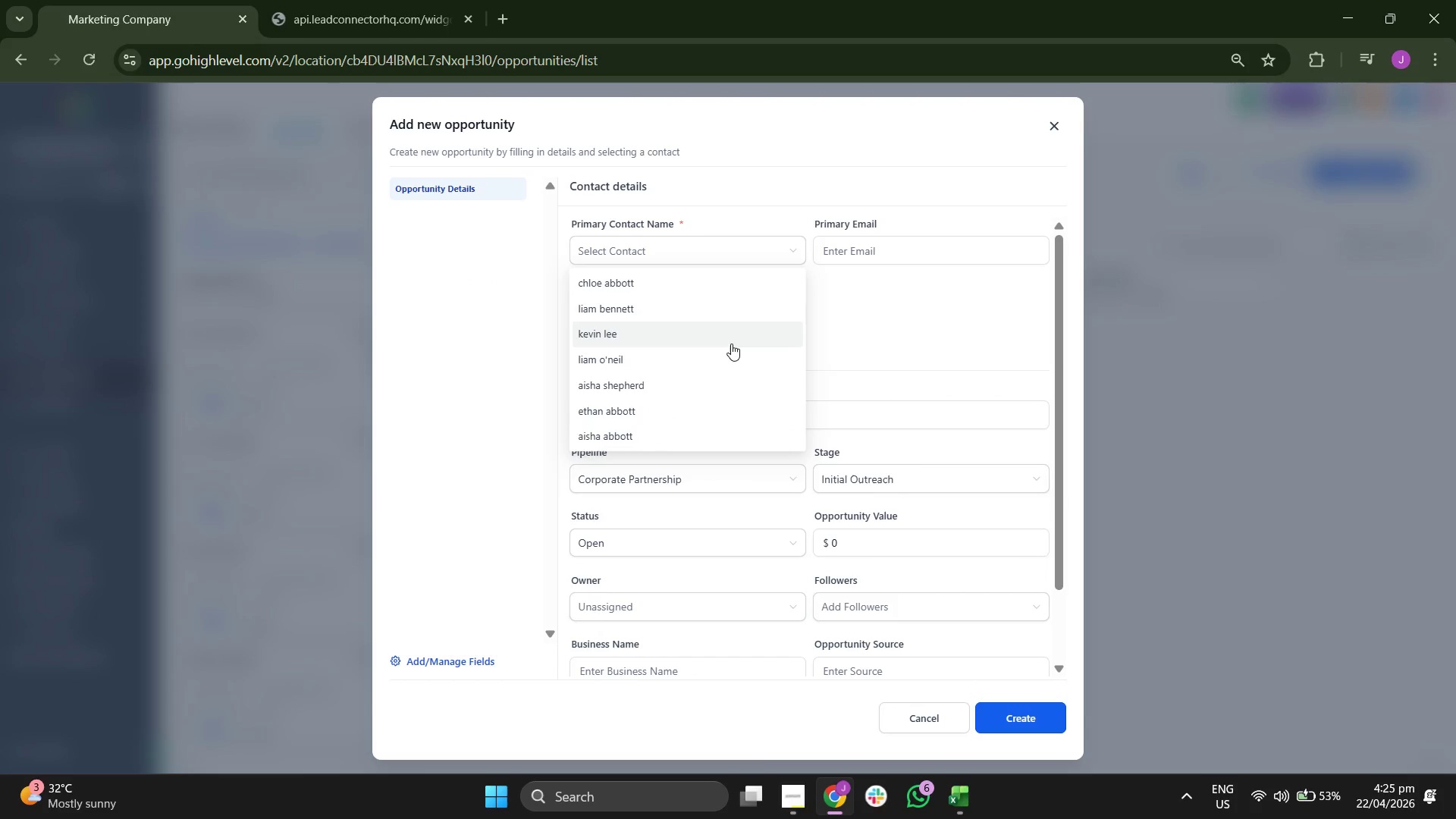 
scroll: coordinate [731, 344], scroll_direction: down, amount: 4.0
 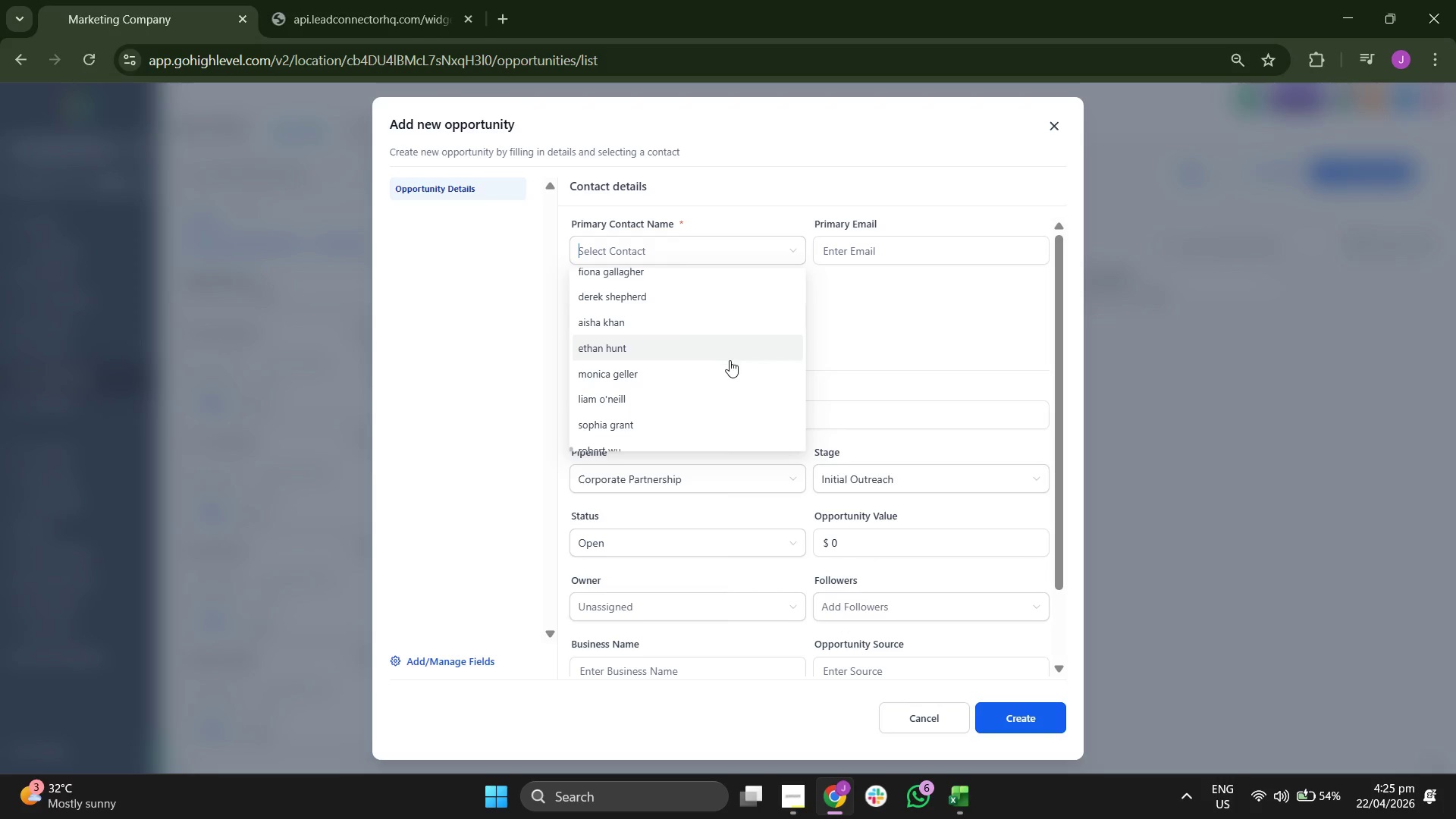 
left_click([728, 392])
 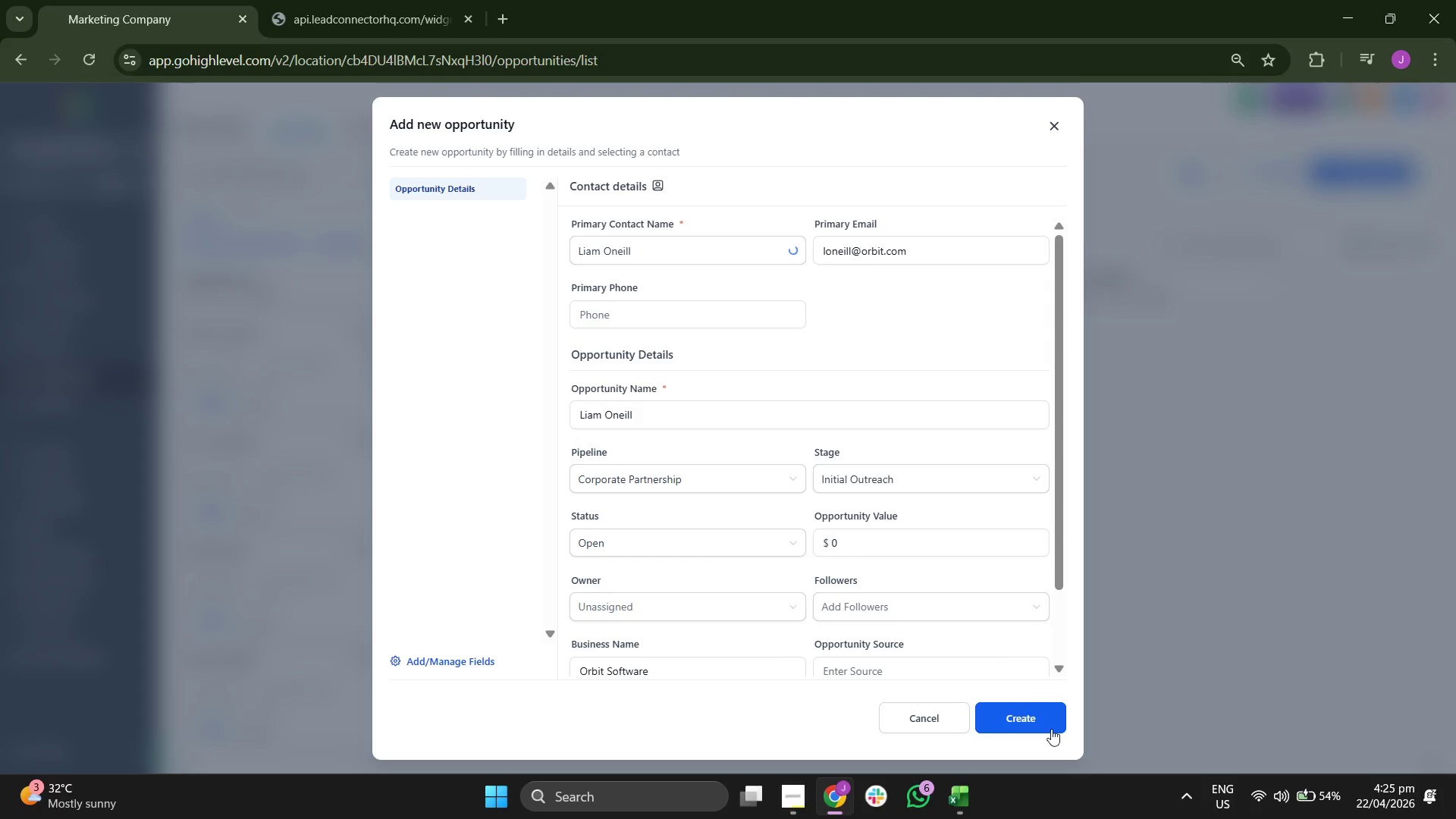 
left_click([1044, 719])
 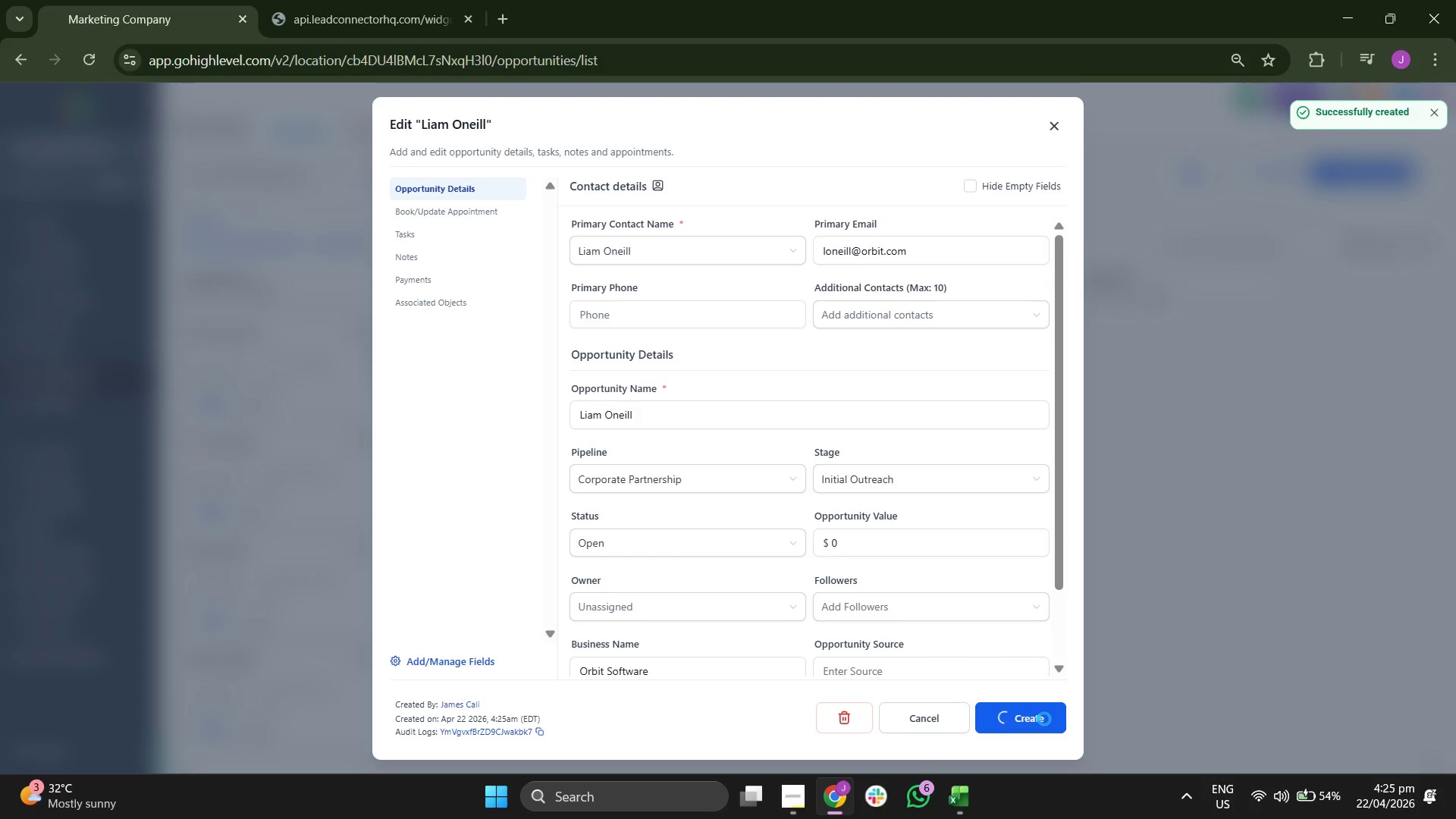 
left_click([1044, 719])
 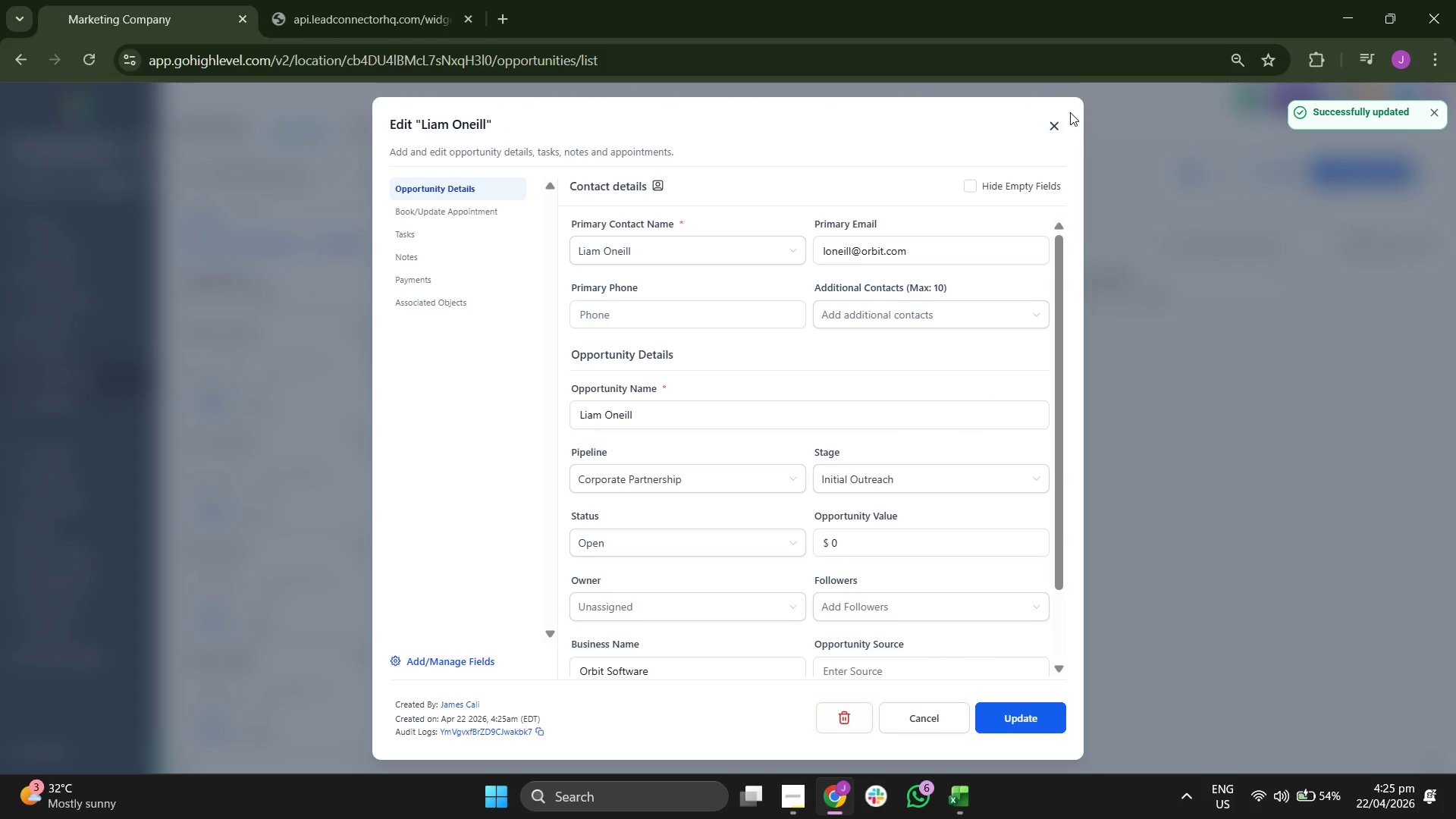 
left_click([1062, 124])
 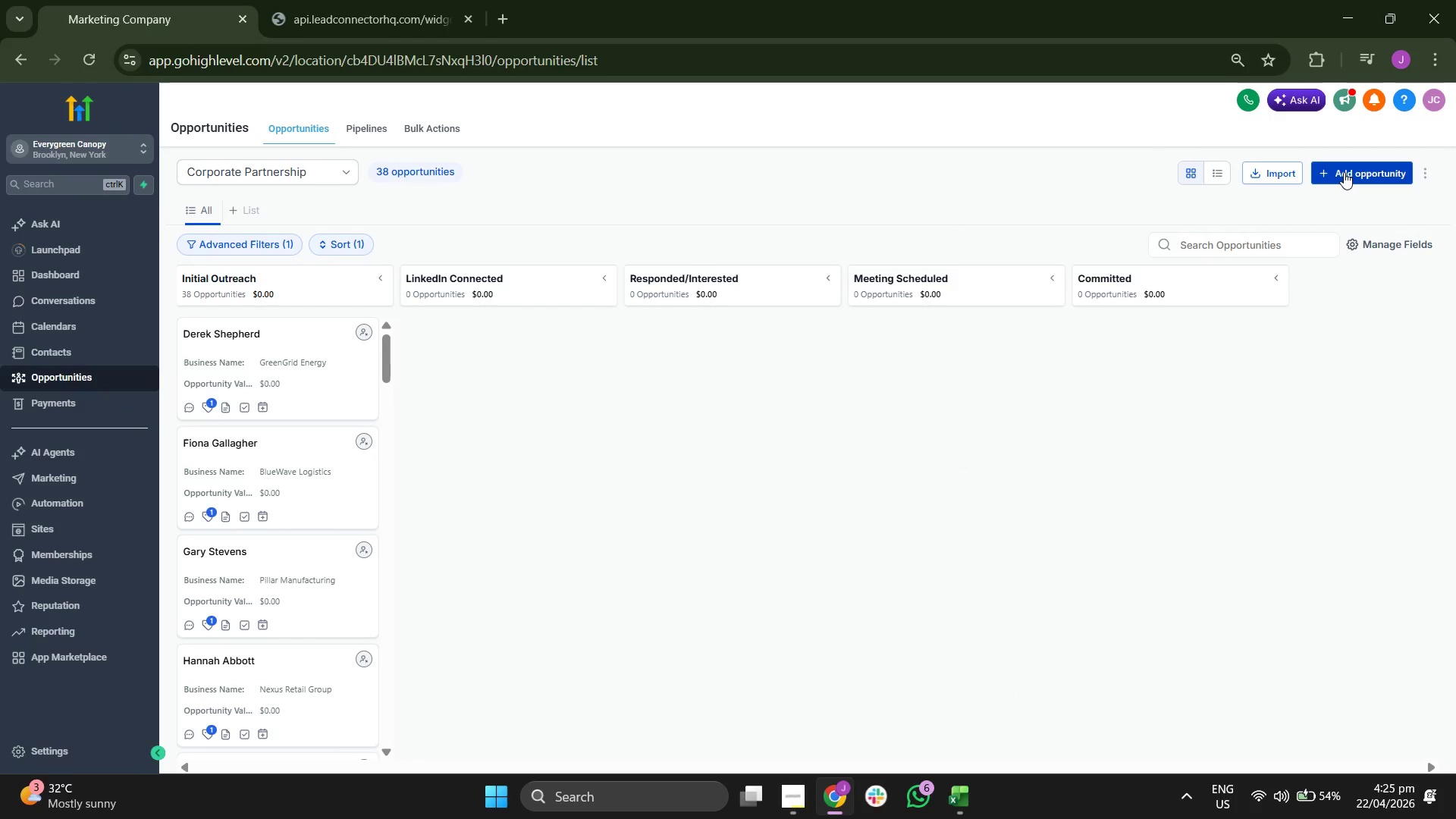 
left_click([1344, 172])
 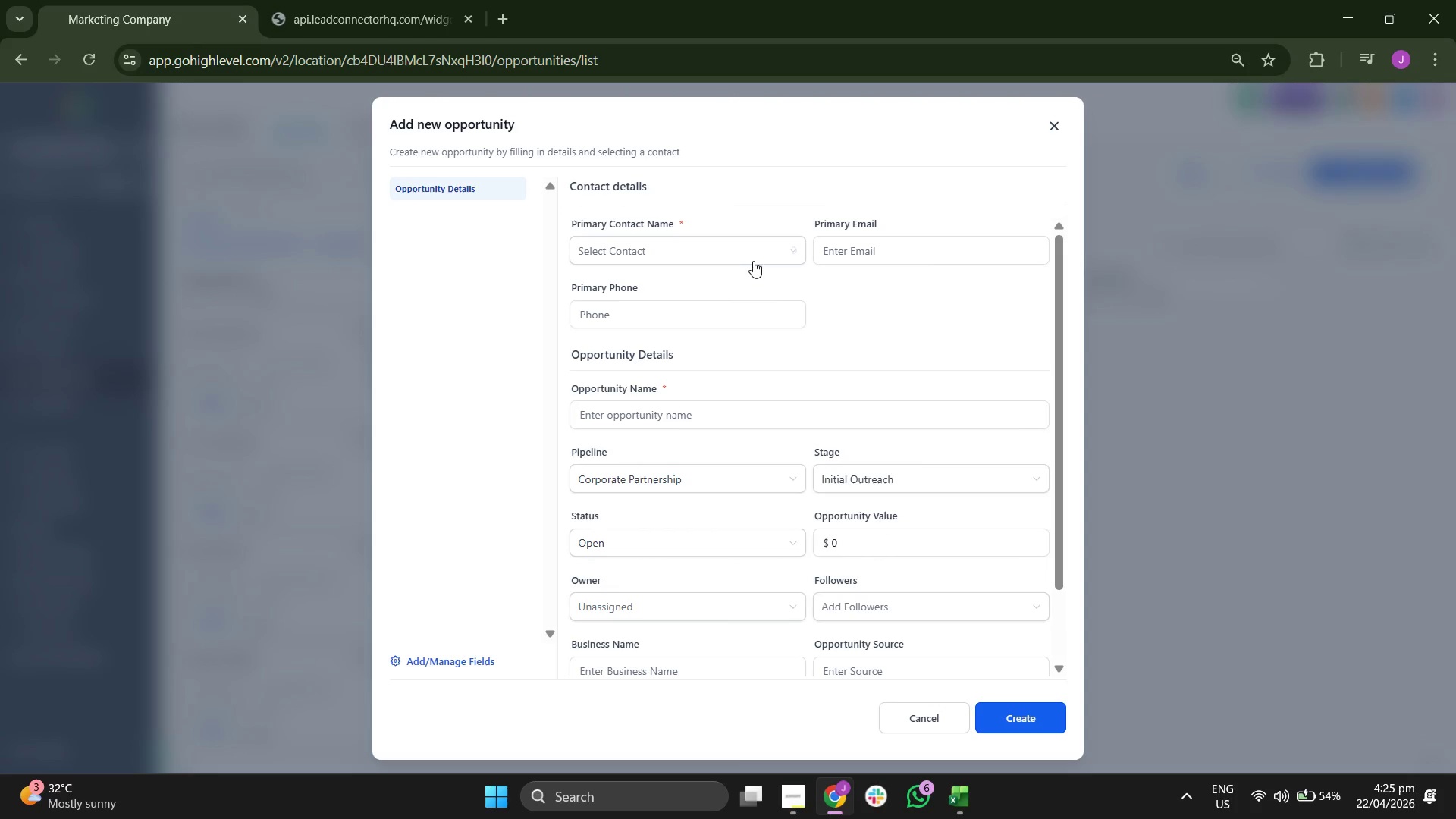 
left_click([723, 252])
 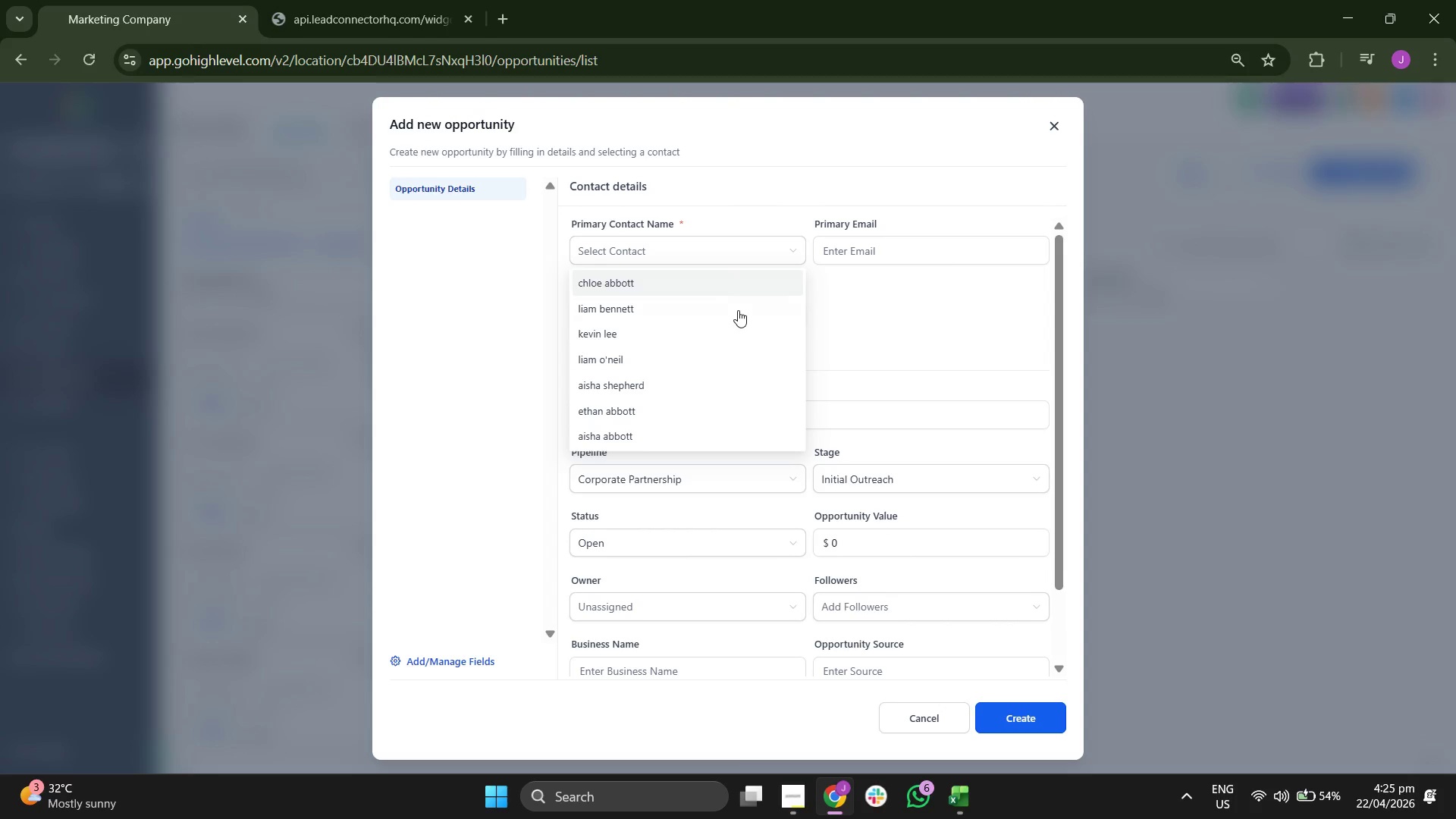 
scroll: coordinate [738, 311], scroll_direction: down, amount: 6.0
 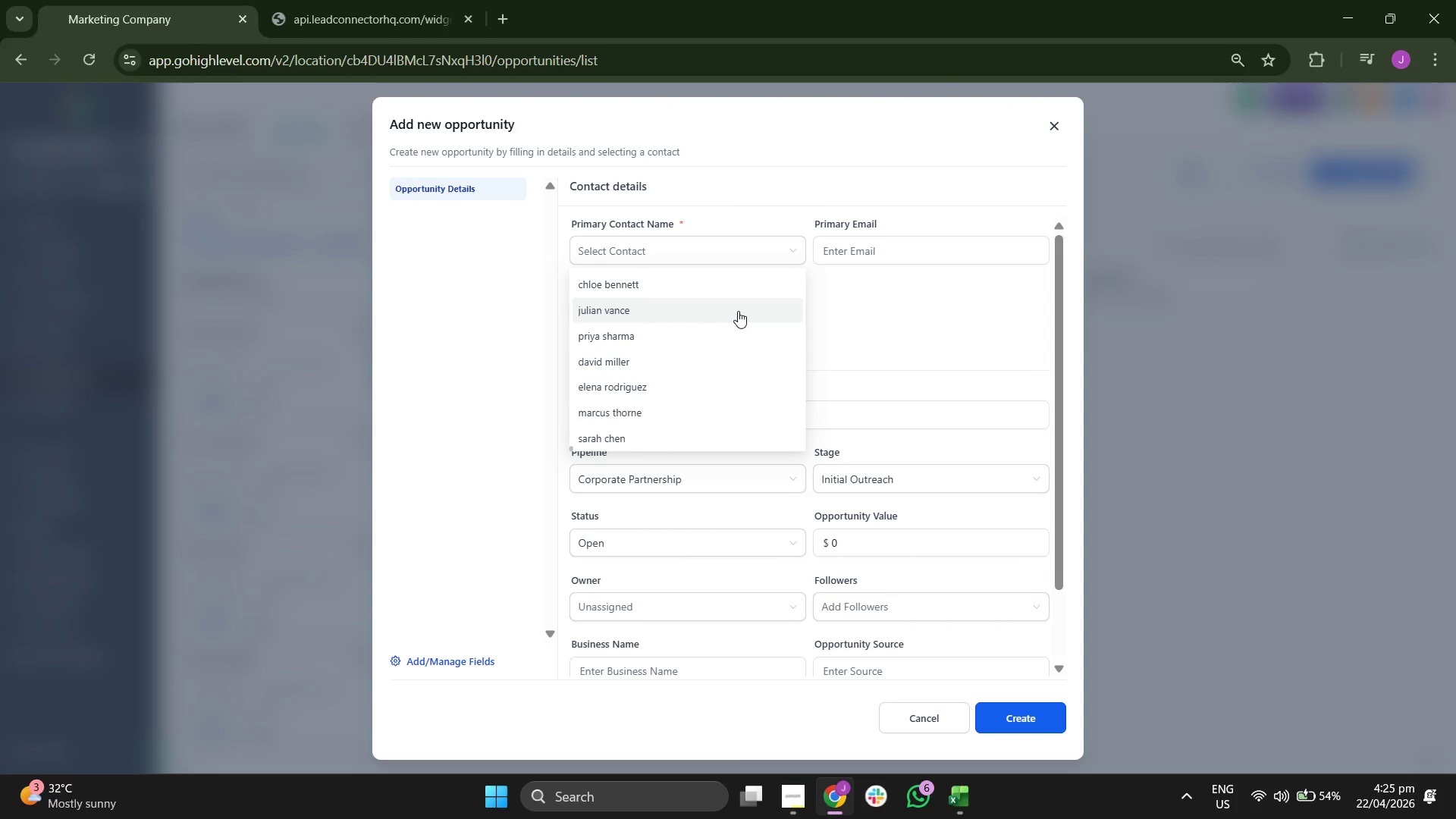 
scroll: coordinate [738, 311], scroll_direction: up, amount: 1.0
 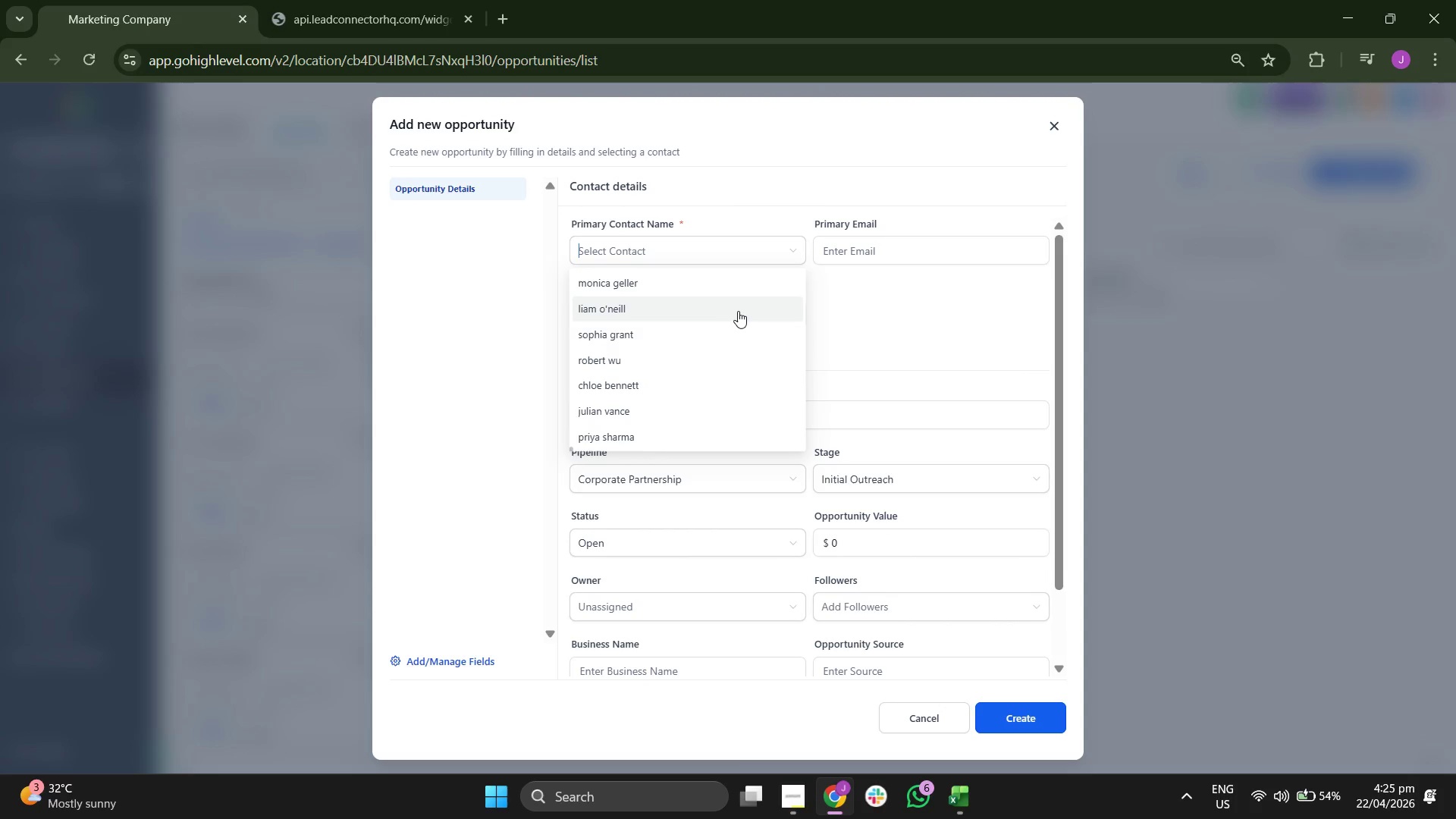 
left_click([738, 311])
 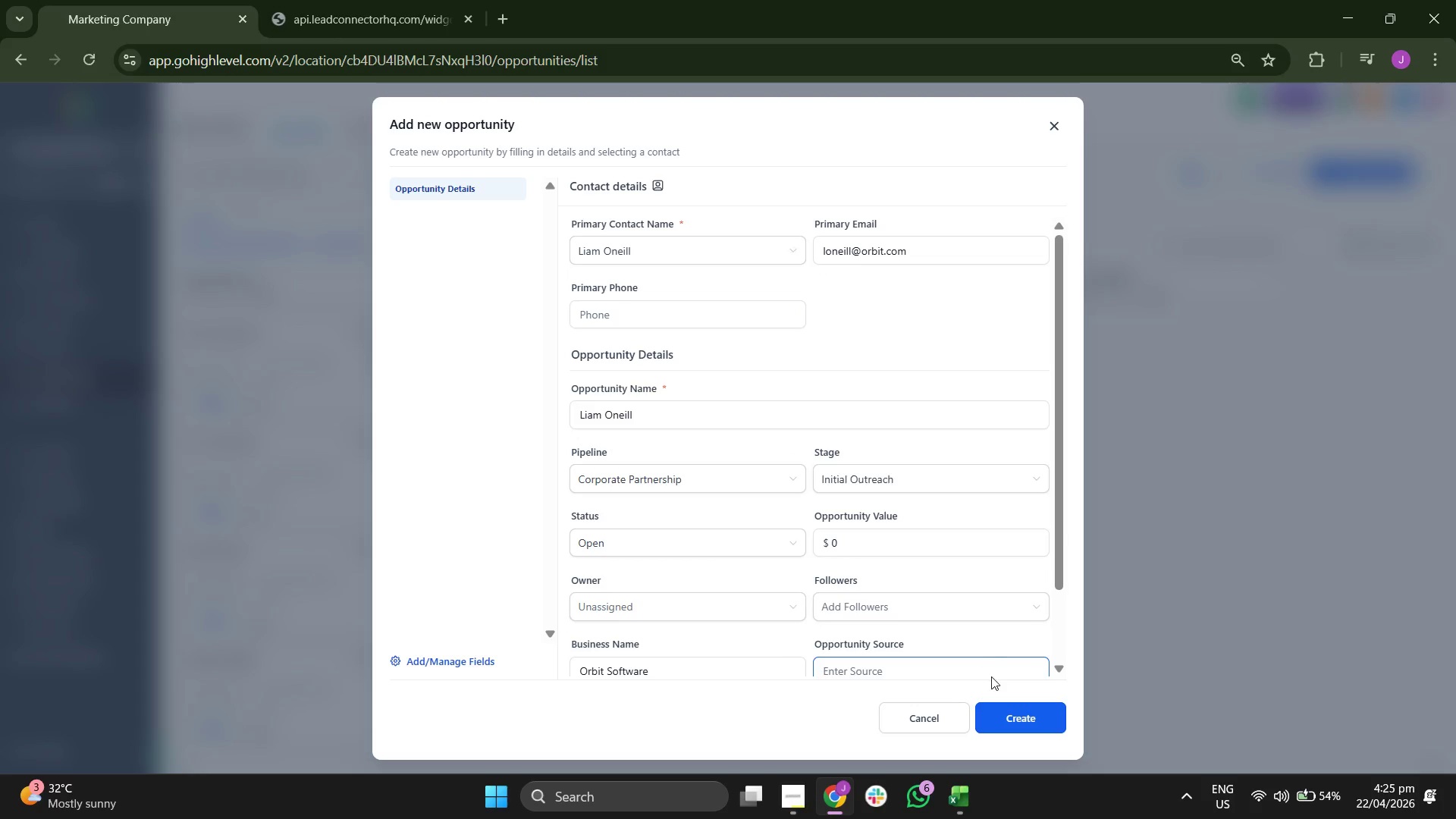 
scroll: coordinate [1013, 623], scroll_direction: down, amount: 3.0
 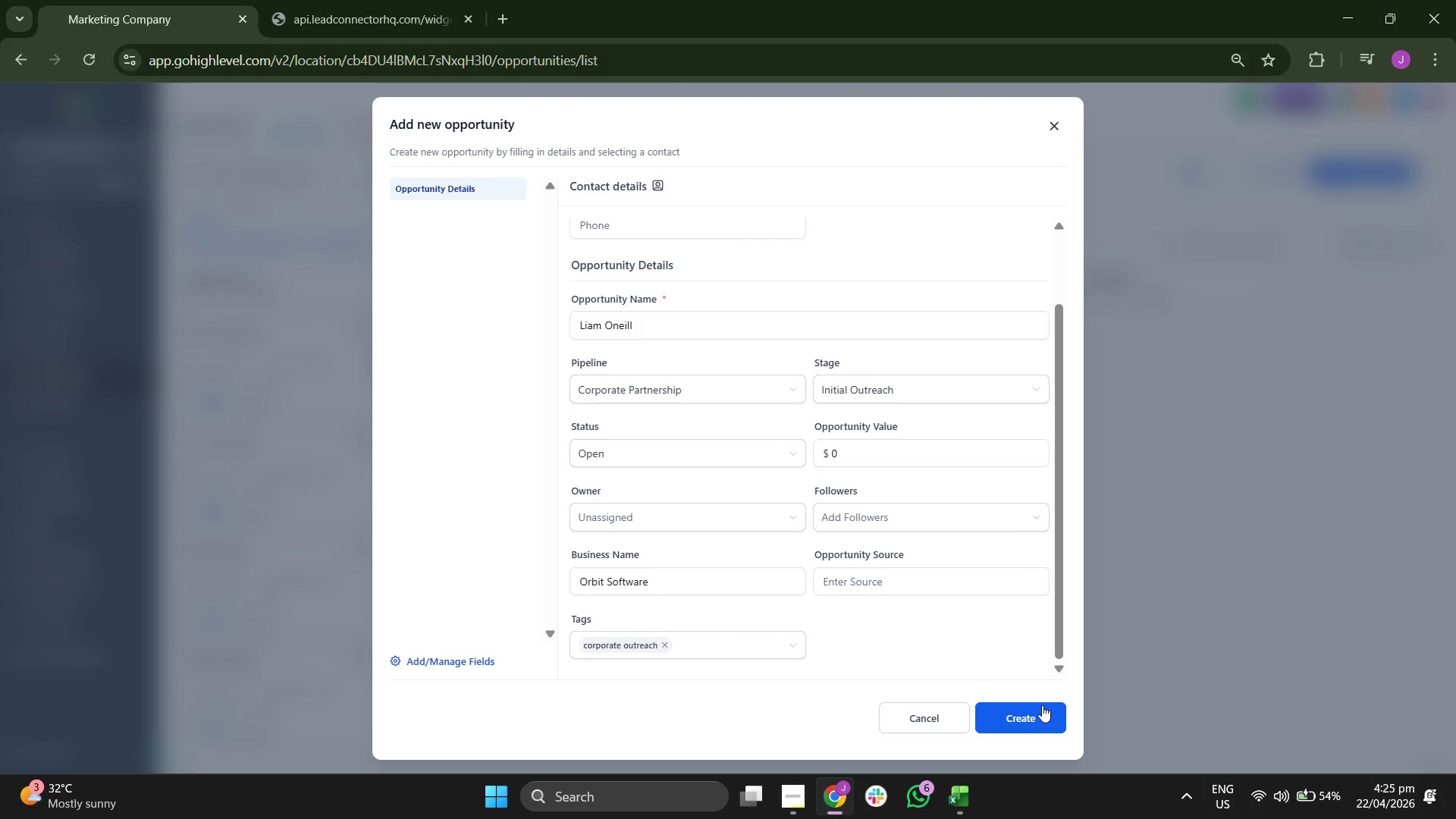 
left_click([1042, 705])
 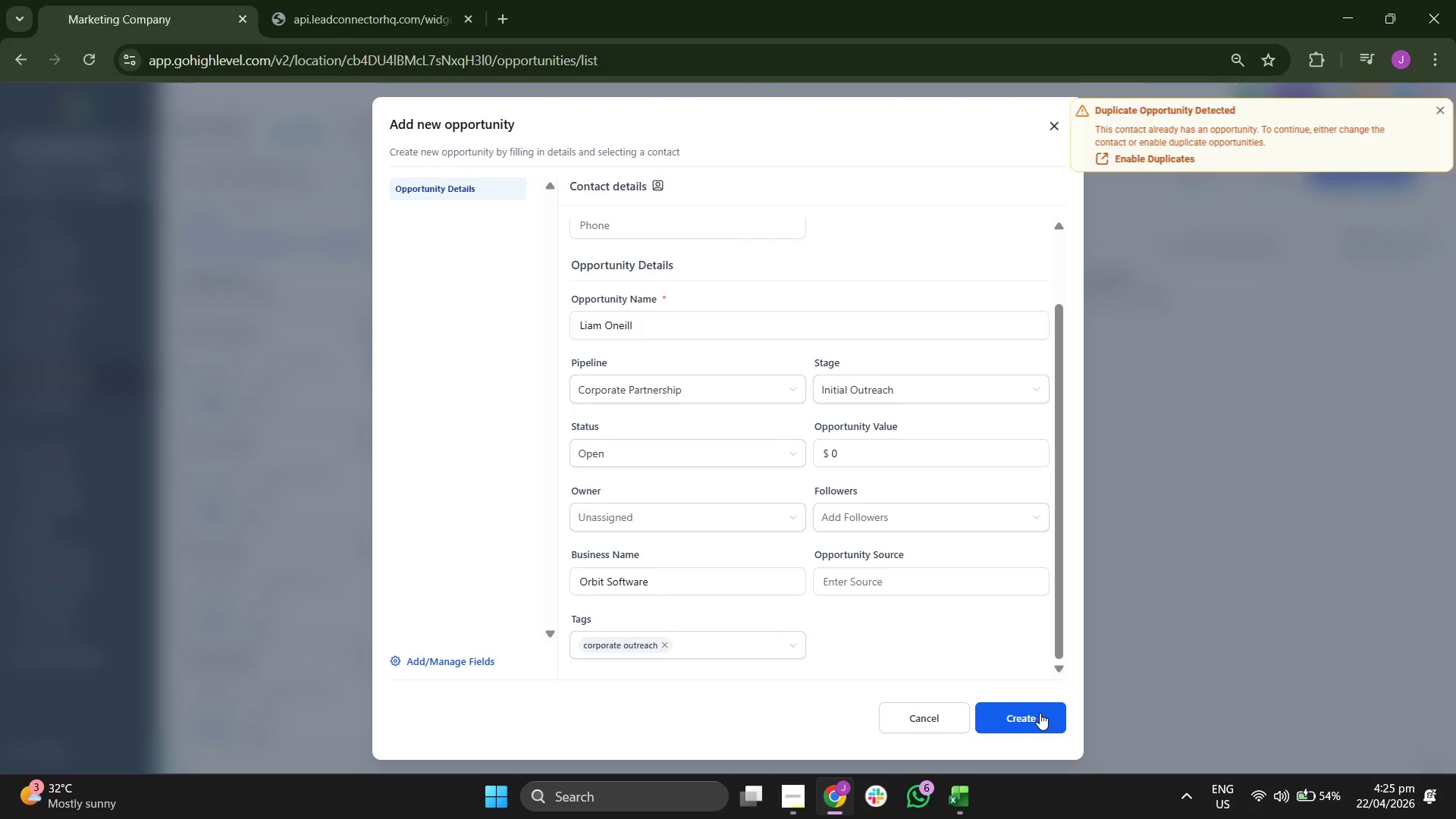 
left_click([1040, 713])
 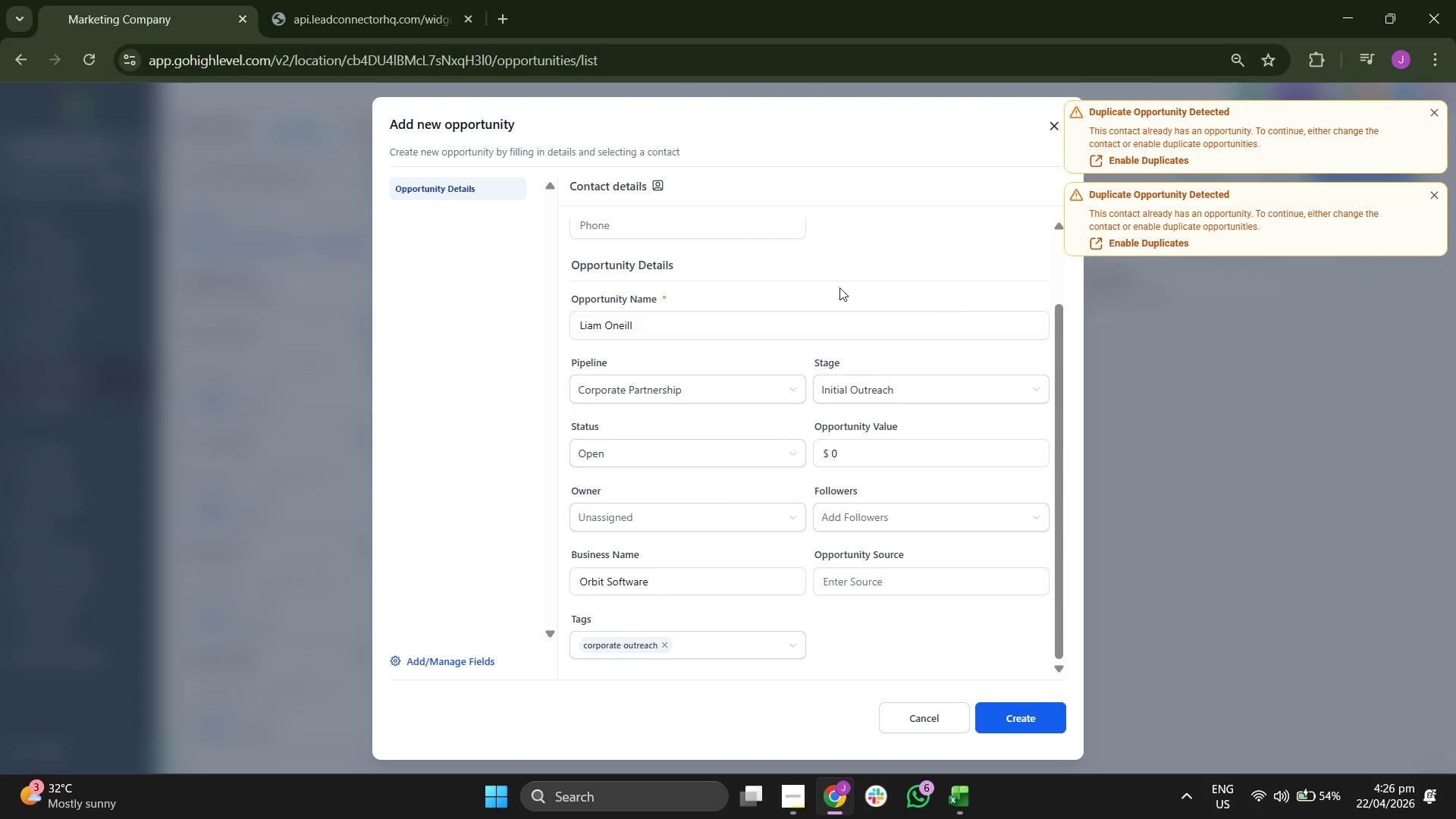 
scroll: coordinate [668, 309], scroll_direction: up, amount: 2.0
 